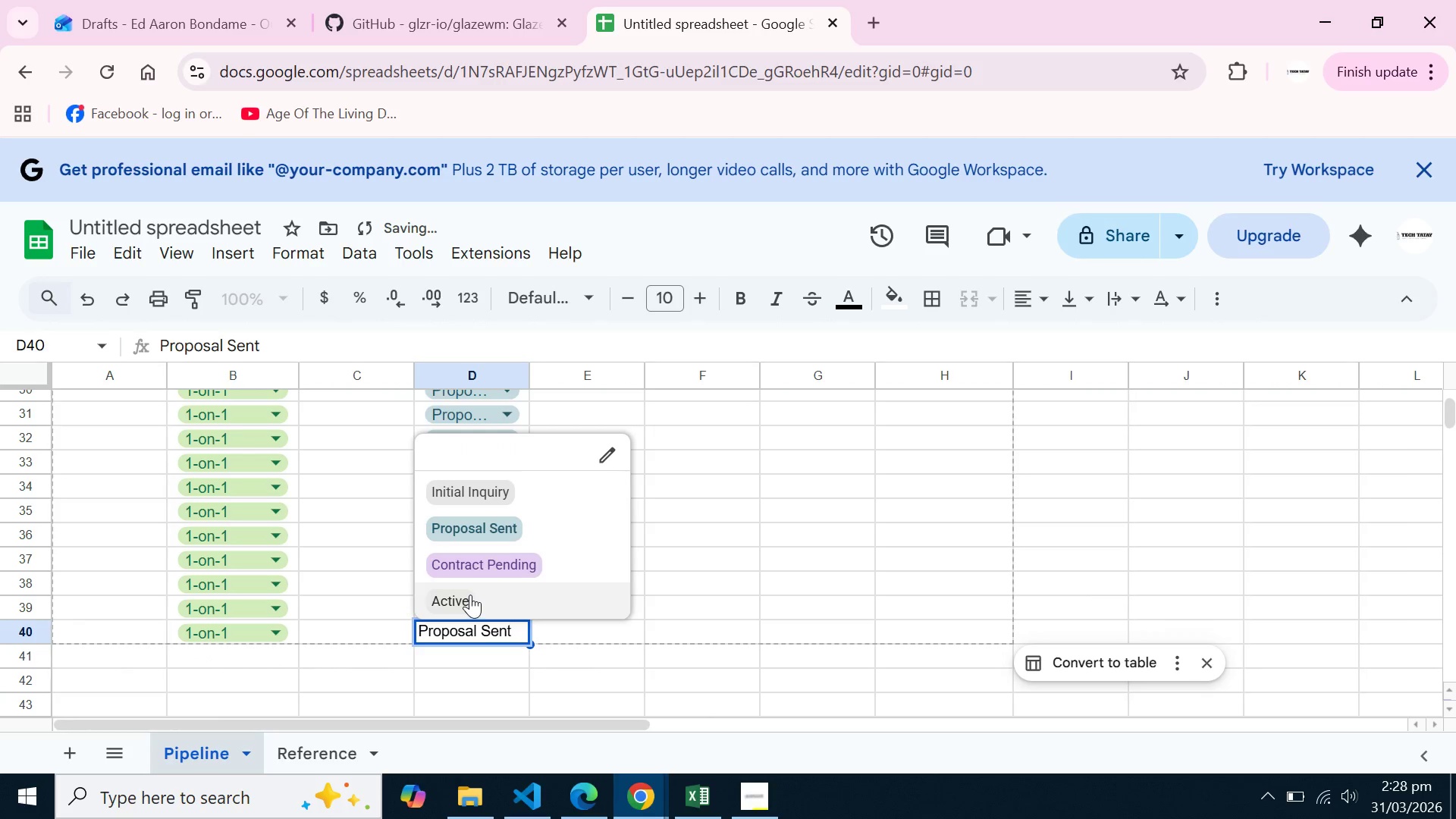 
left_click([470, 595])
 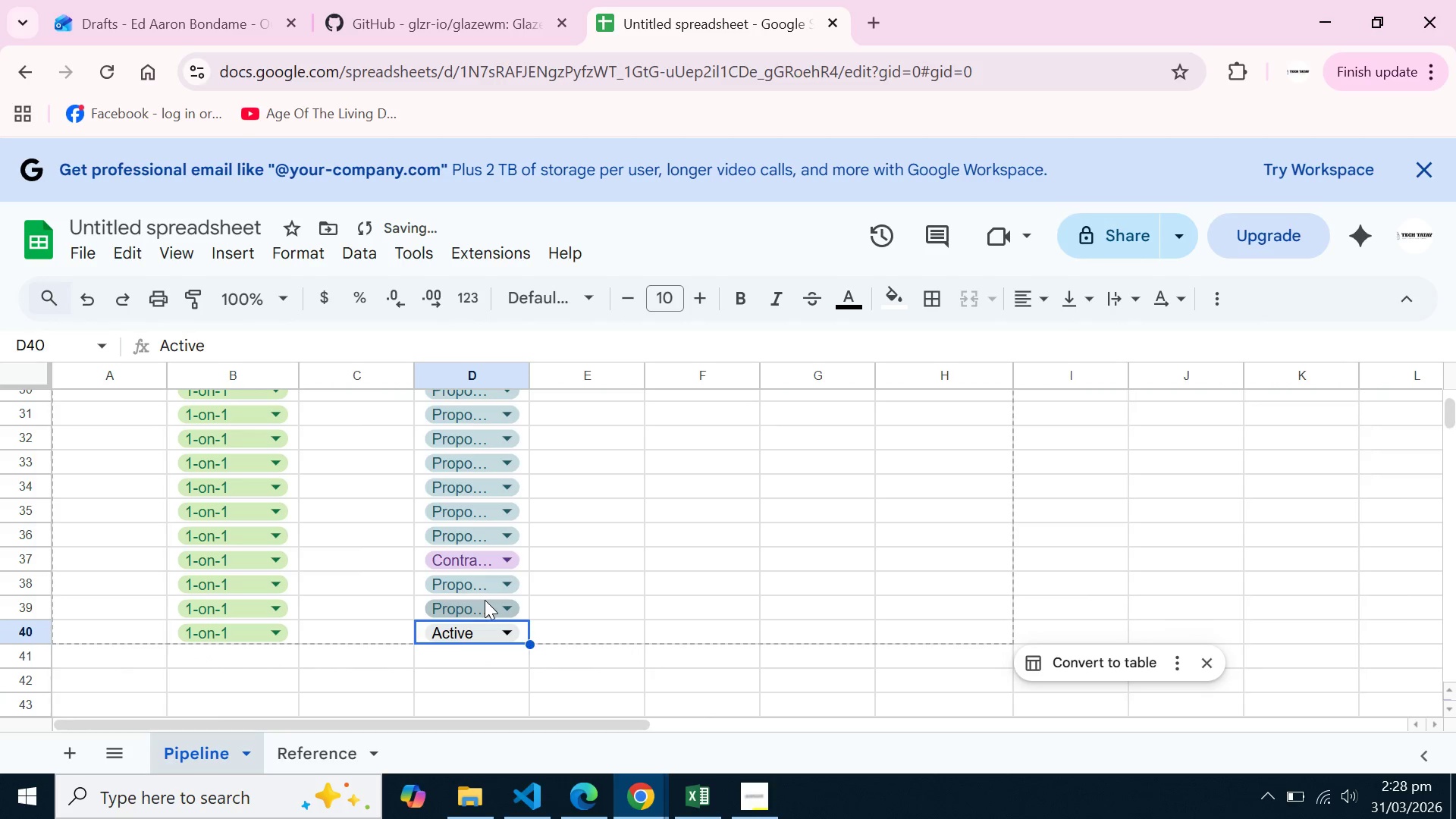 
left_click([485, 600])
 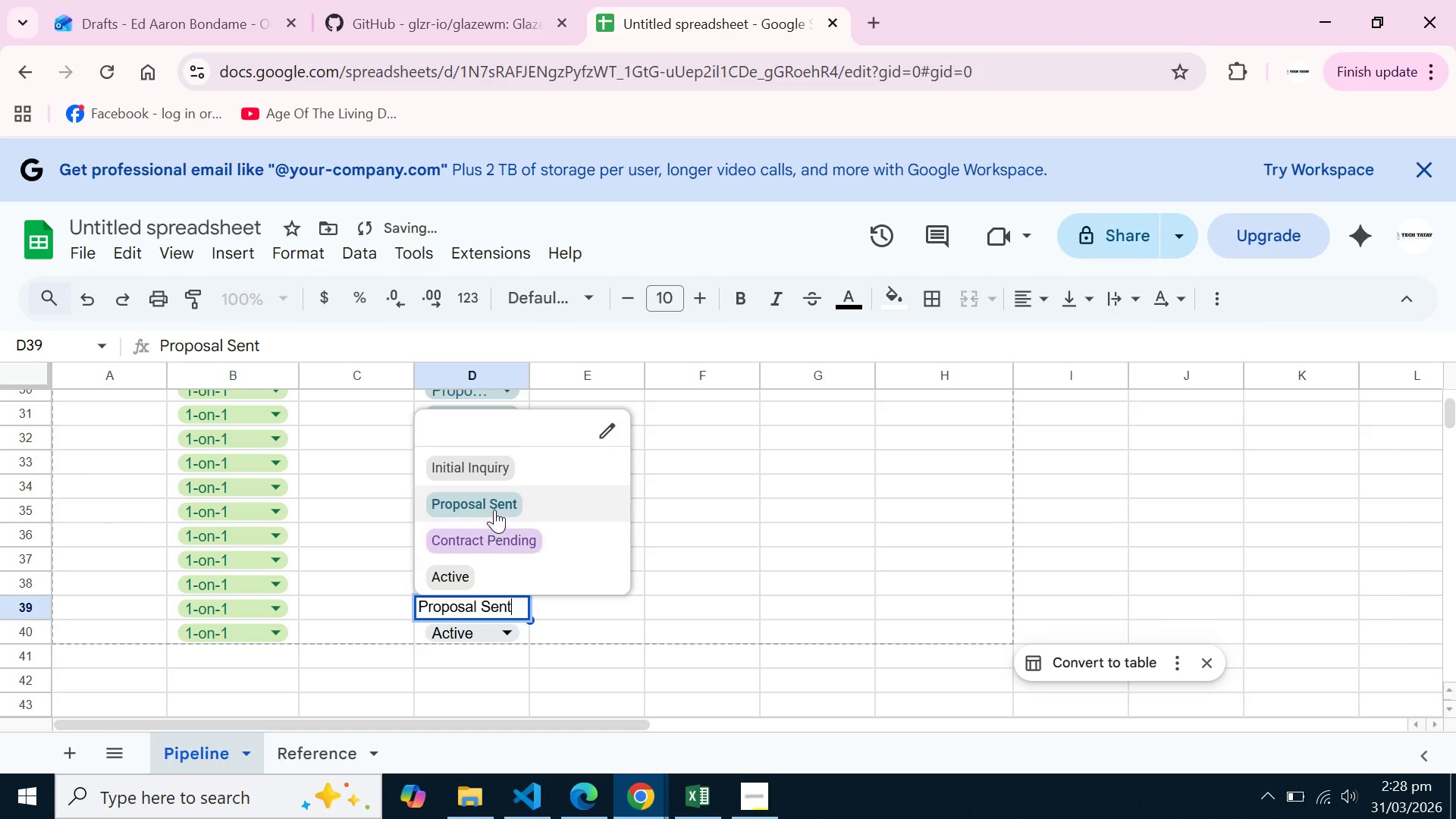 
left_click([494, 510])
 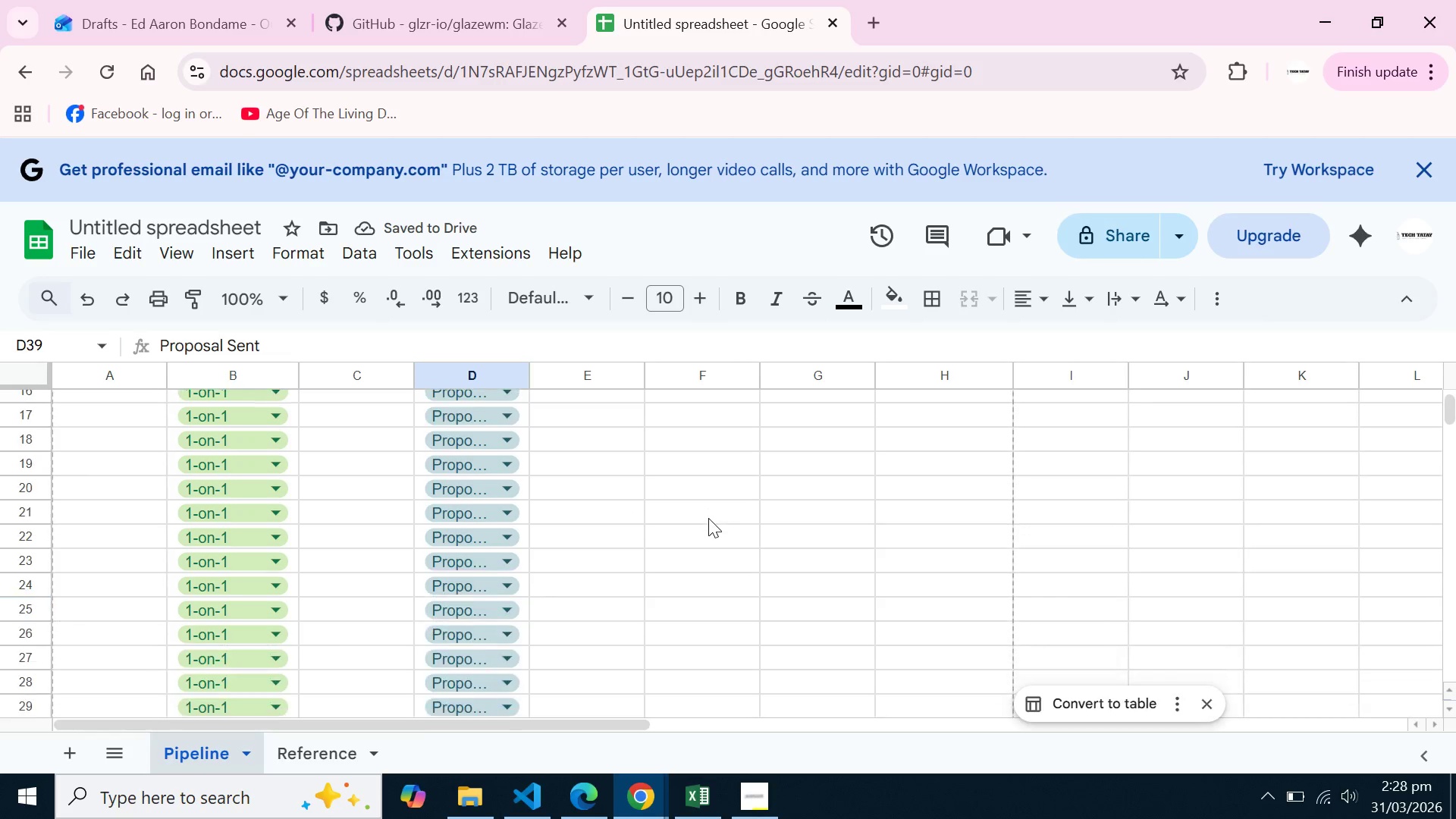 
scroll: coordinate [710, 522], scroll_direction: up, amount: 7.0
 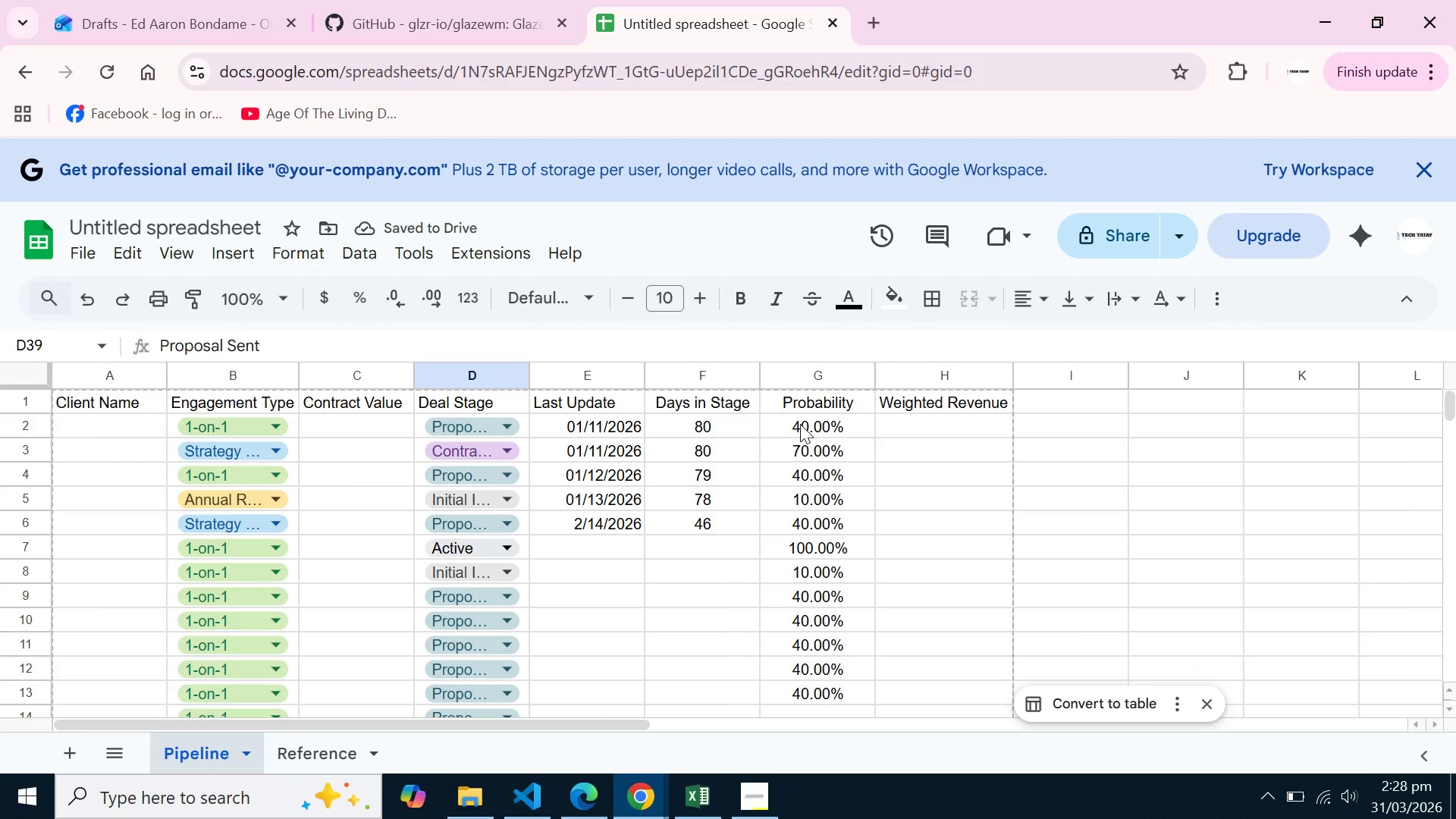 
left_click([800, 424])
 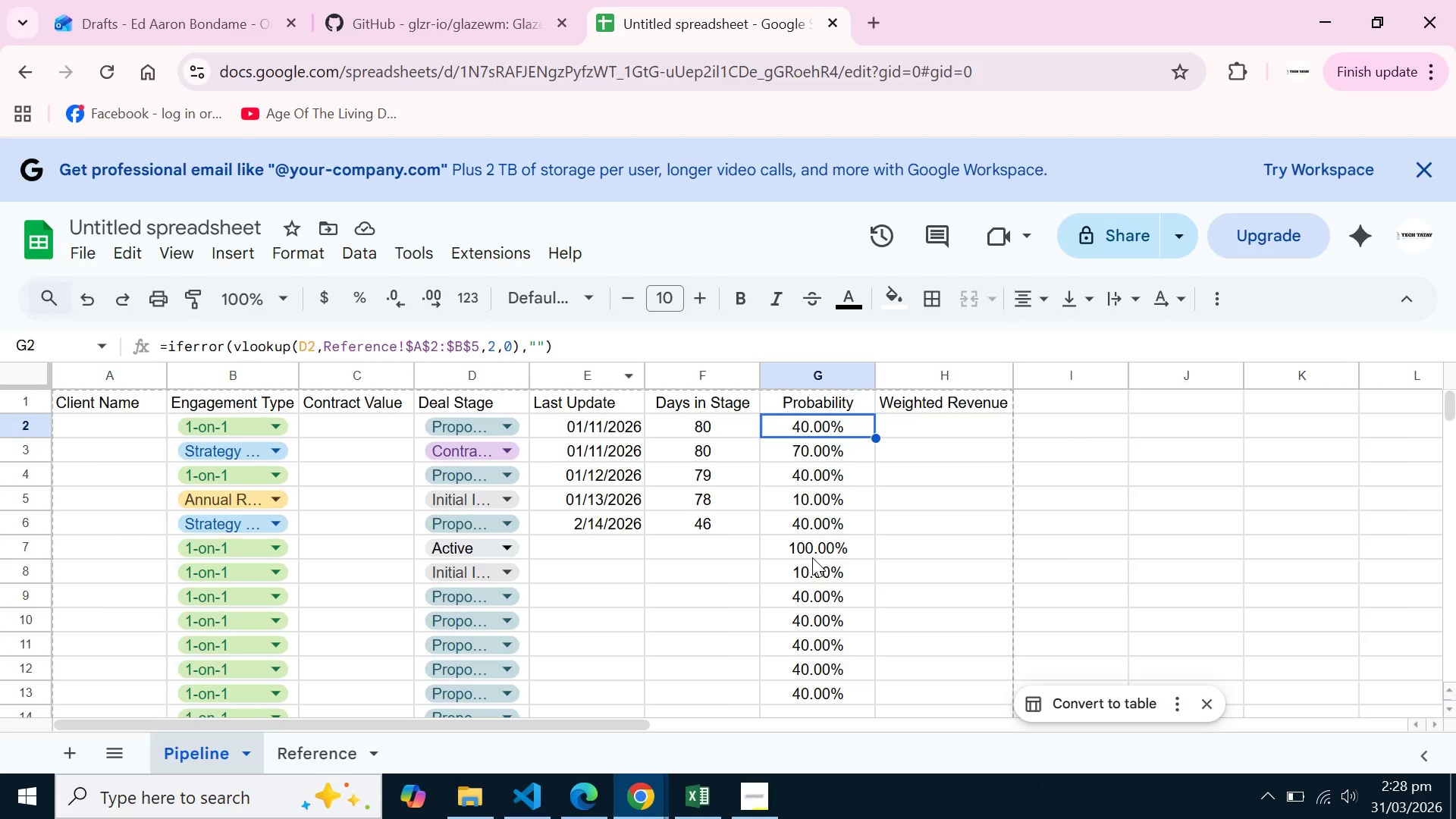 
left_click([814, 585])
 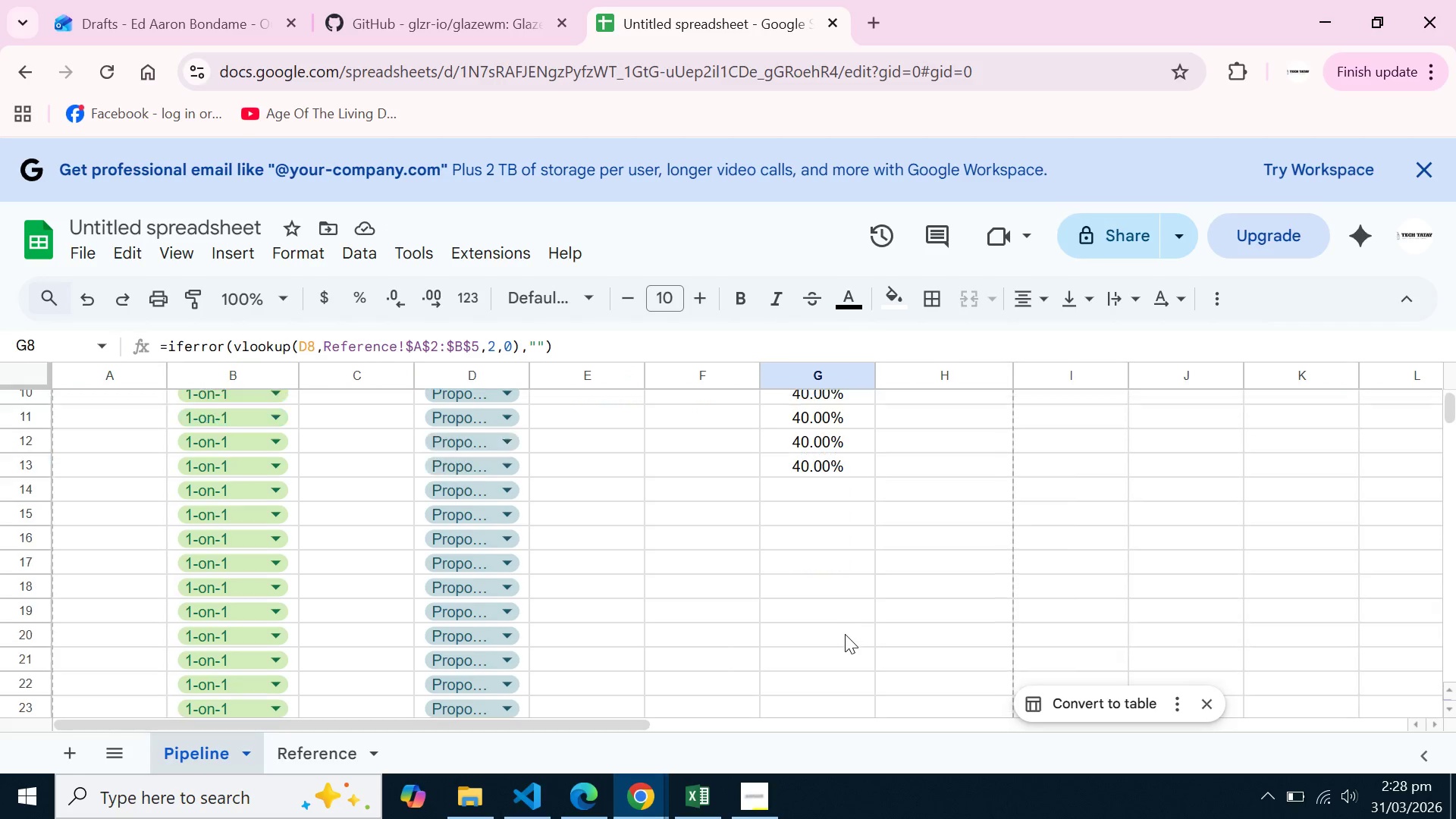 
scroll: coordinate [845, 634], scroll_direction: down, amount: 2.0
 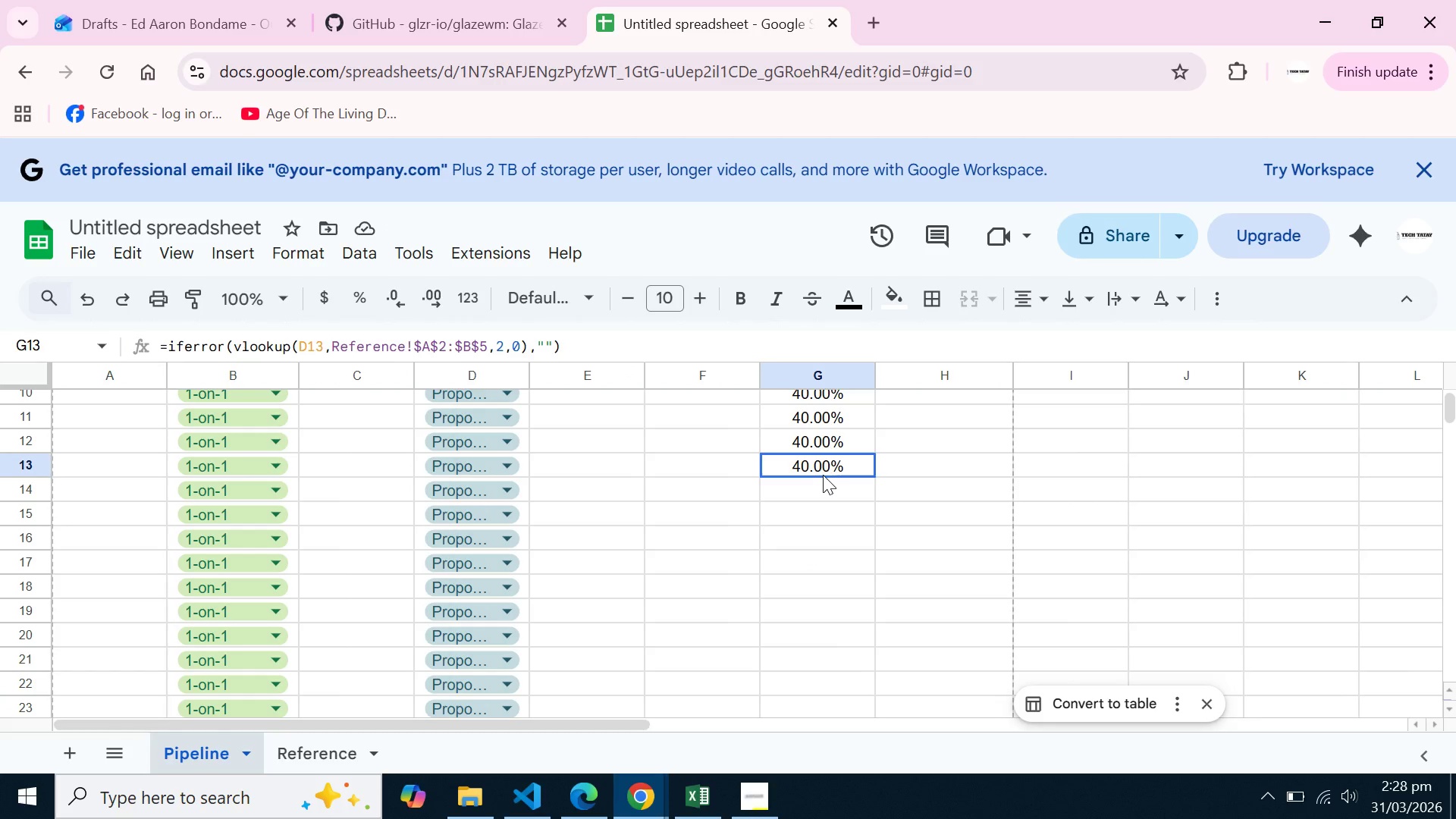 
left_click([823, 475])
 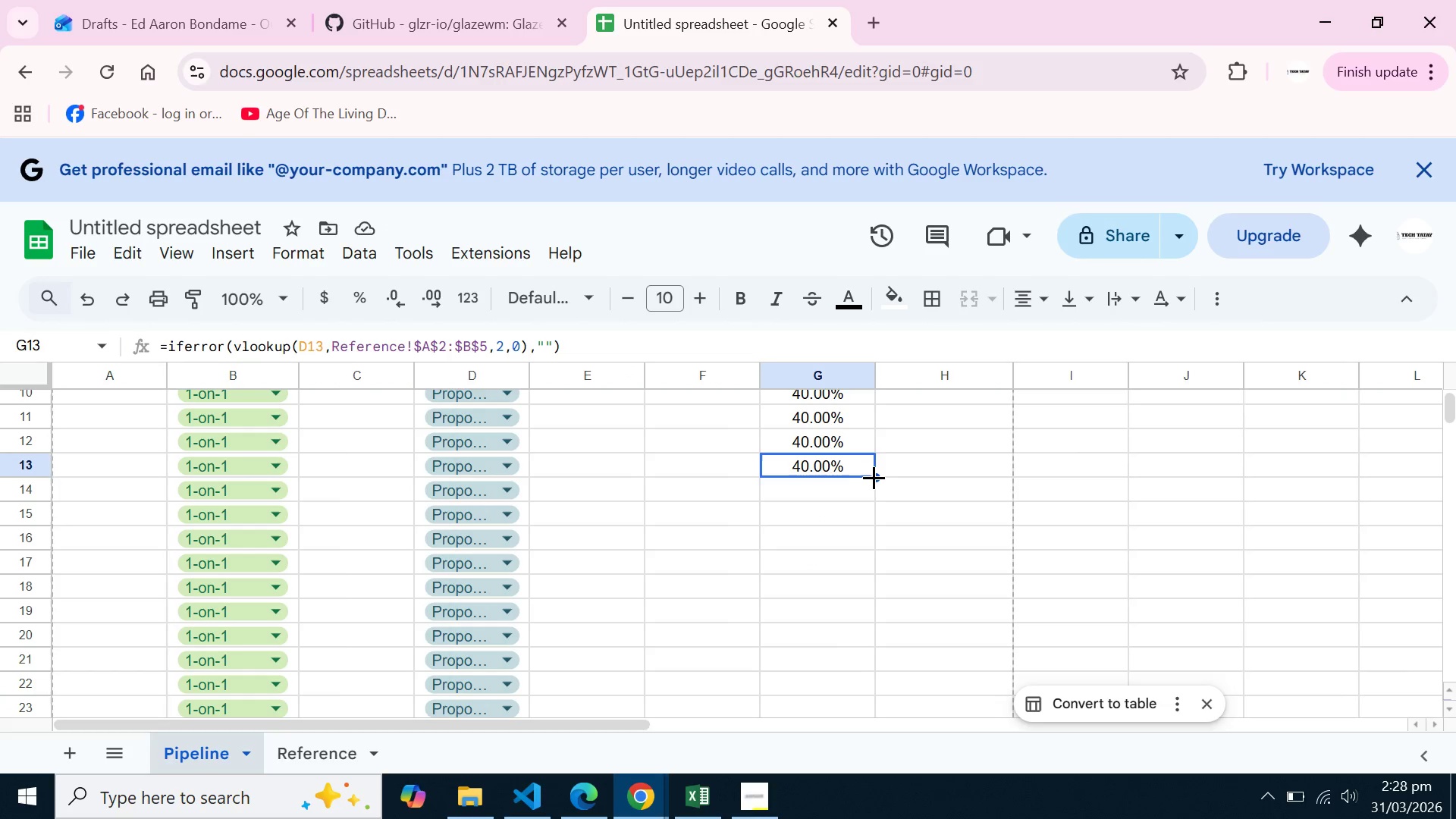 
left_click_drag(start_coordinate=[874, 477], to_coordinate=[871, 681])
 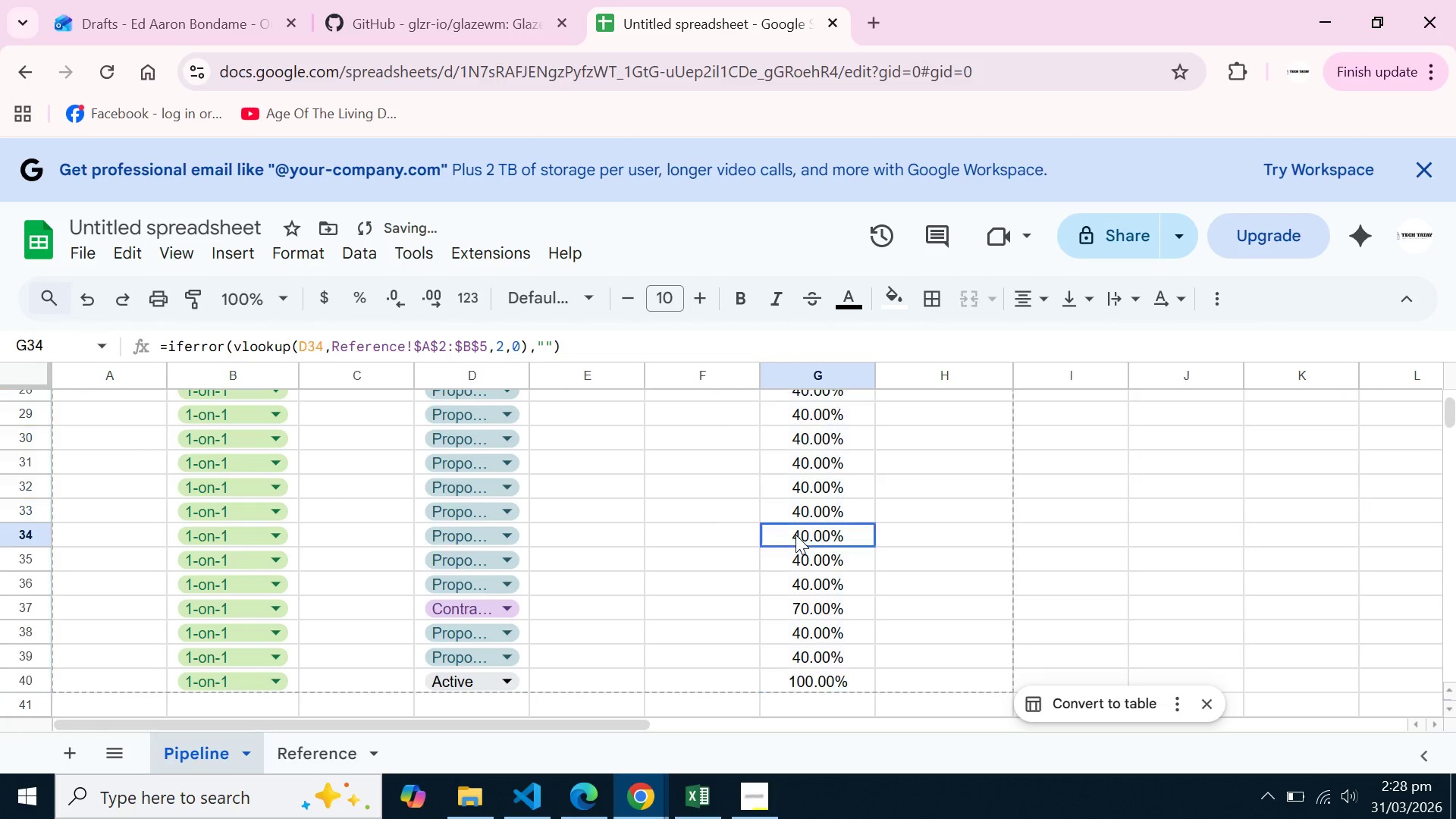 
left_click([795, 535])
 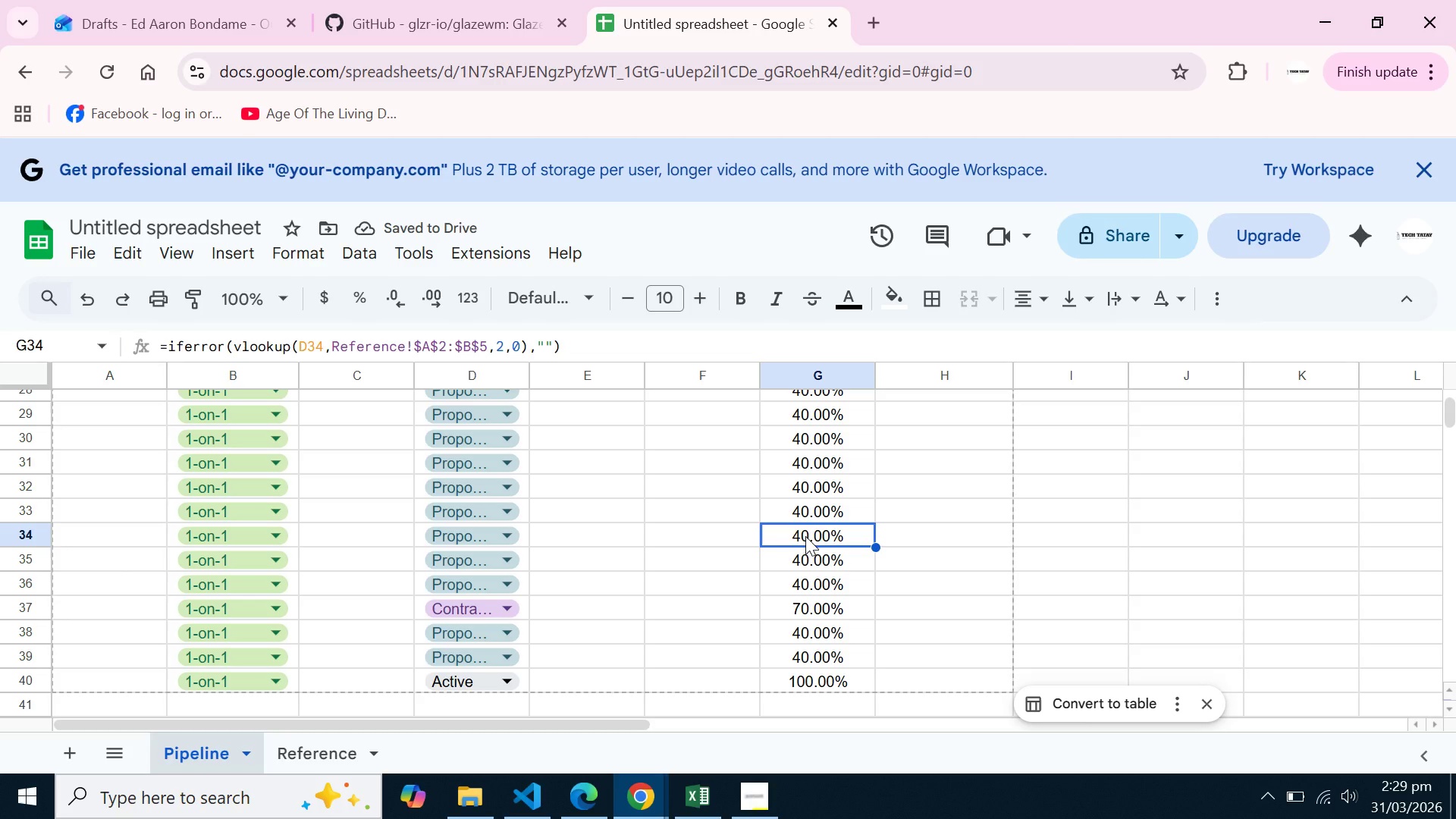 
scroll: coordinate [644, 557], scroll_direction: up, amount: 5.0
 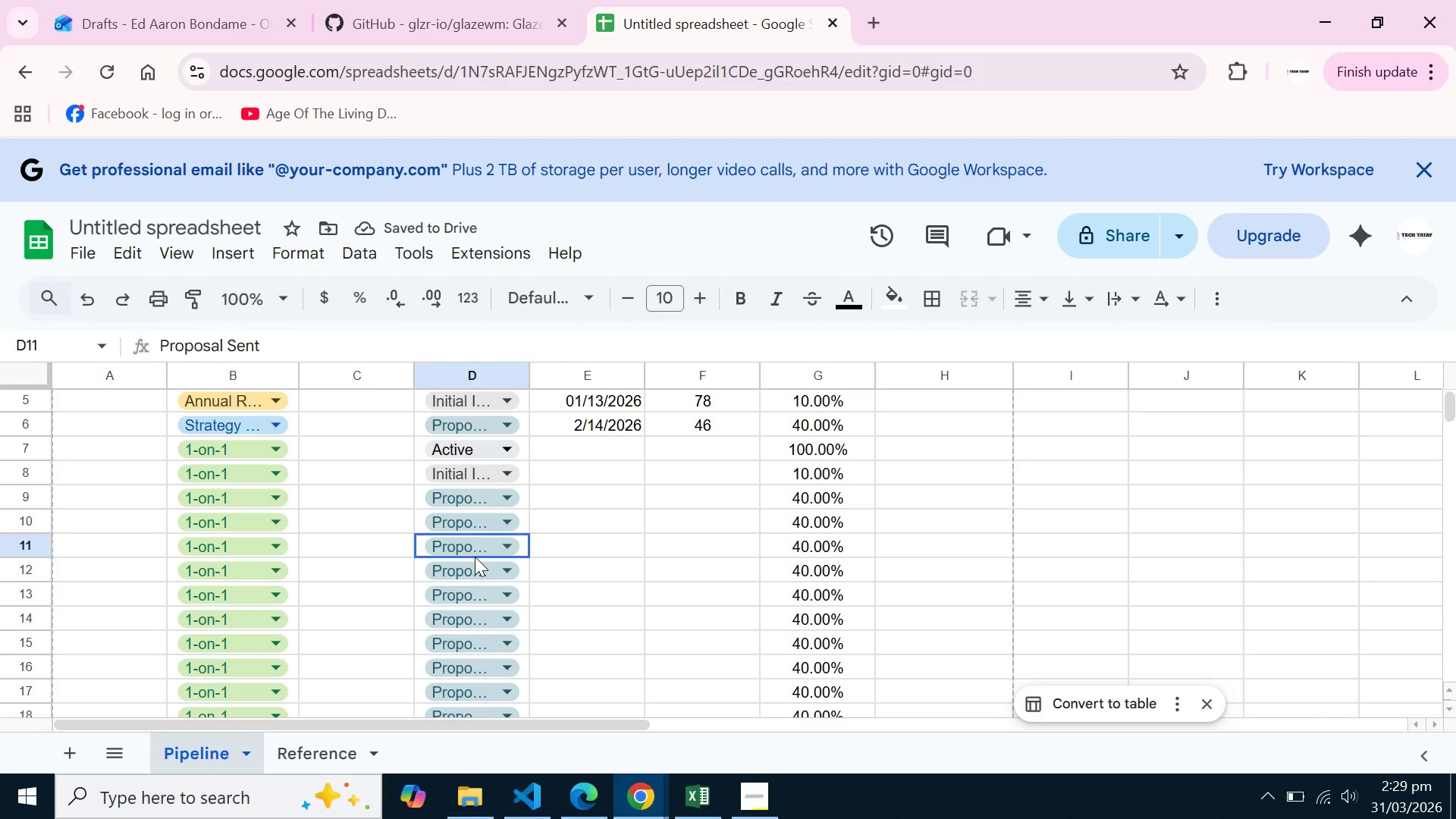 
left_click([475, 557])
 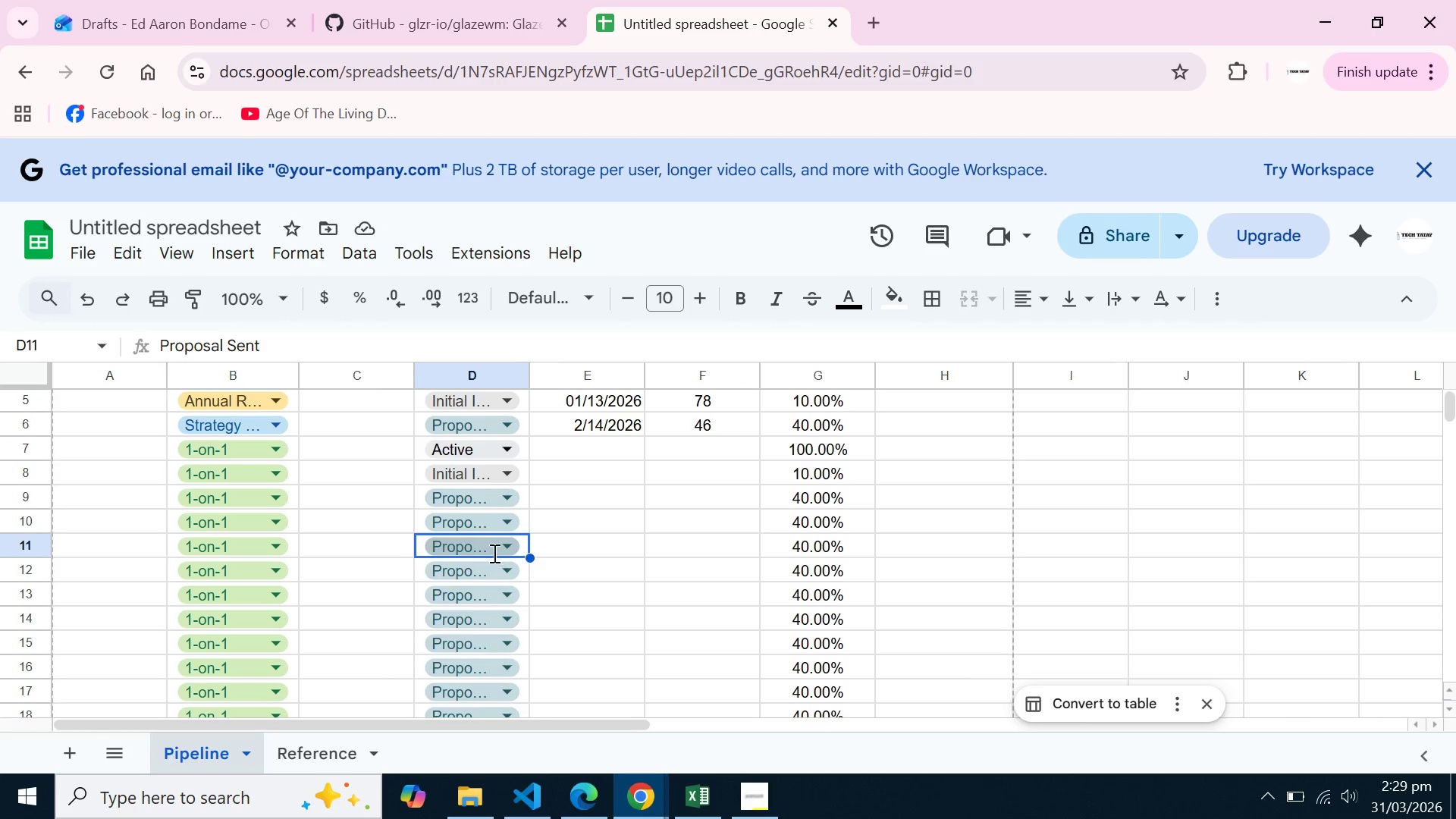 
left_click([493, 553])
 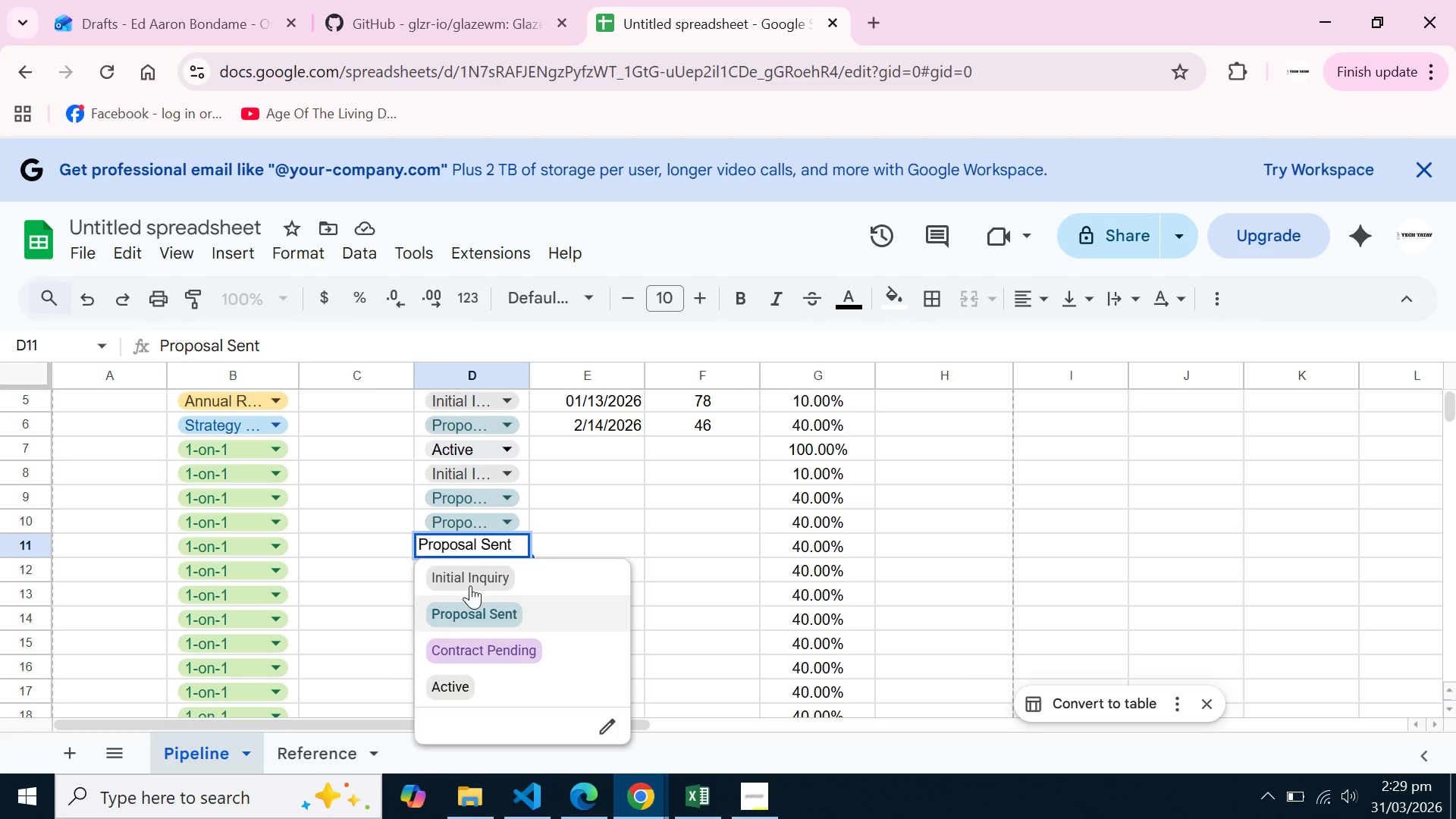 
left_click([473, 575])
 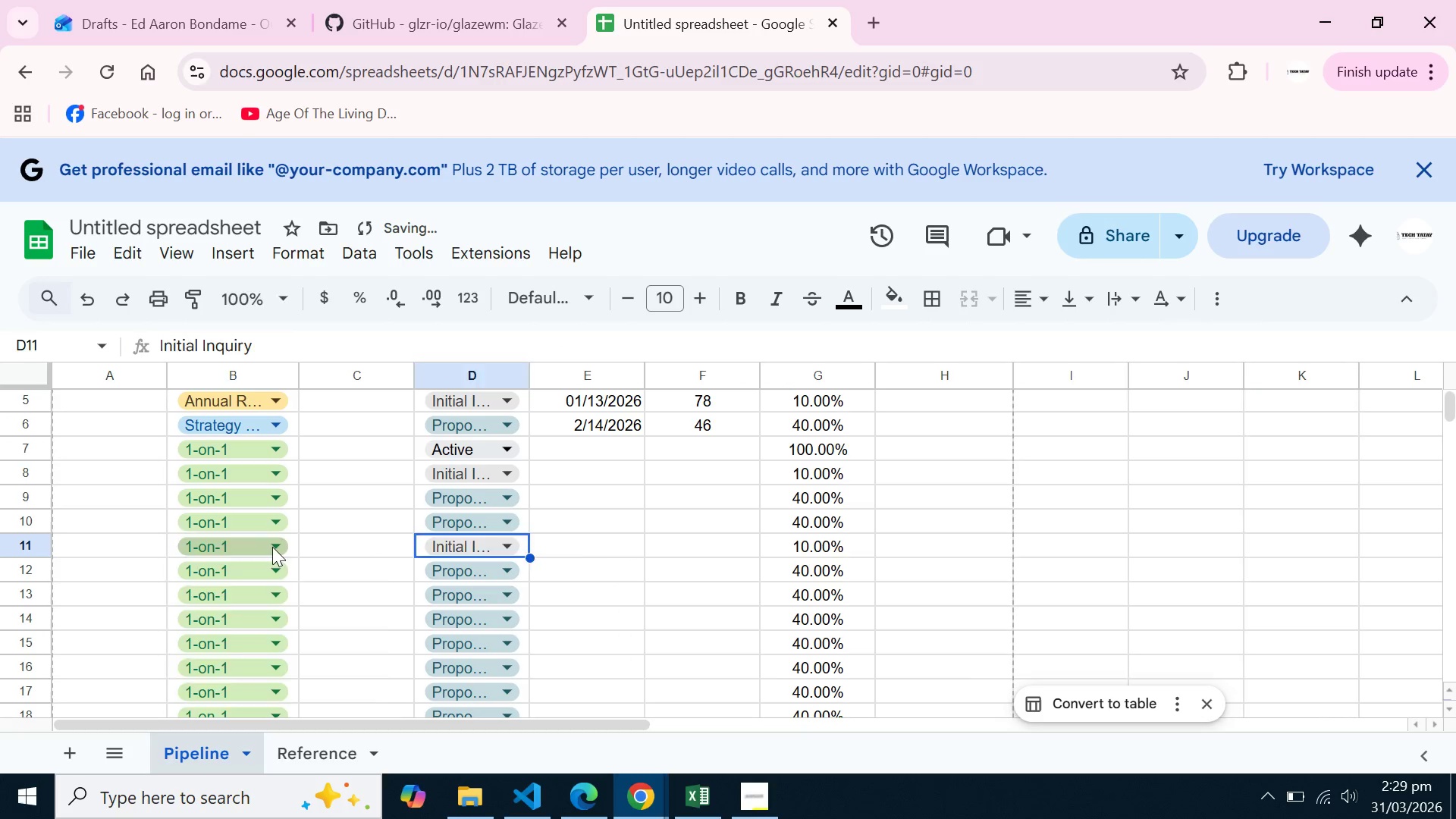 
left_click([272, 547])
 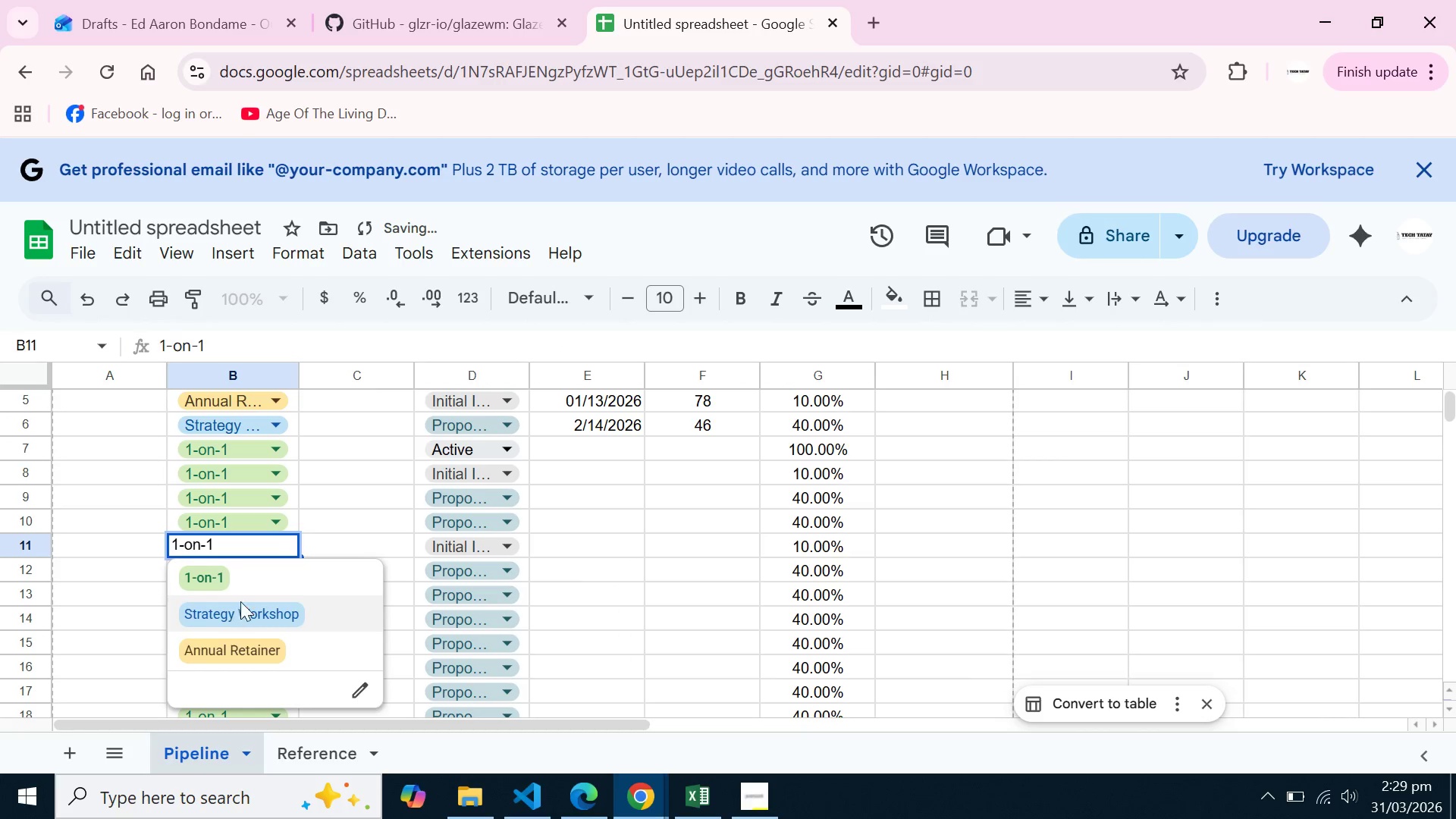 
left_click([240, 607])
 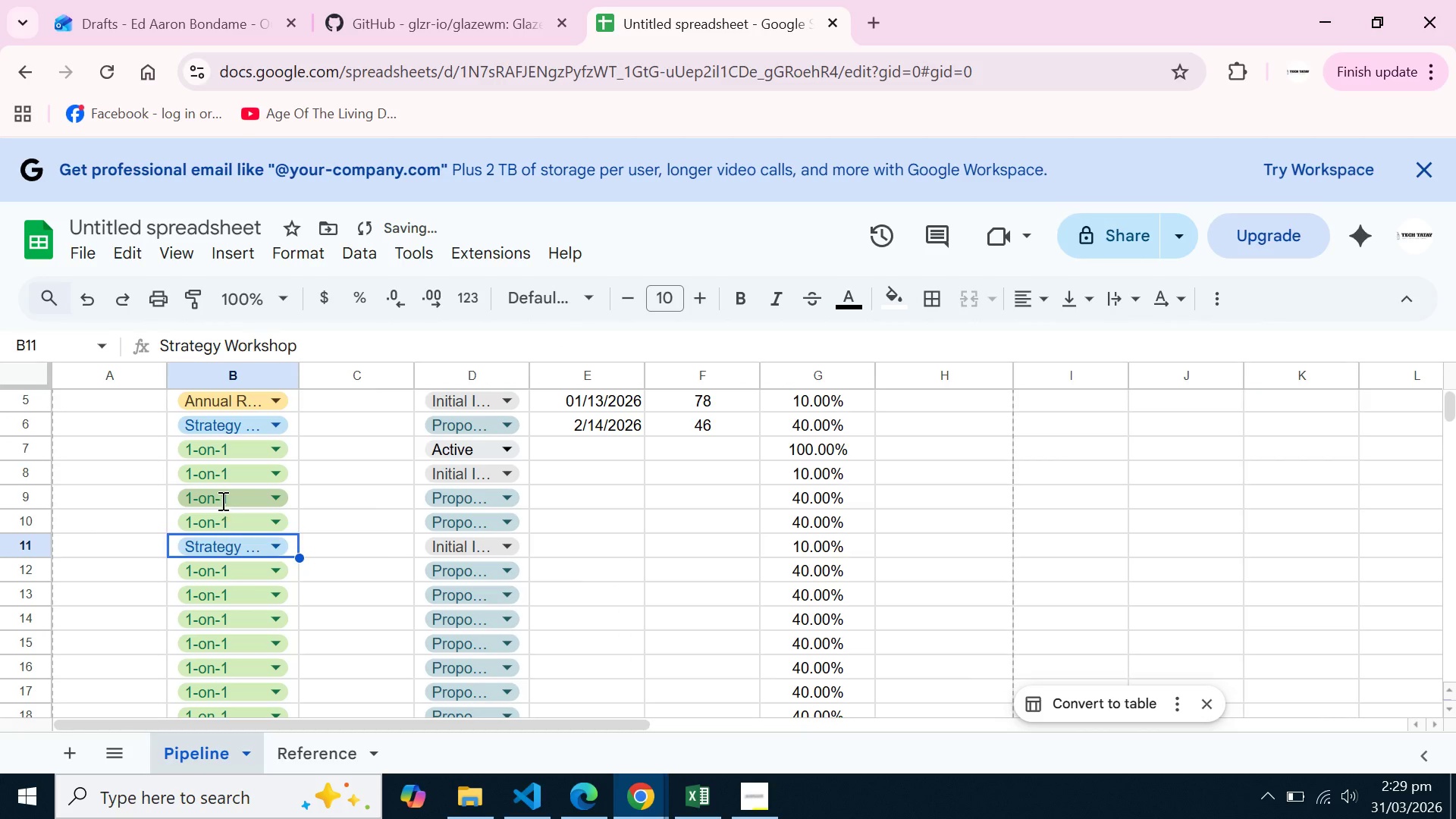 
left_click([221, 500])
 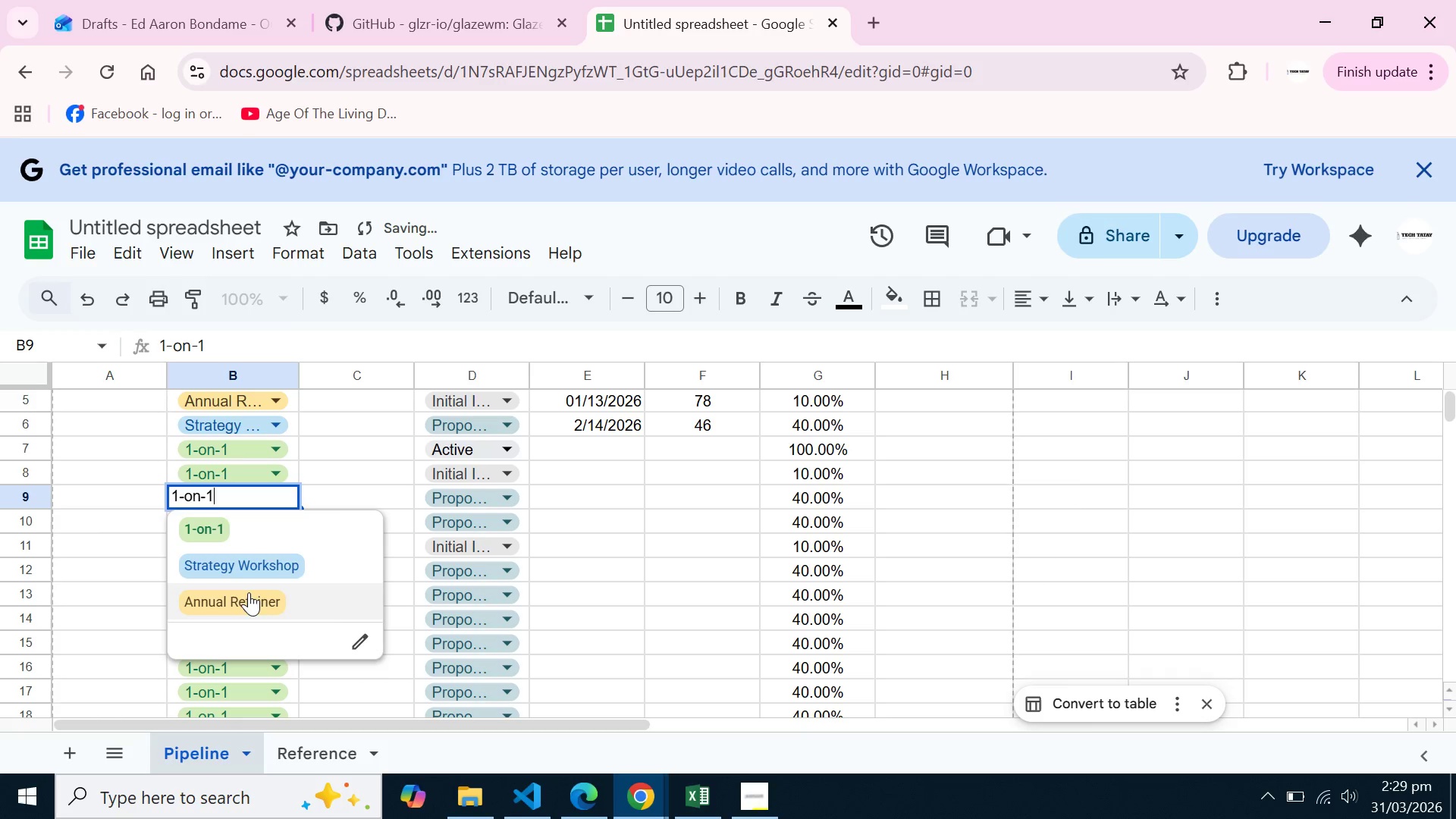 
left_click([249, 592])
 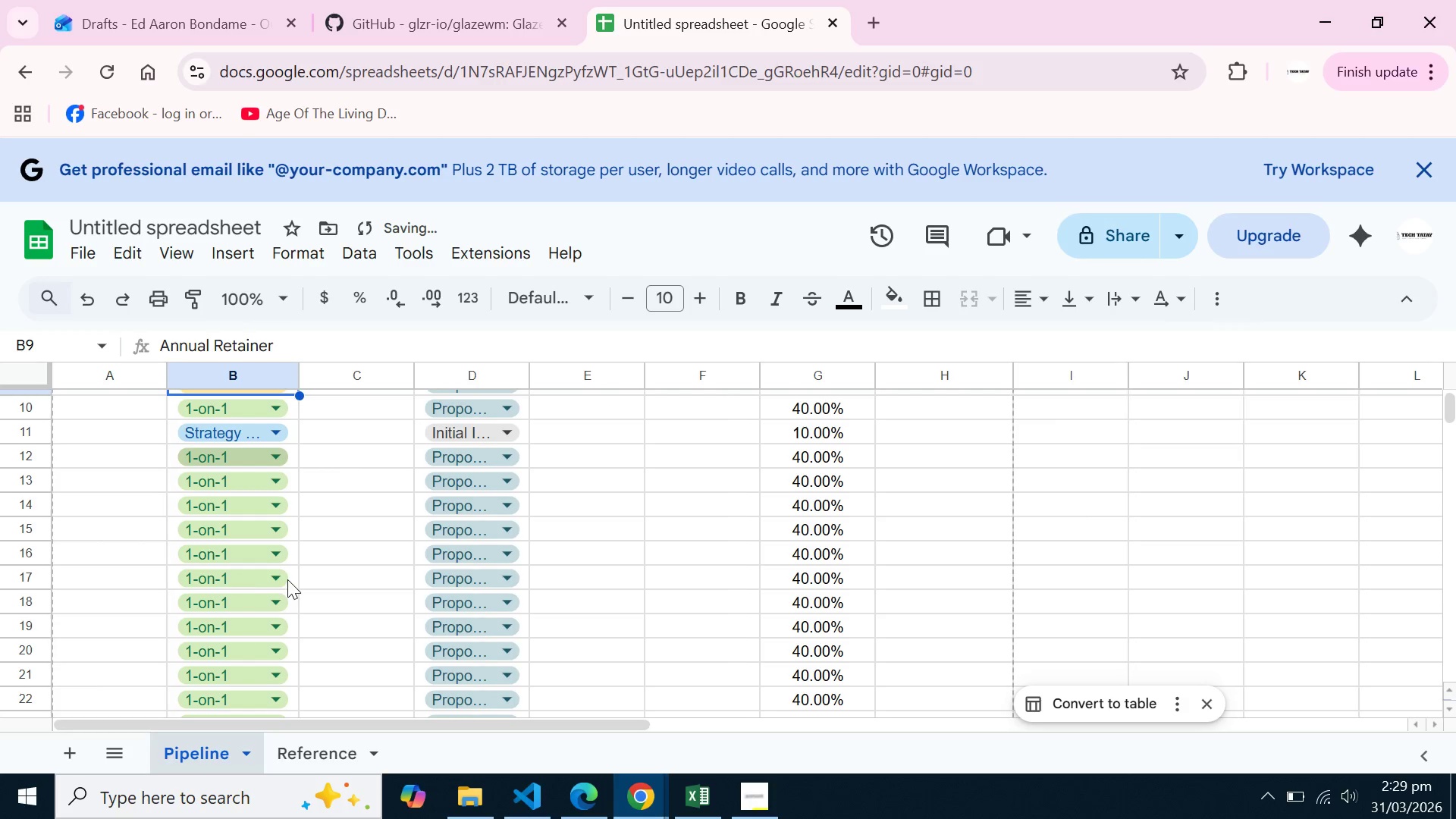 
left_click([248, 579])
 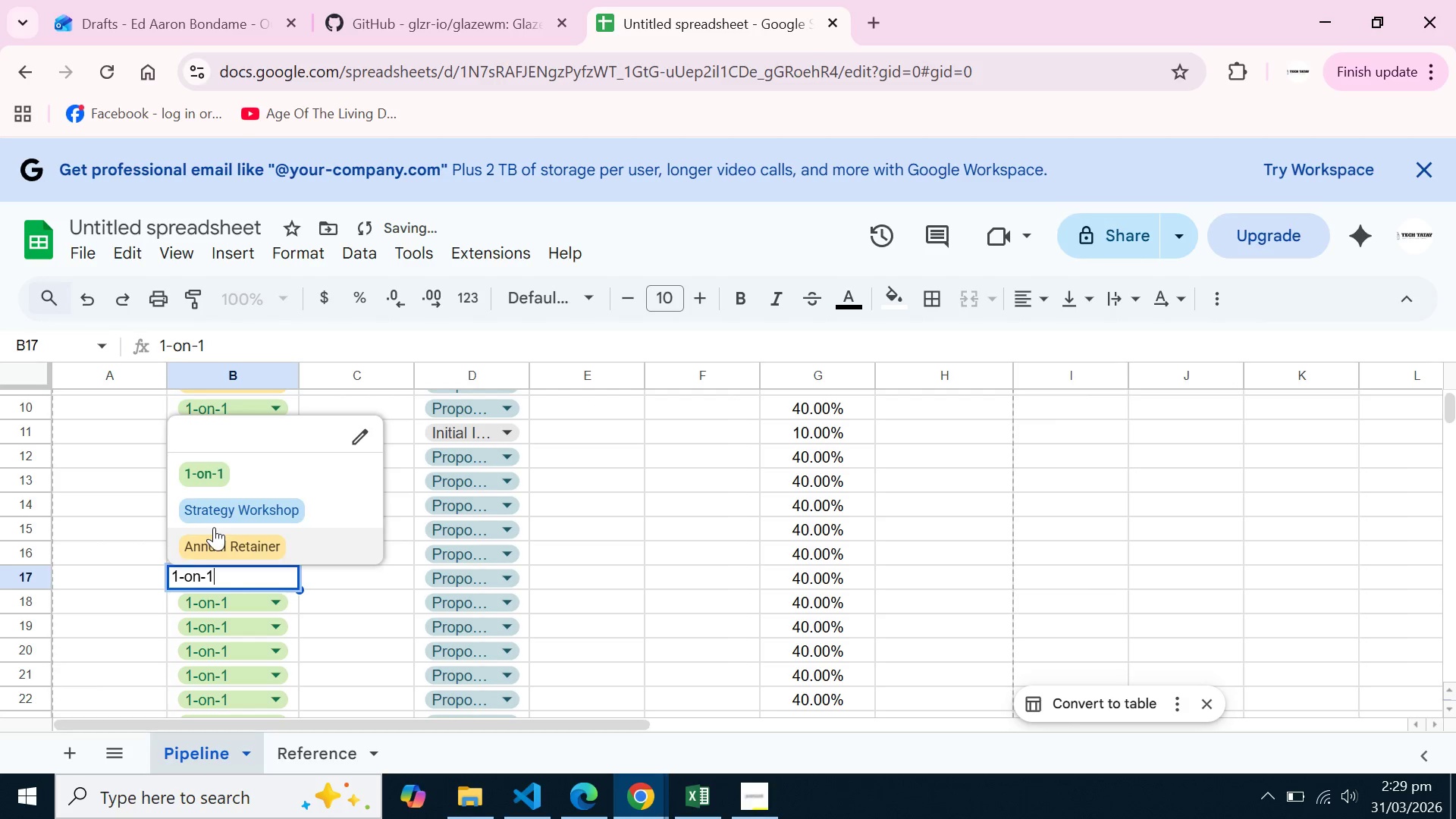 
scroll: coordinate [287, 579], scroll_direction: down, amount: 1.0
 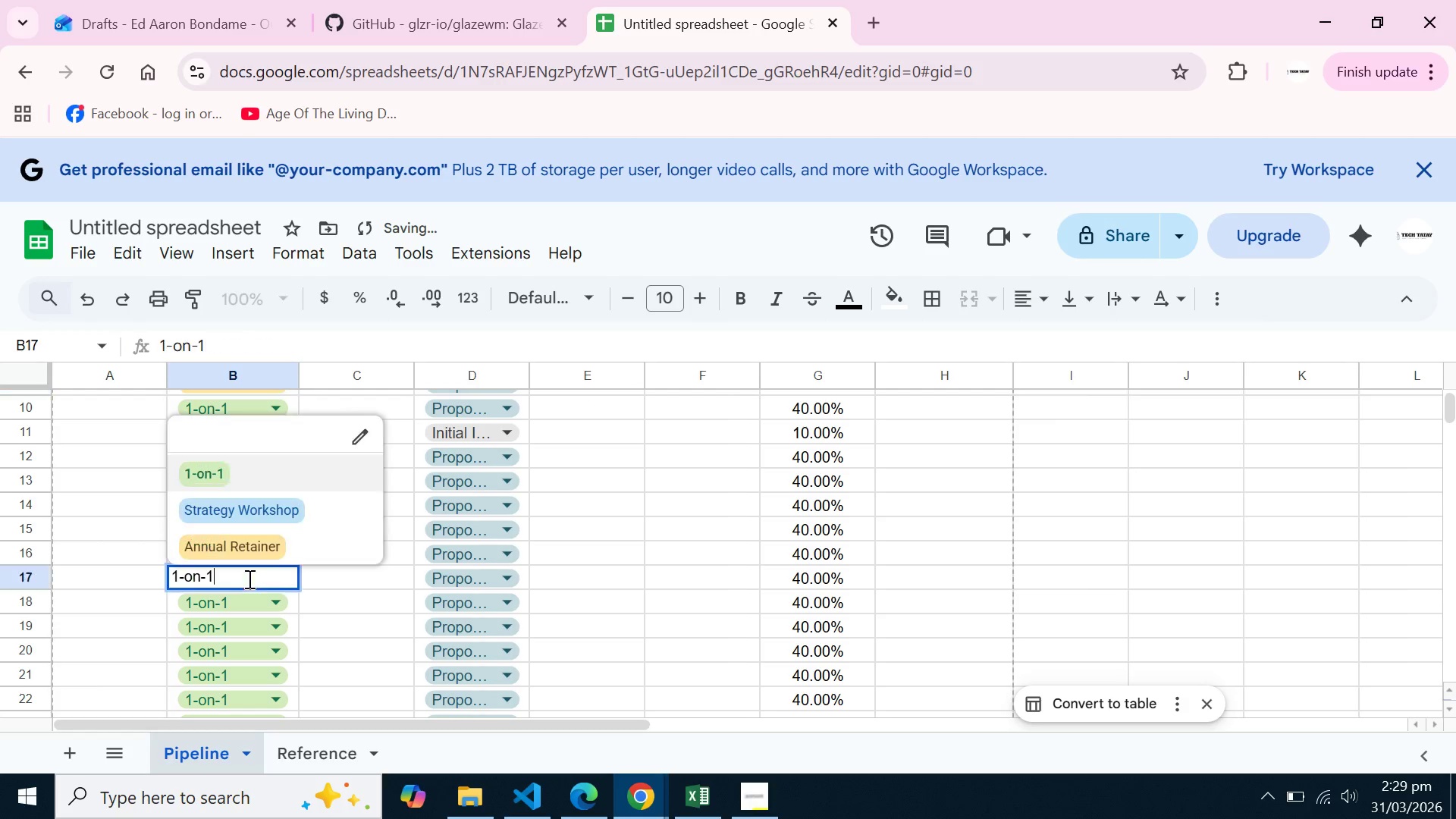 
left_click([218, 513])
 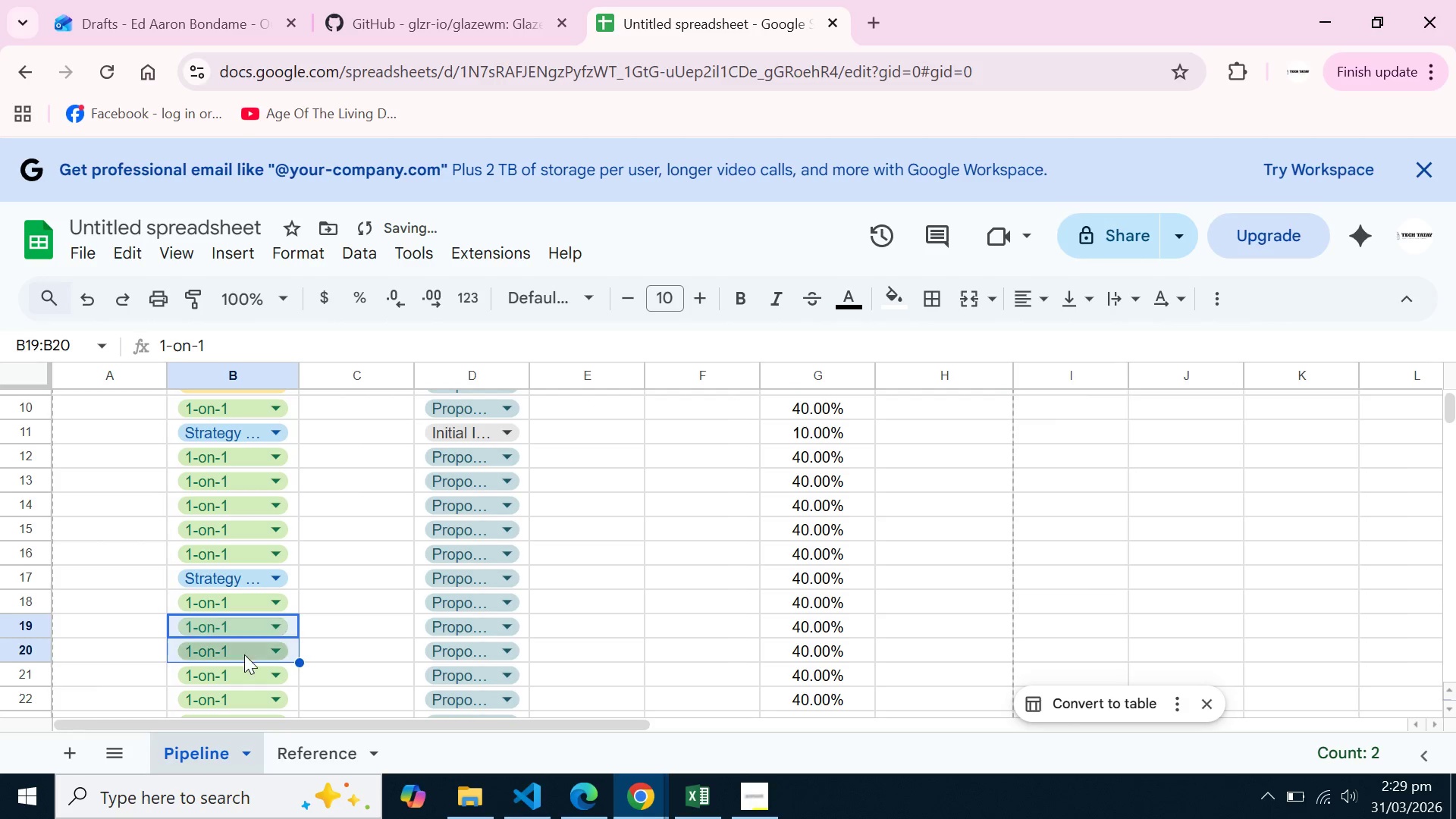 
left_click([244, 655])
 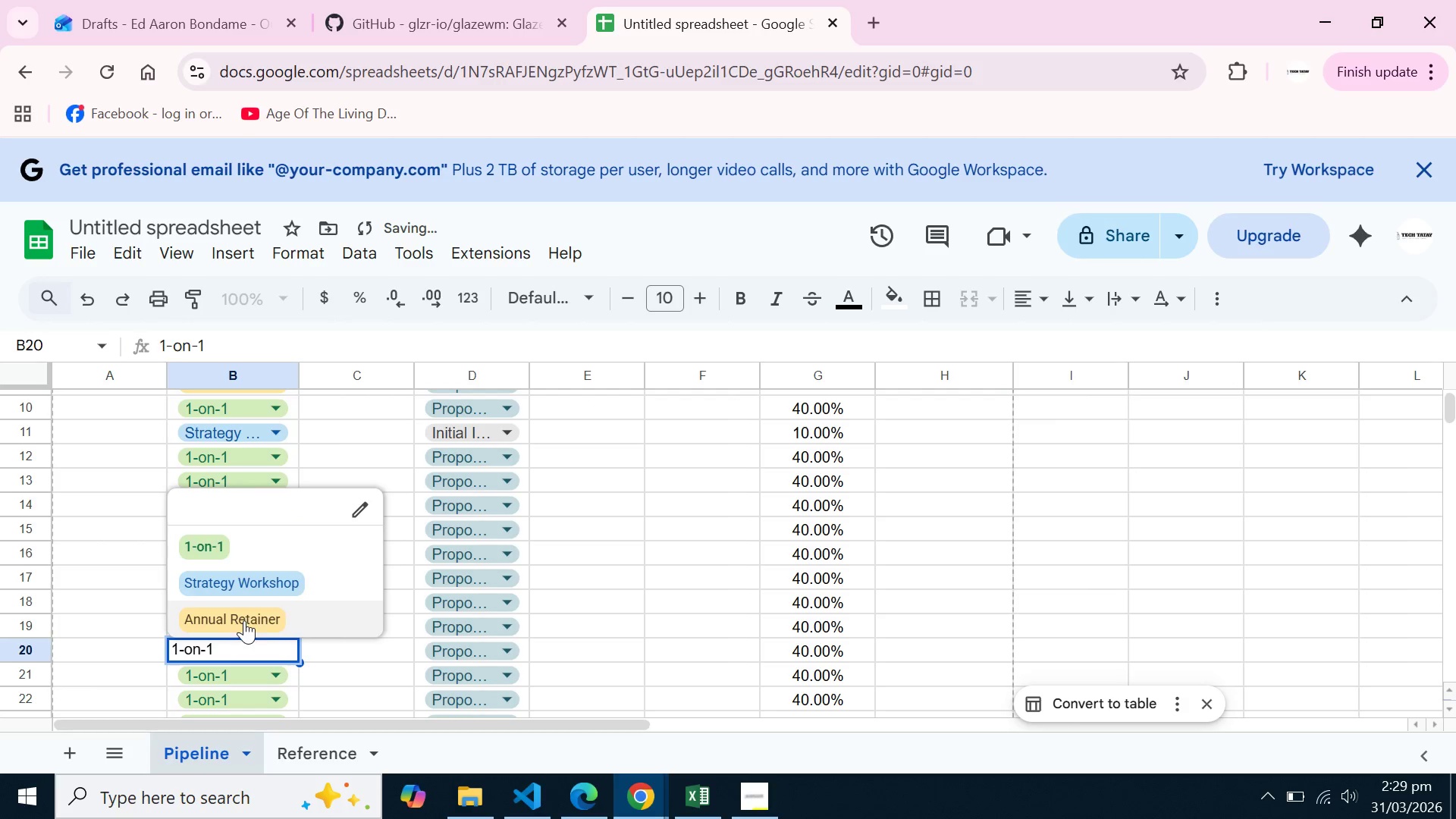 
left_click([244, 620])
 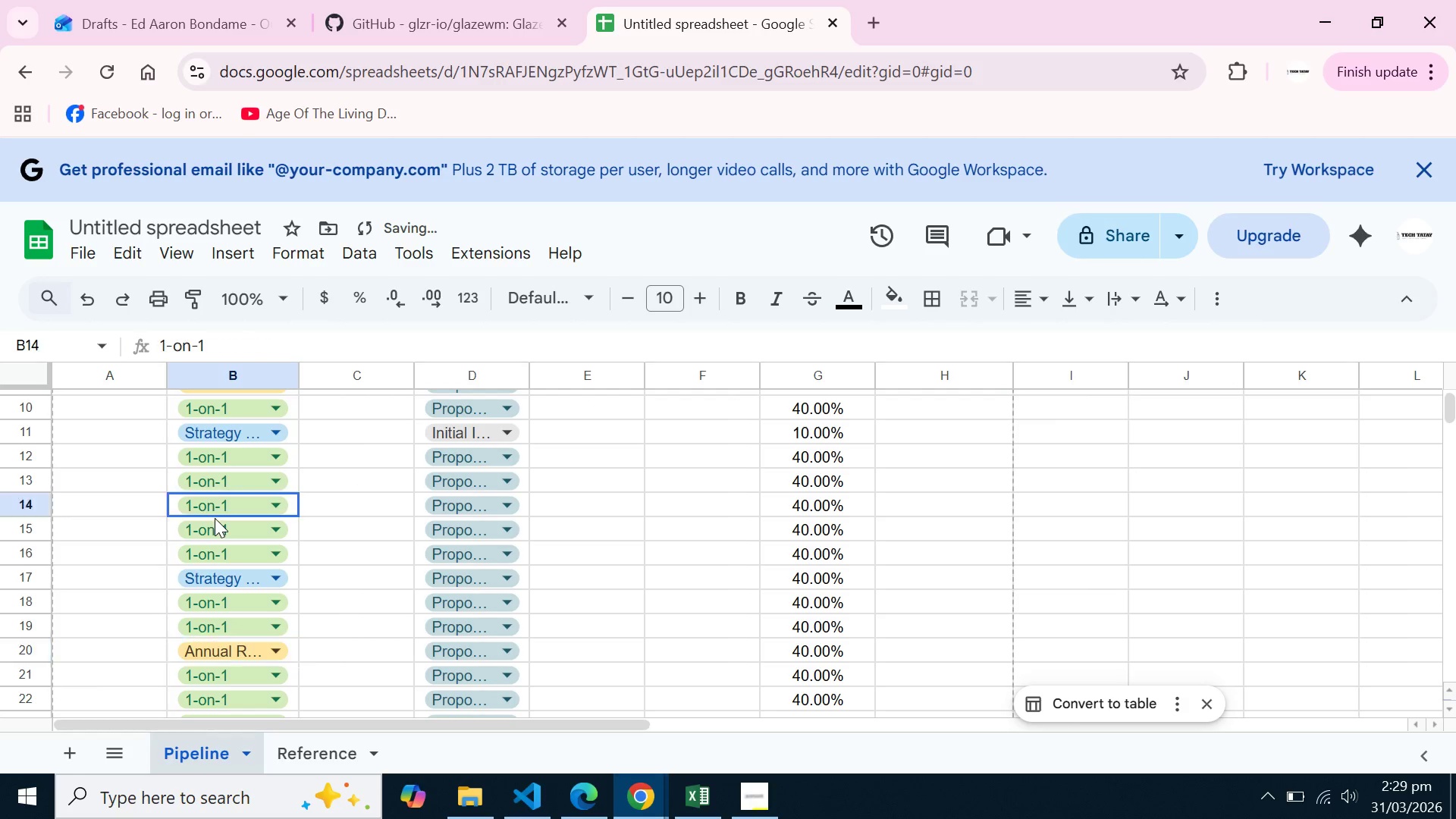 
left_click([215, 518])
 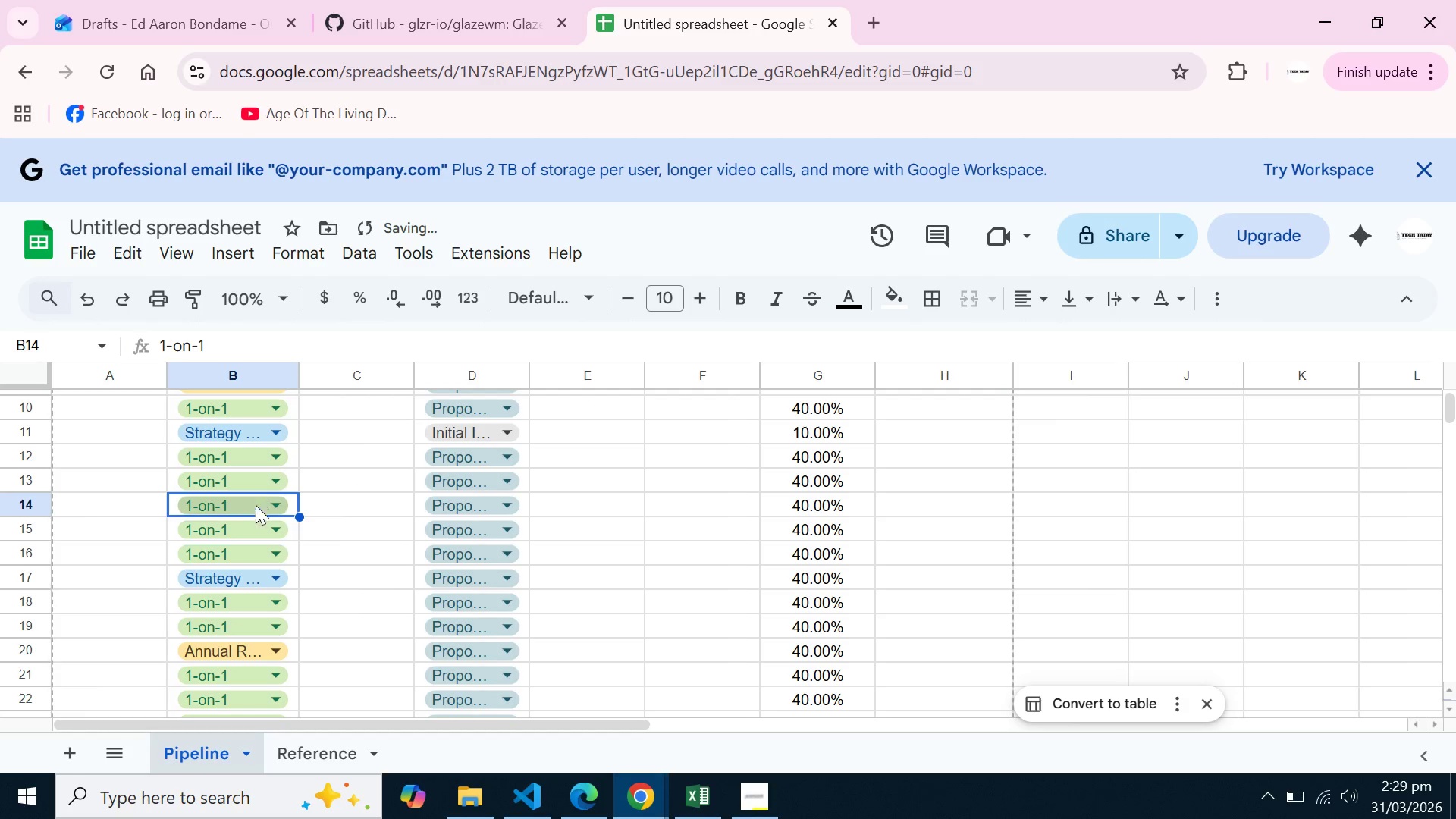 
left_click([256, 505])
 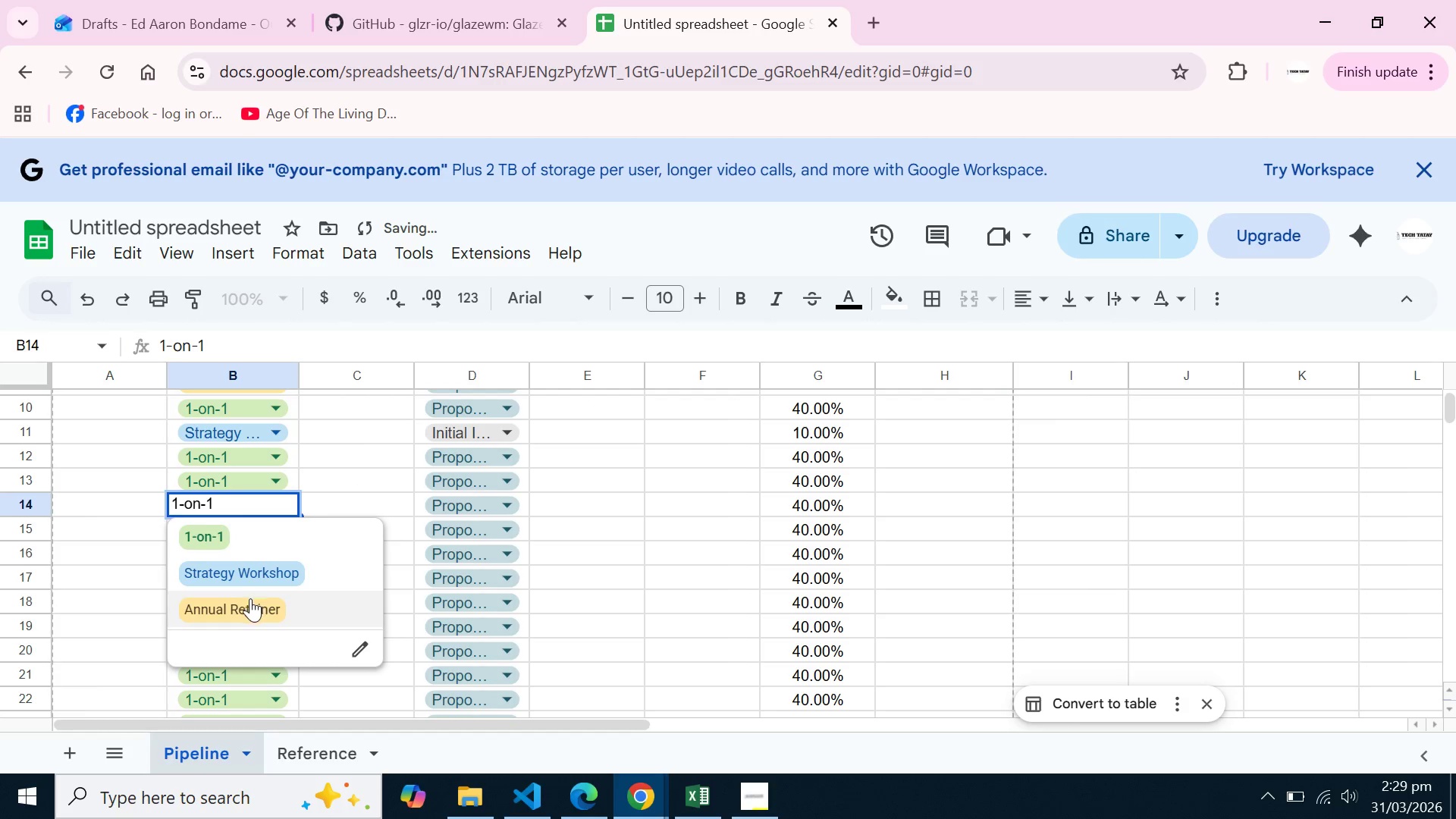 
left_click([250, 598])
 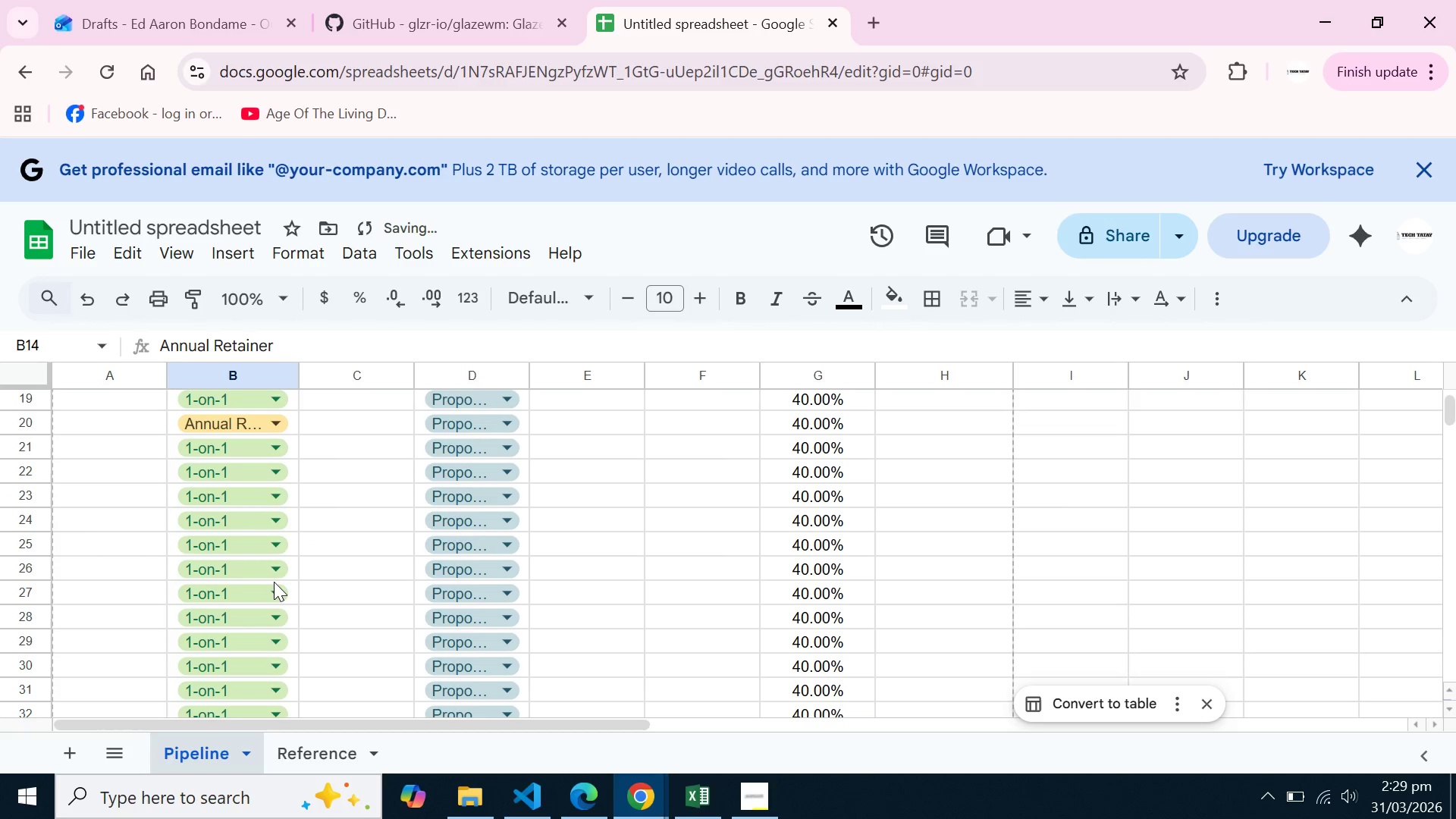 
scroll: coordinate [274, 582], scroll_direction: down, amount: 2.0
 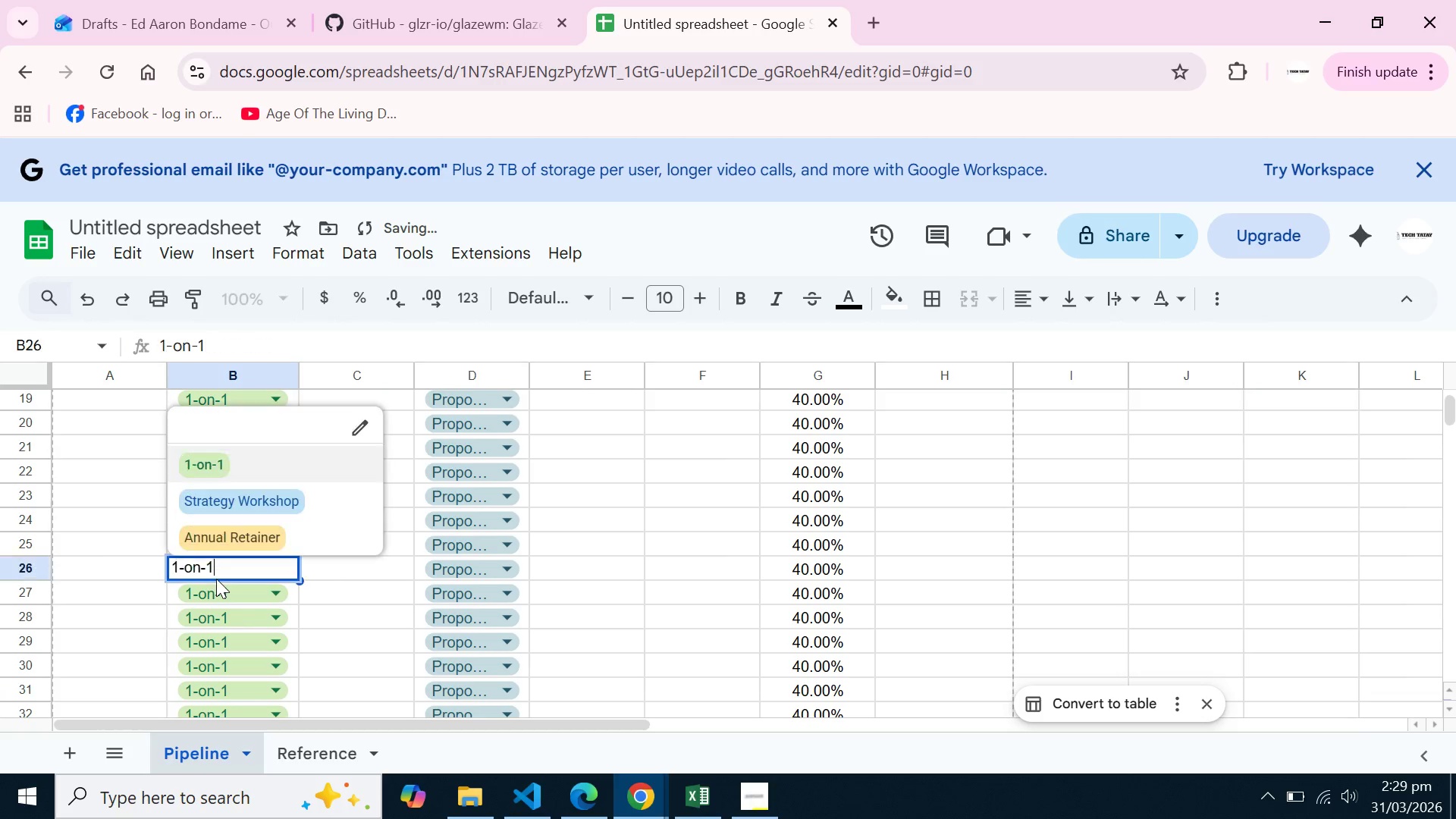 
left_click([216, 579])
 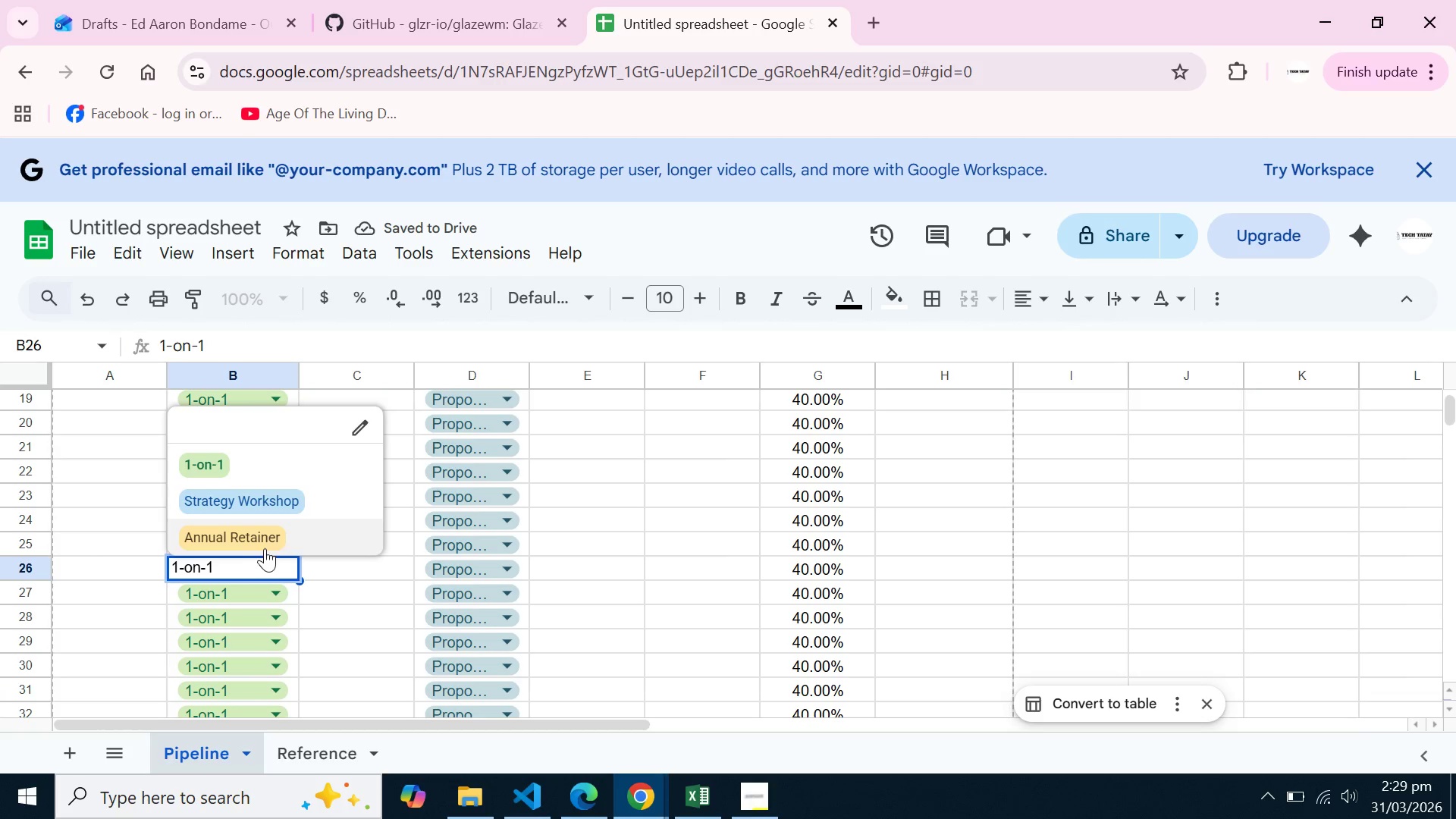 
left_click([320, 607])
 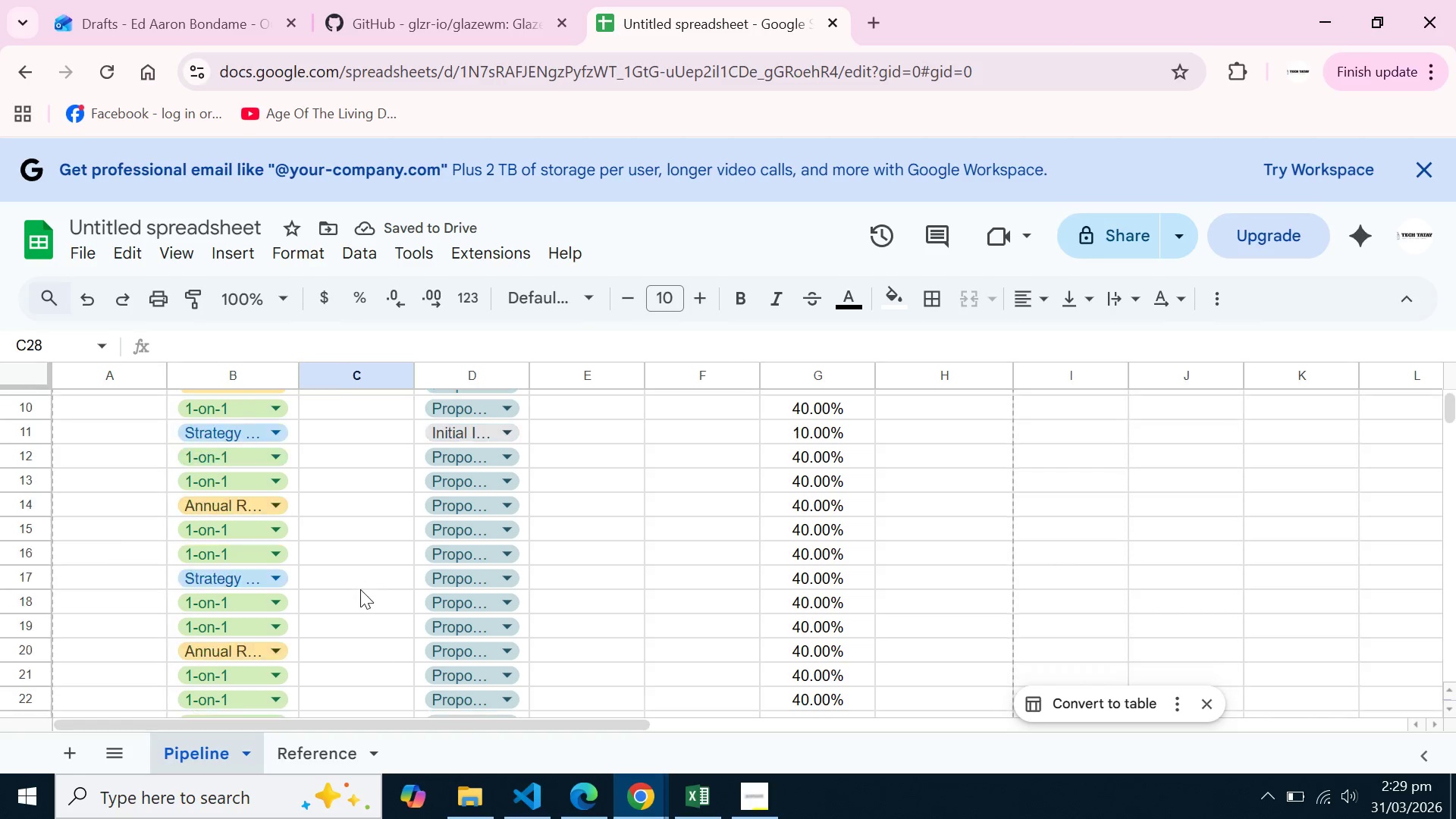 
scroll: coordinate [721, 582], scroll_direction: up, amount: 7.0
 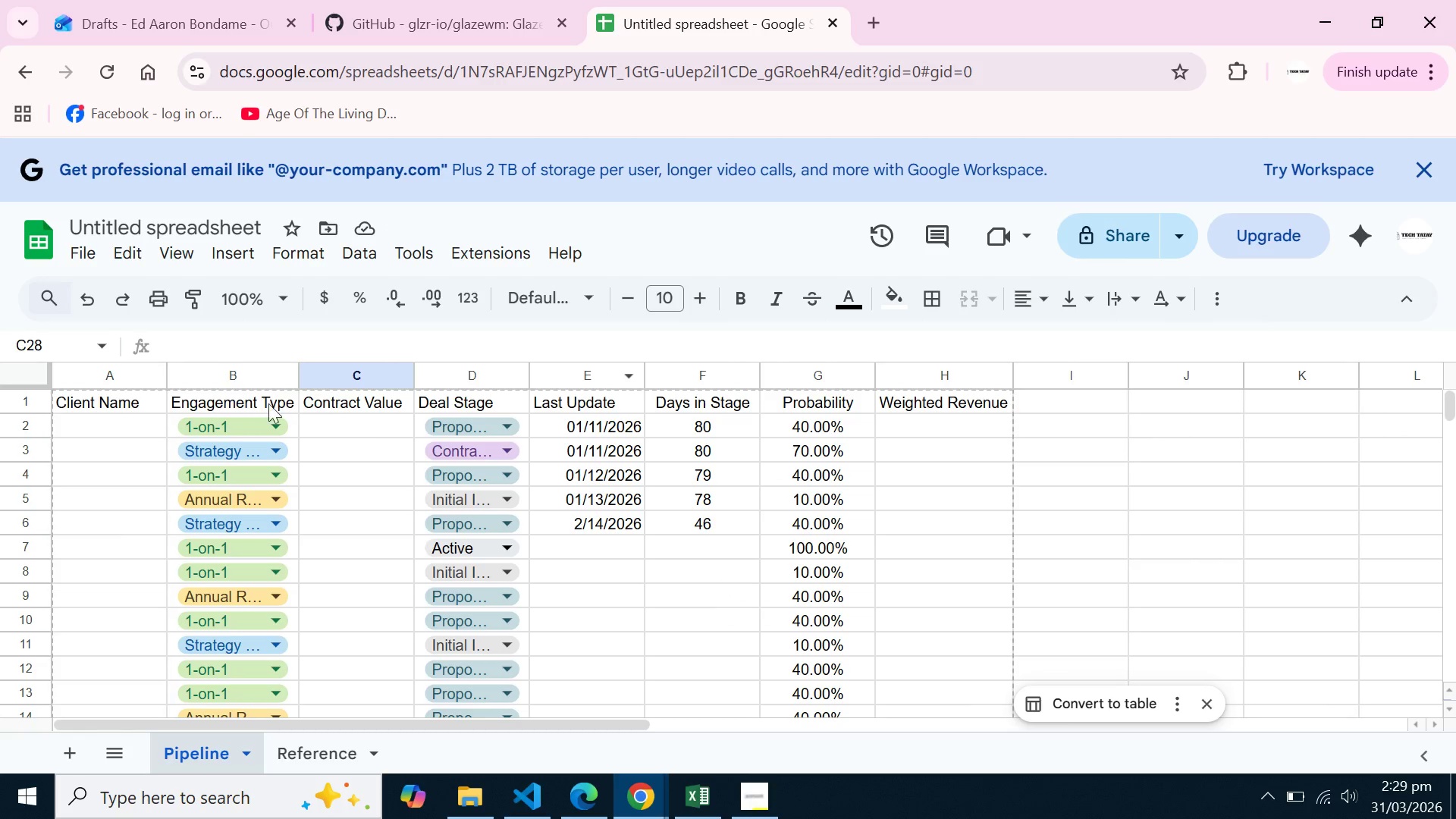 
left_click_drag(start_coordinate=[134, 398], to_coordinate=[954, 392])
 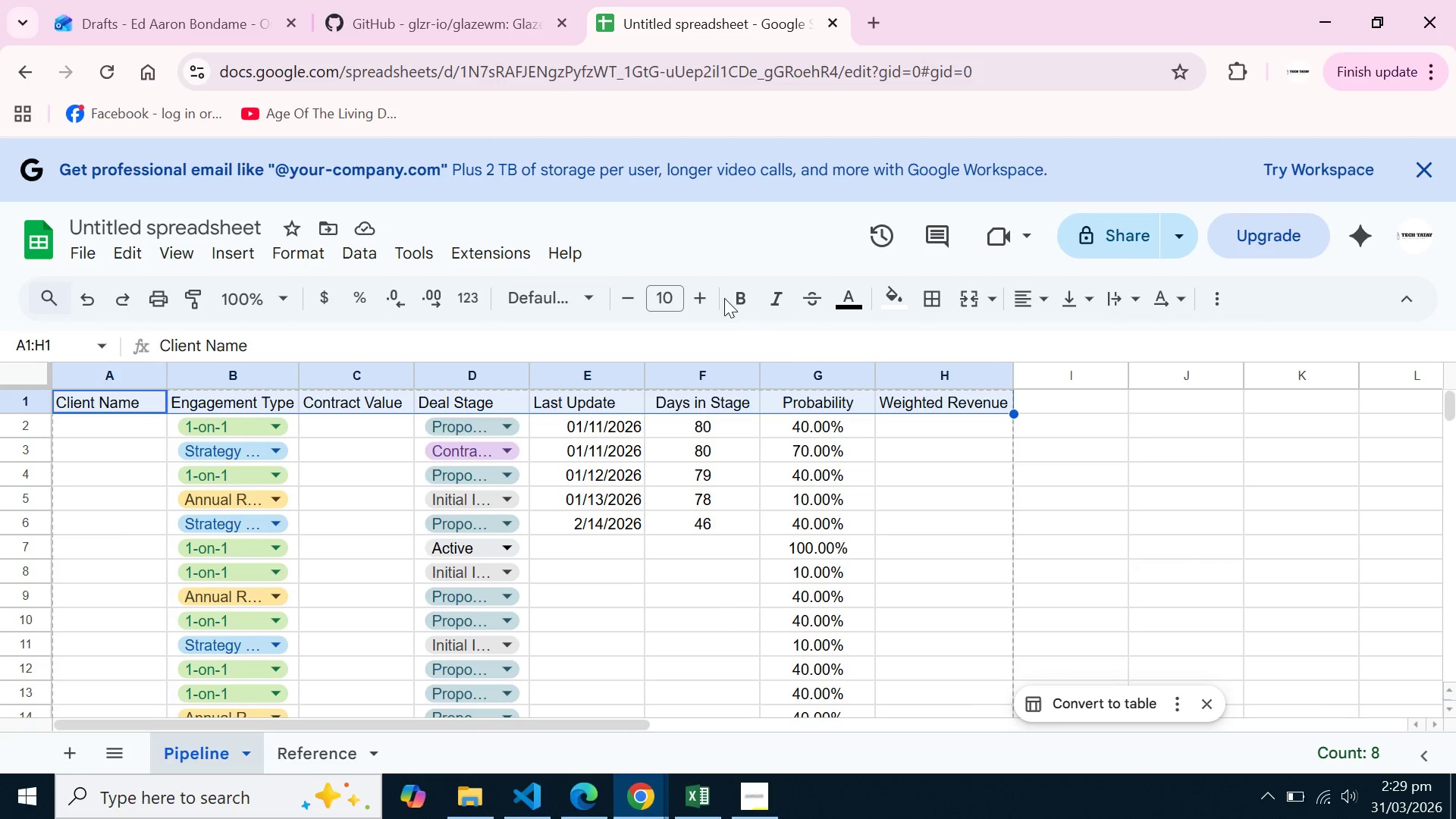 
left_click([741, 300])
 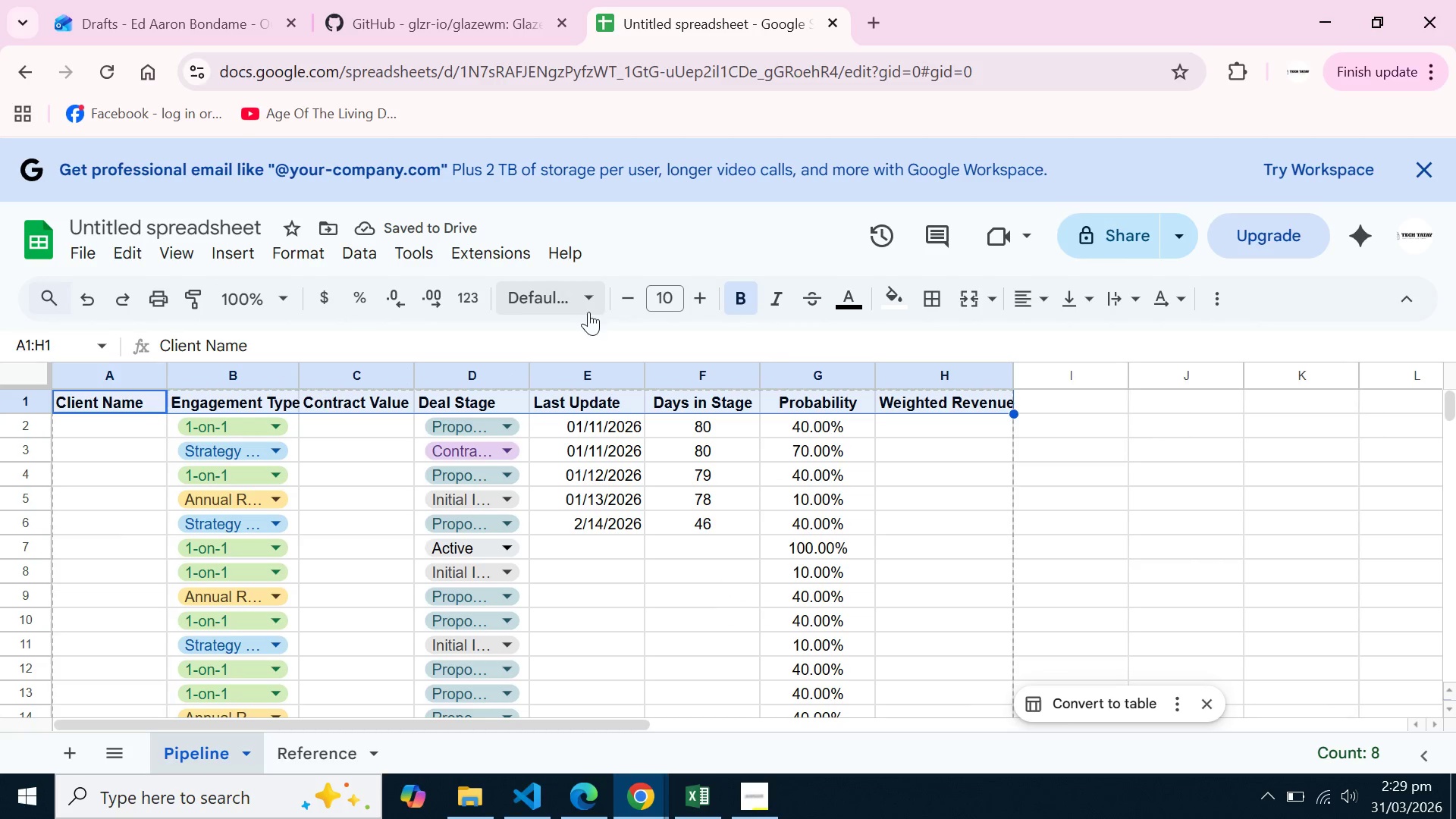 
left_click([623, 292])
 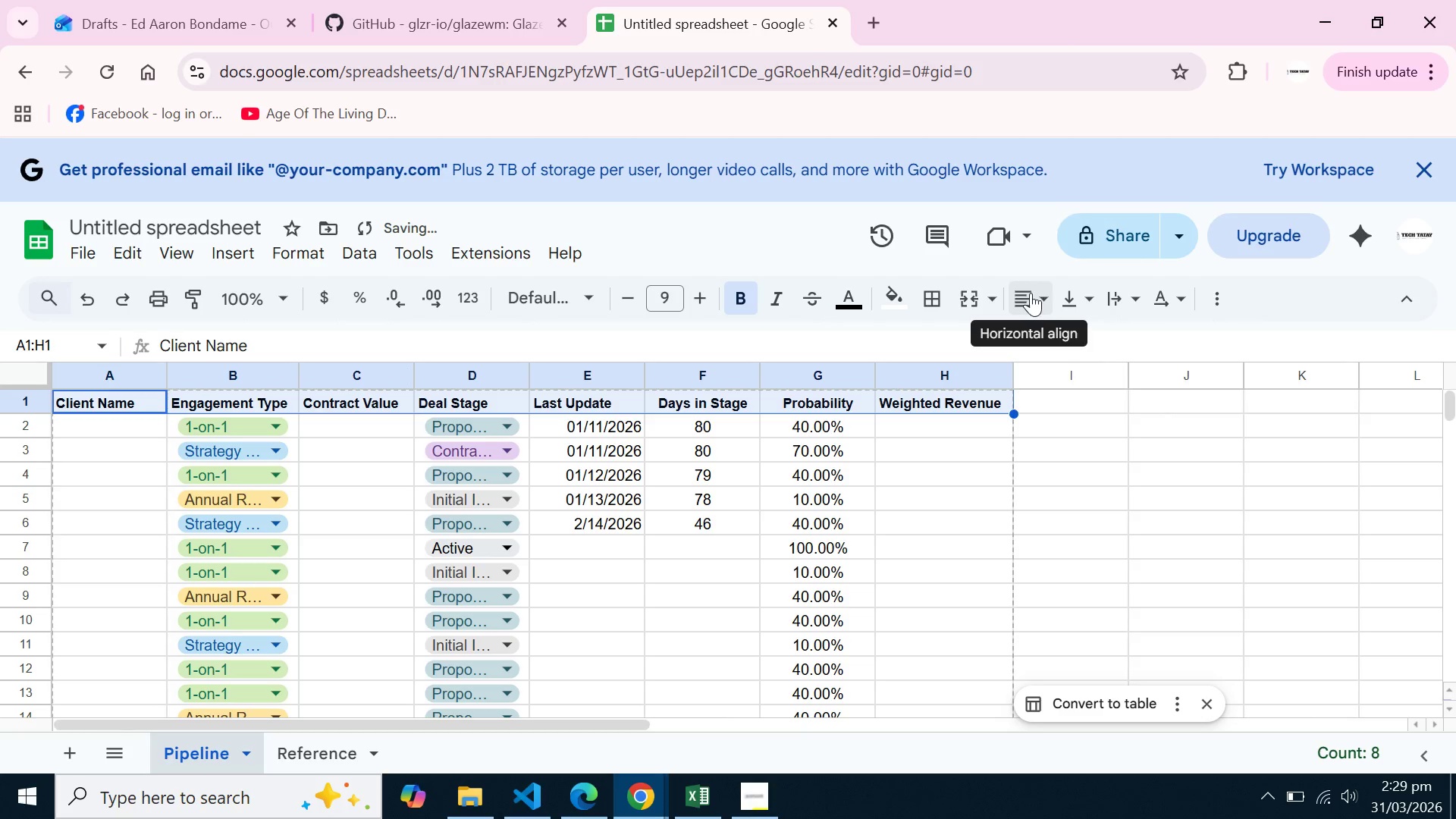 
left_click([1041, 297])
 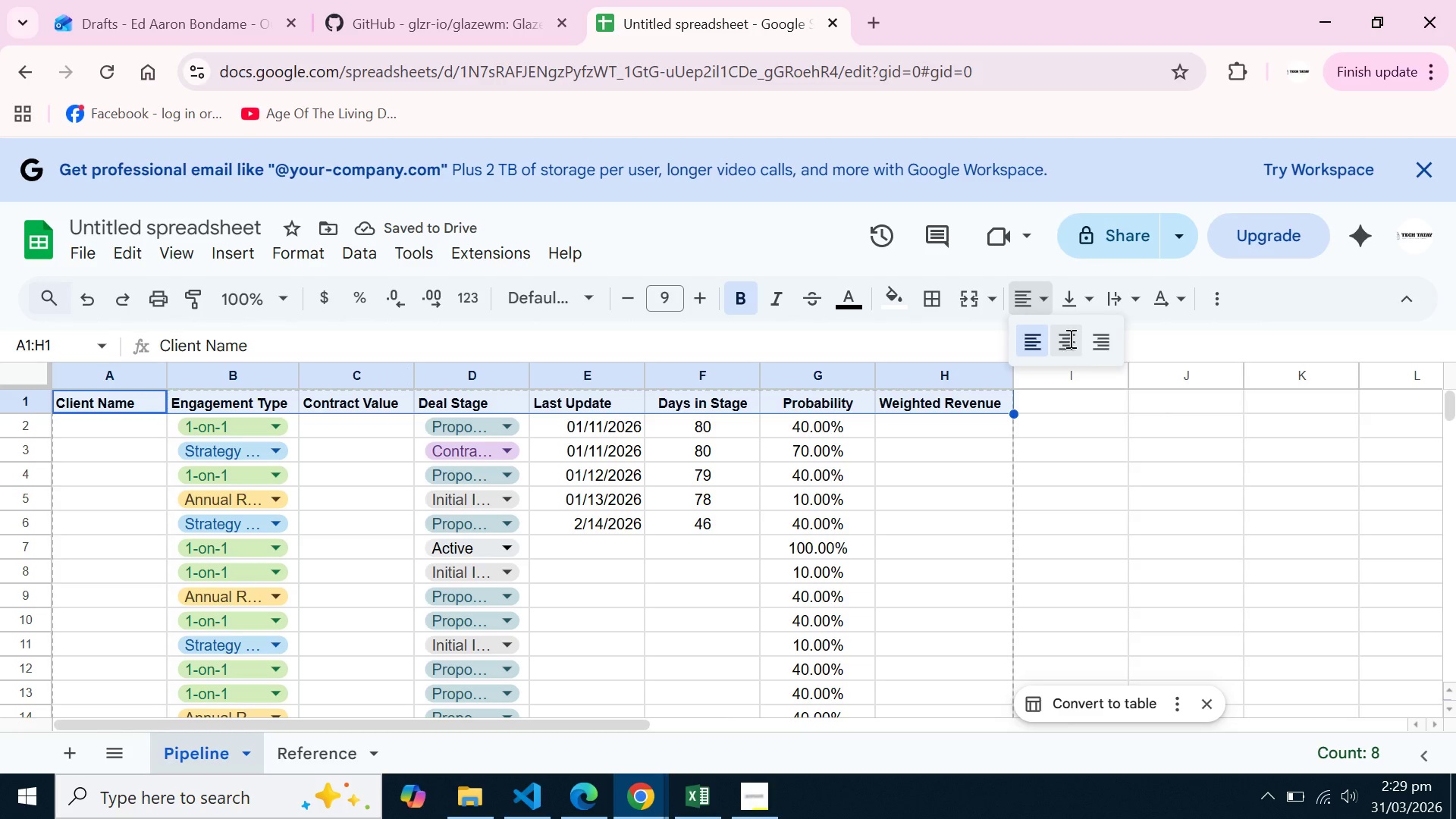 
left_click([1069, 338])
 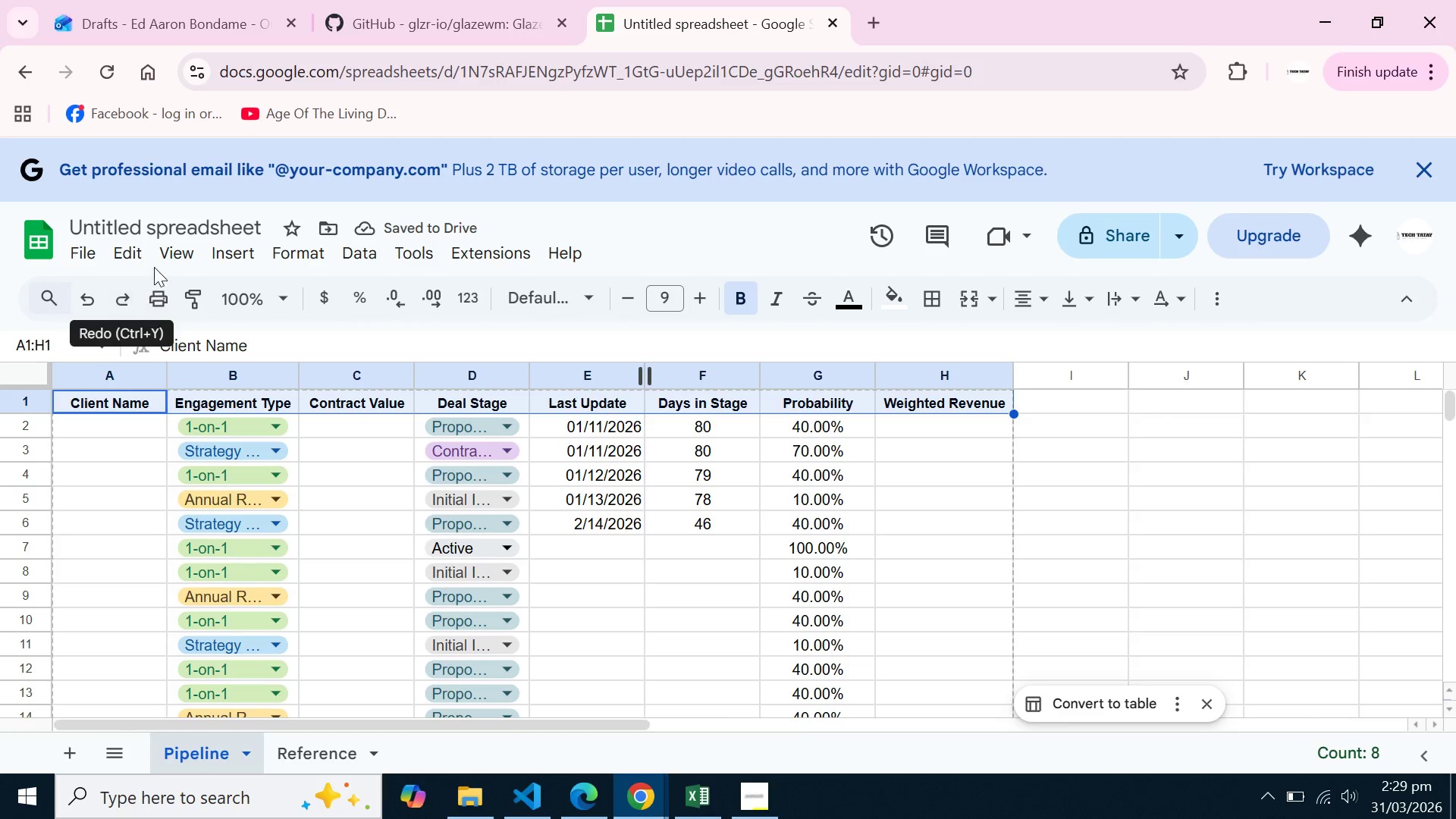 
mouse_move([645, 299])
 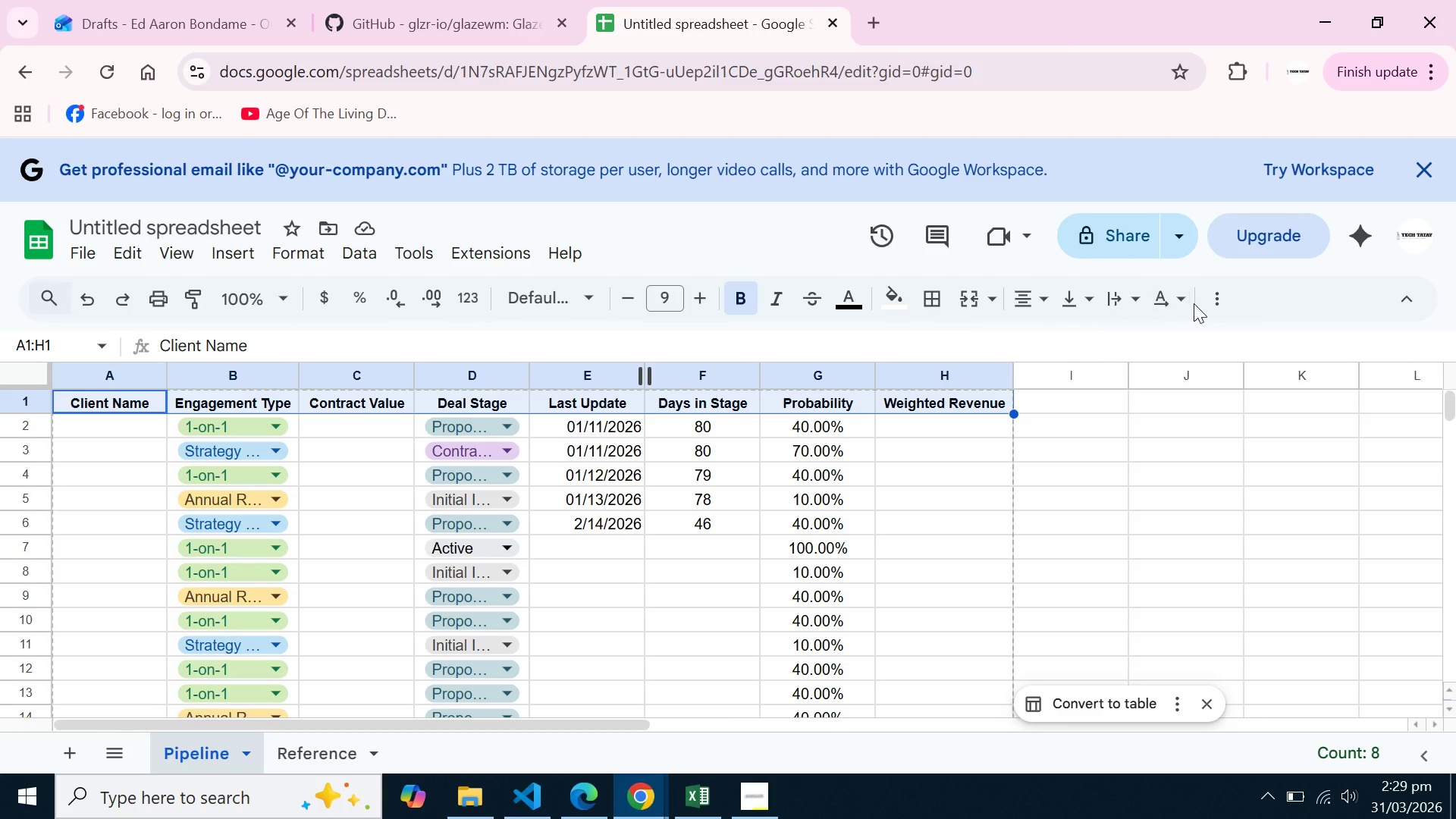 
left_click([1210, 302])
 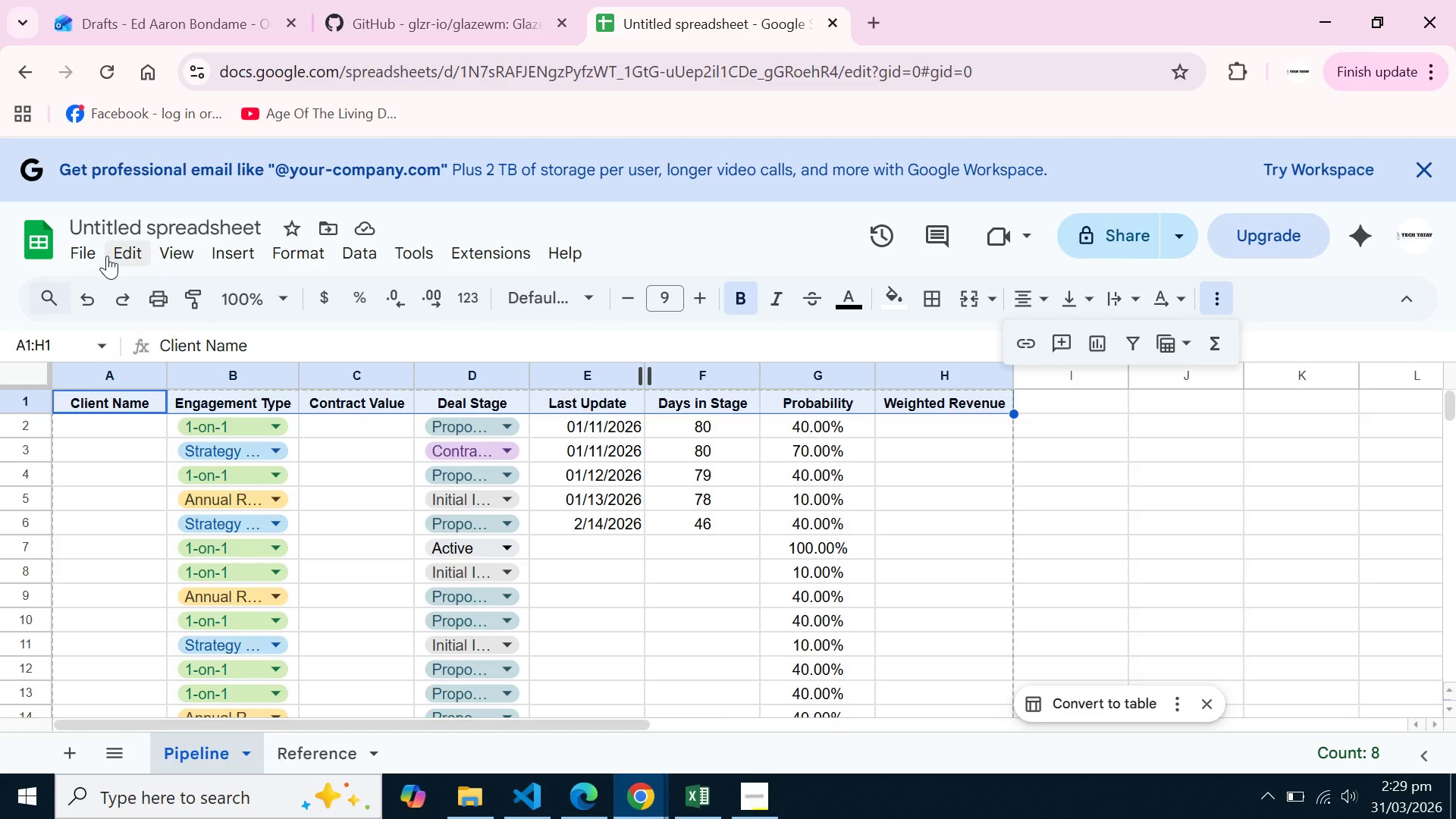 
left_click([115, 256])
 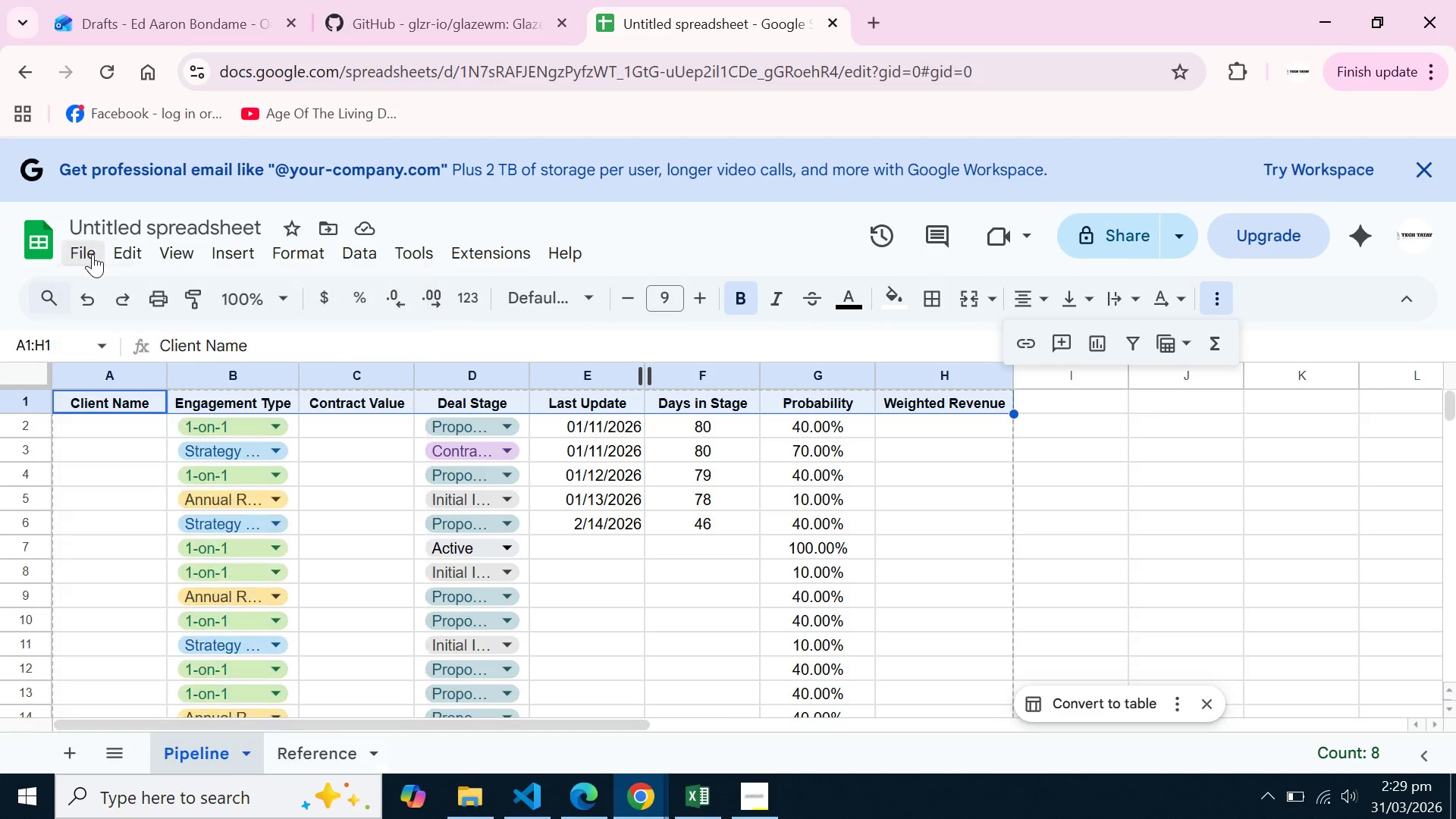 
left_click([93, 254])
 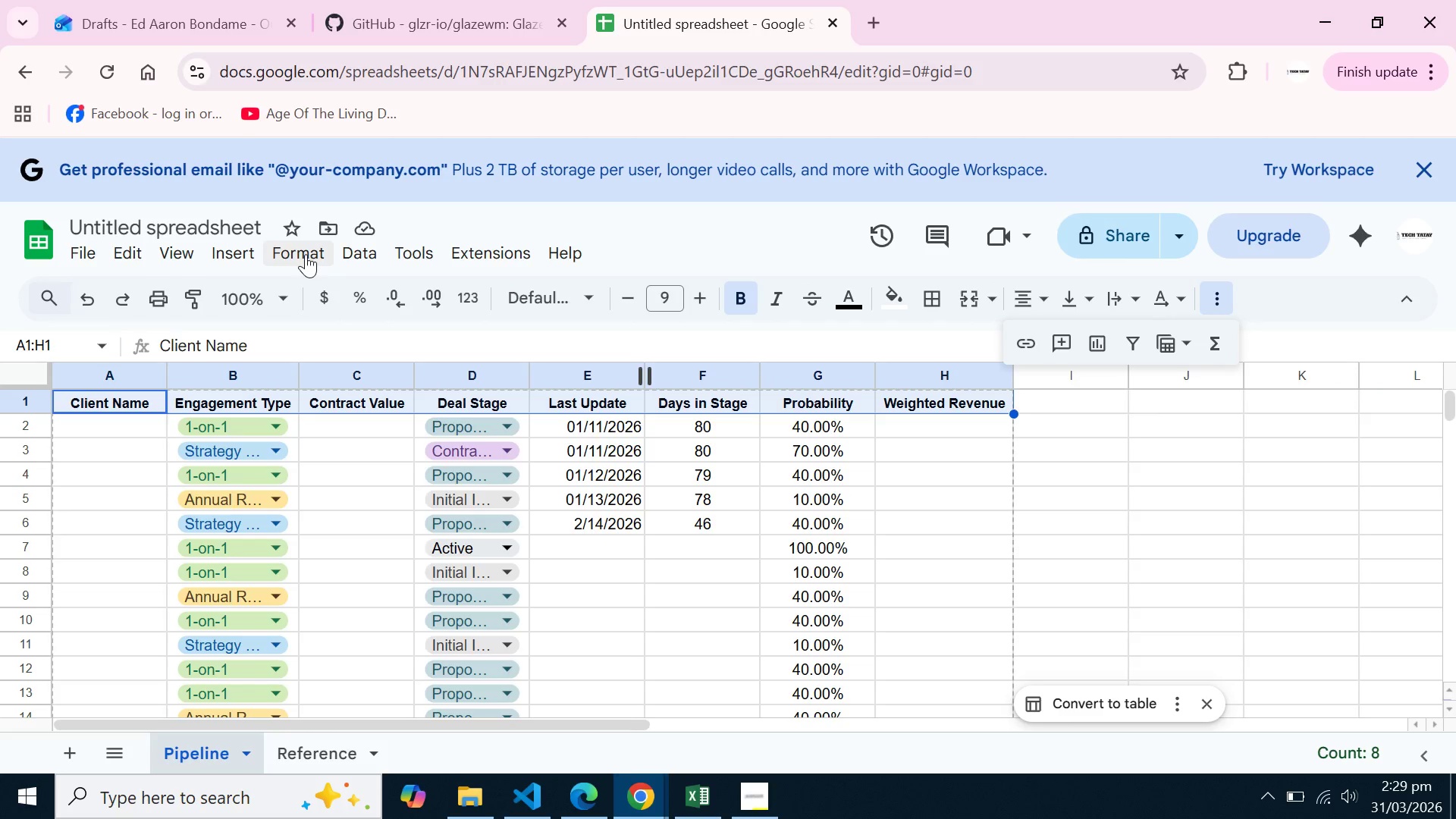 
left_click([306, 254])
 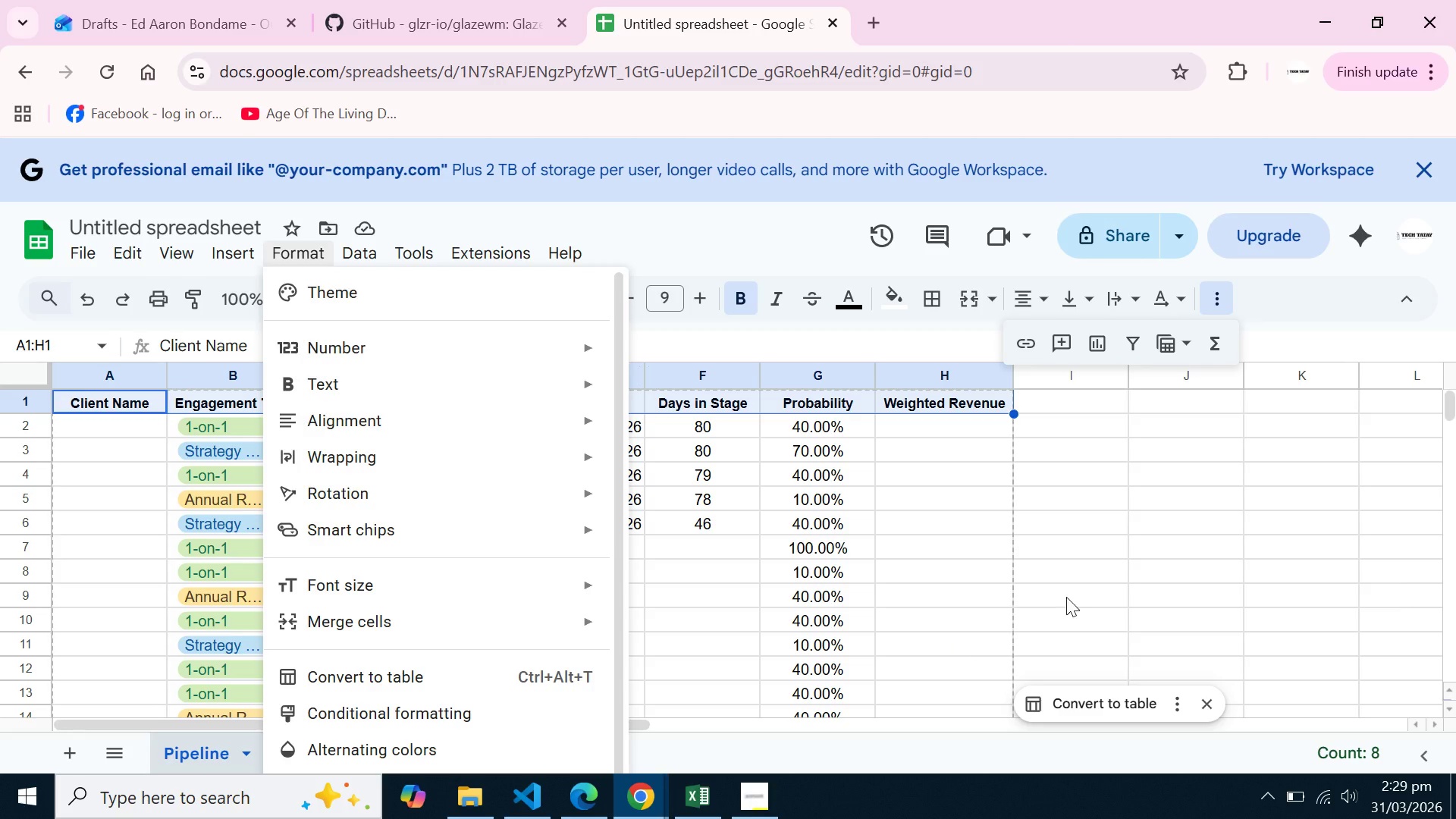 
left_click([1152, 551])
 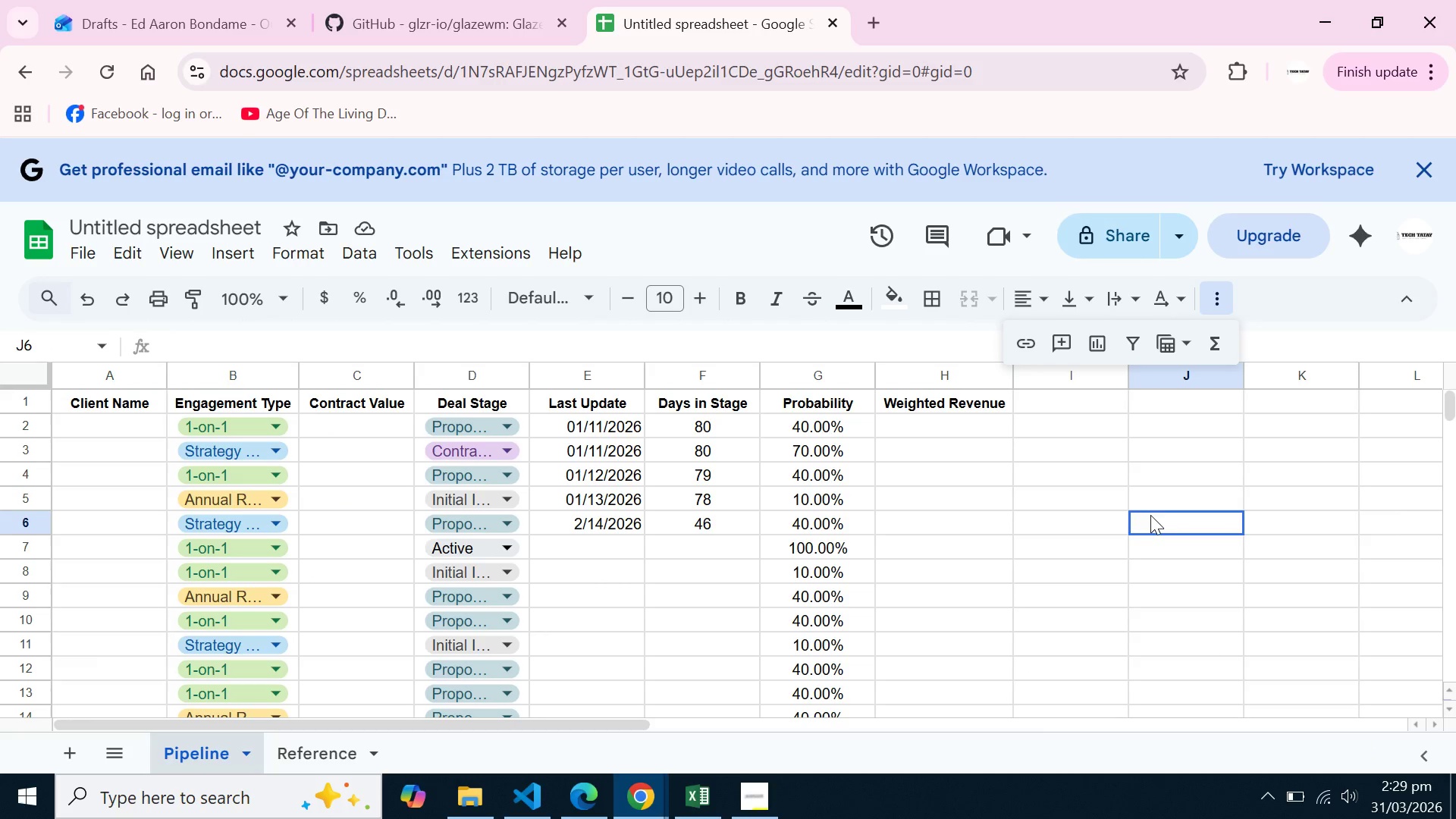 
left_click([1150, 515])
 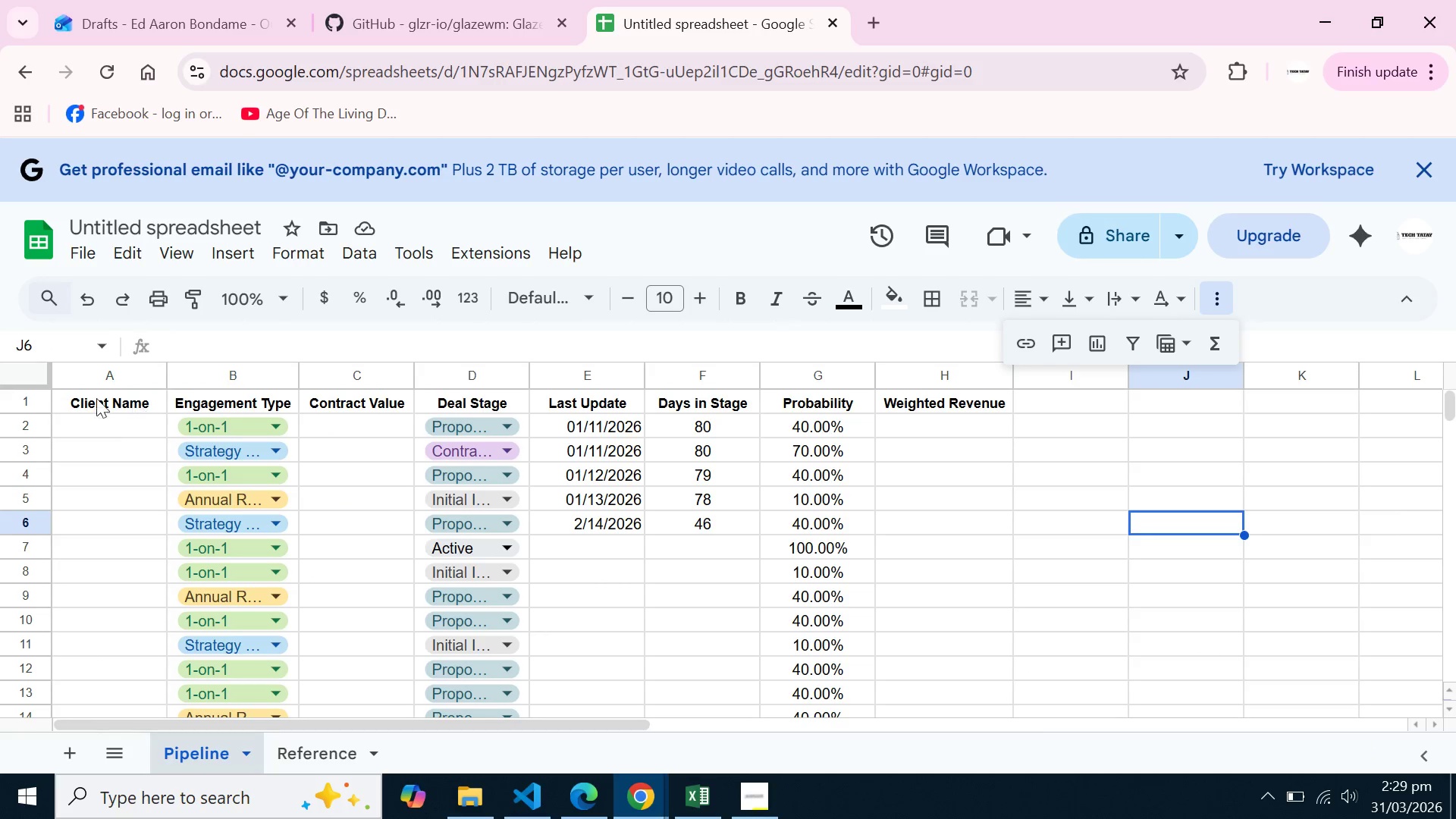 
left_click_drag(start_coordinate=[88, 398], to_coordinate=[933, 398])
 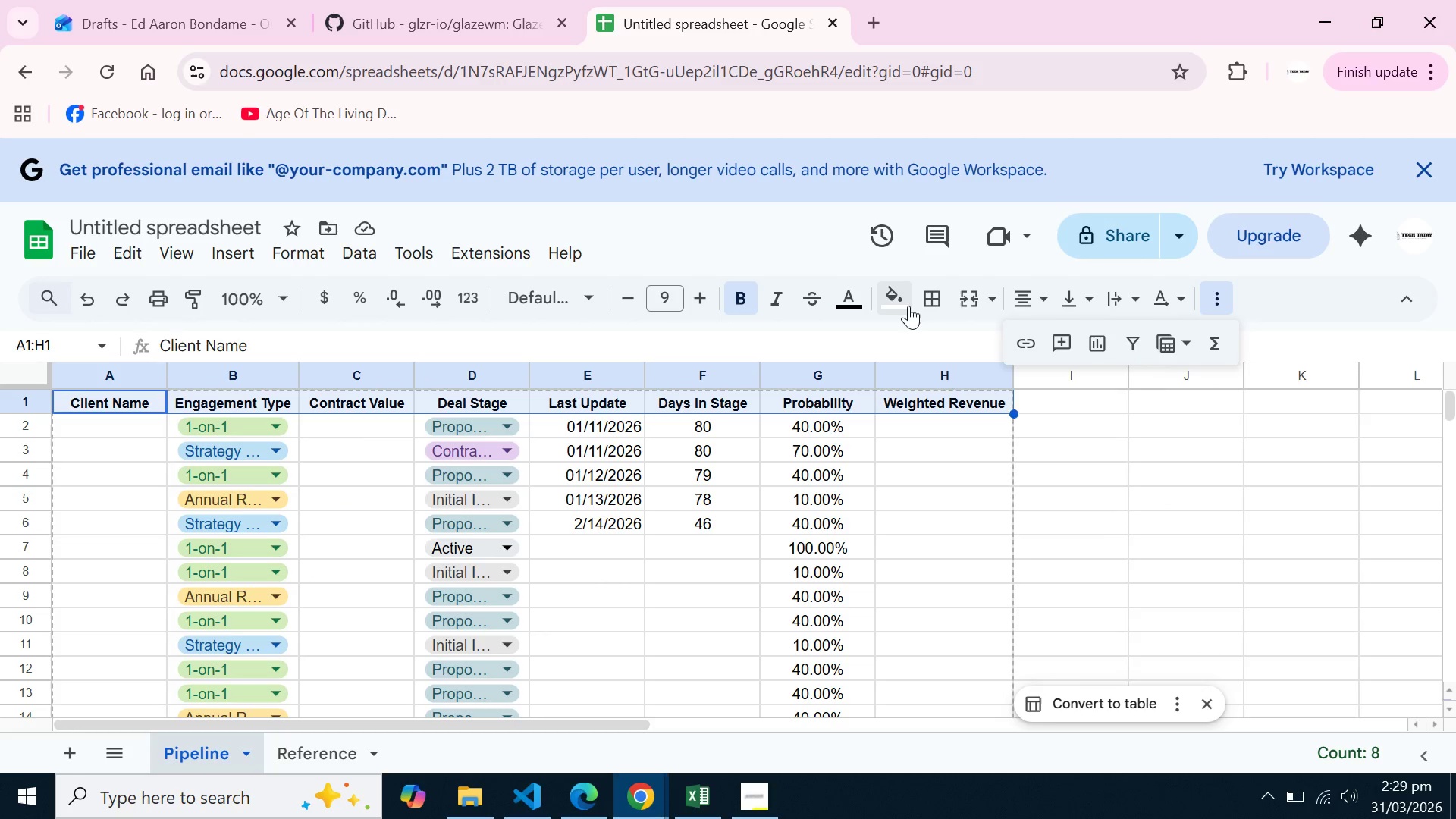 
left_click([908, 306])
 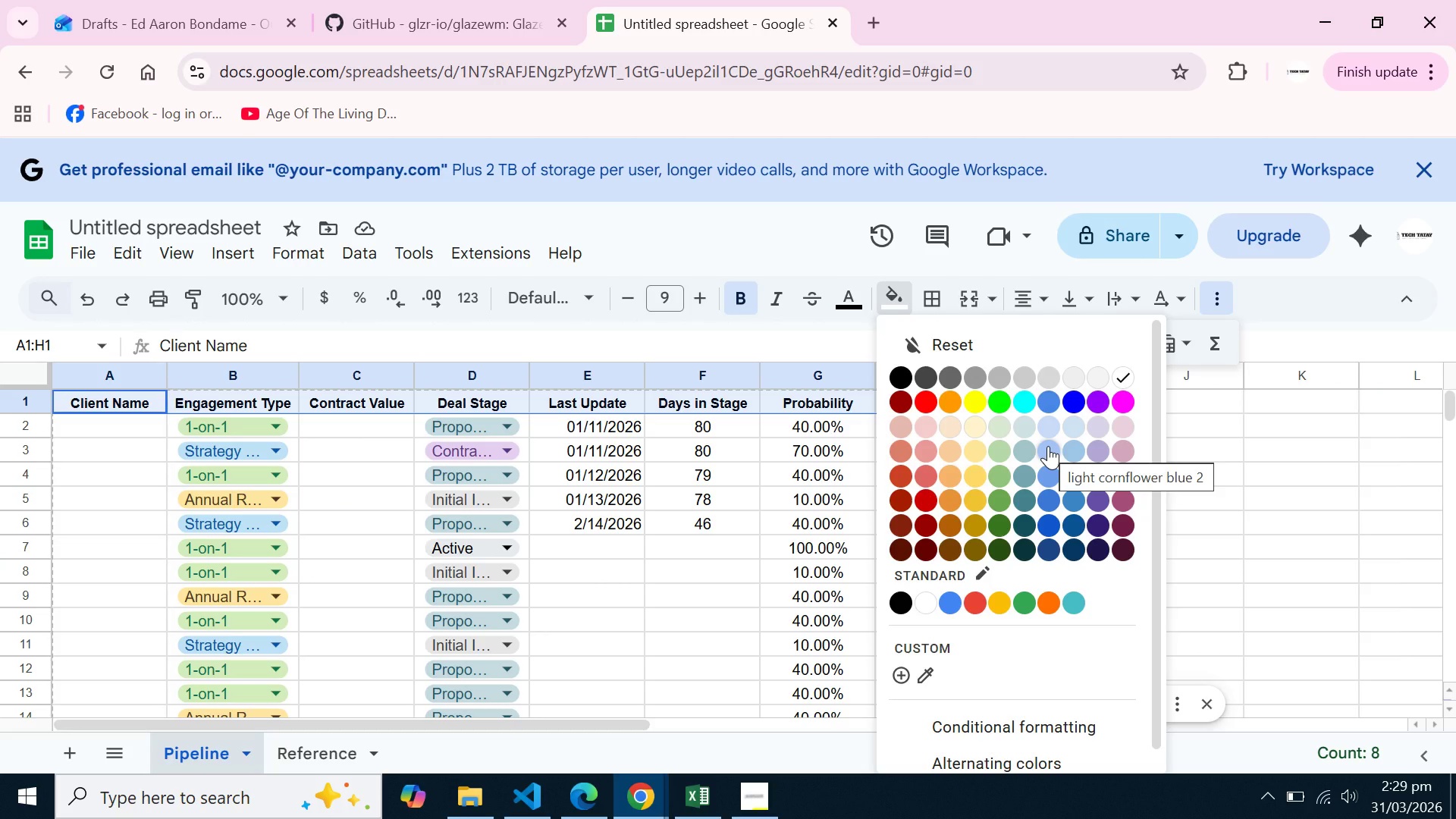 
left_click([1048, 446])
 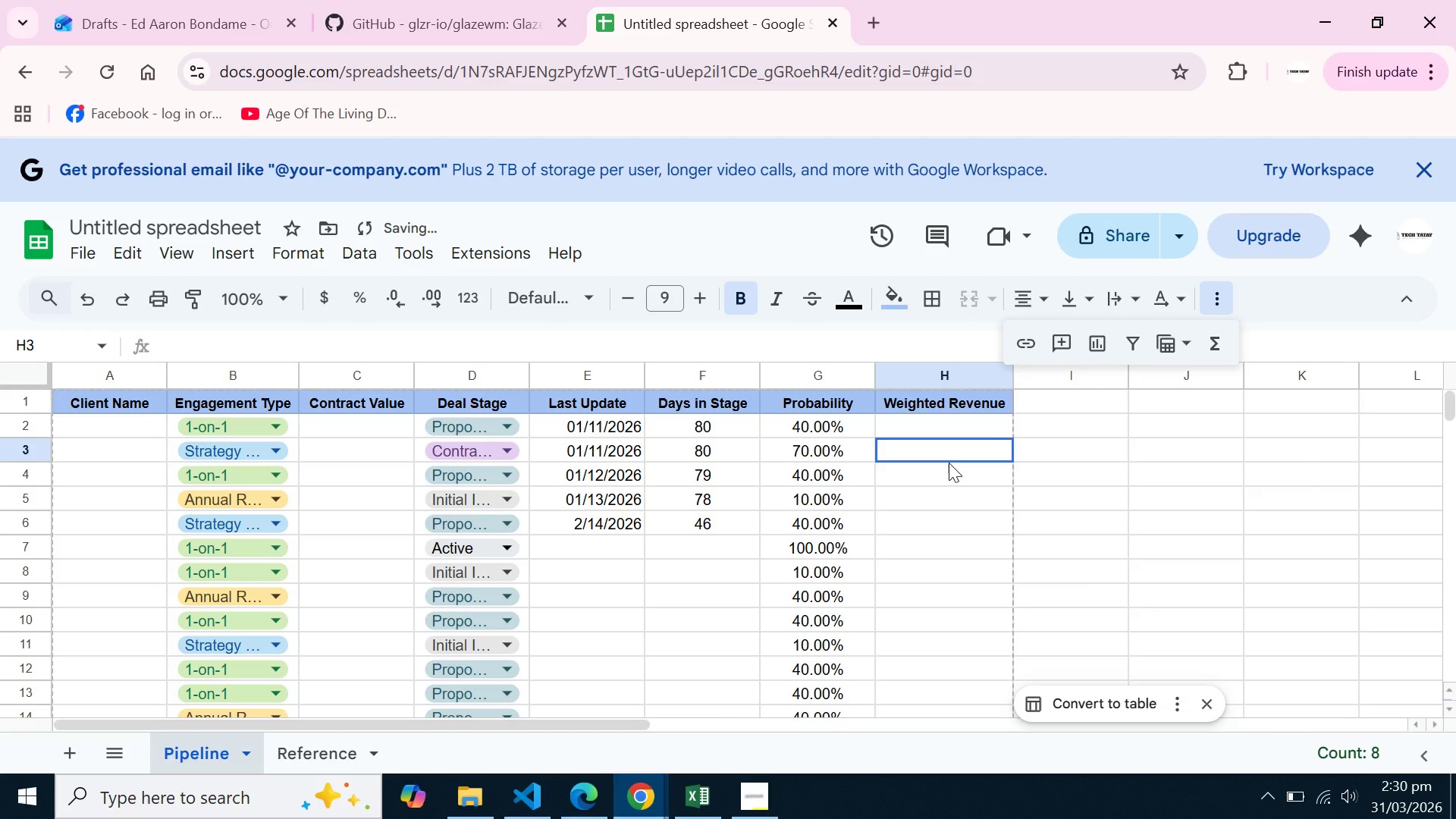 
left_click([949, 463])
 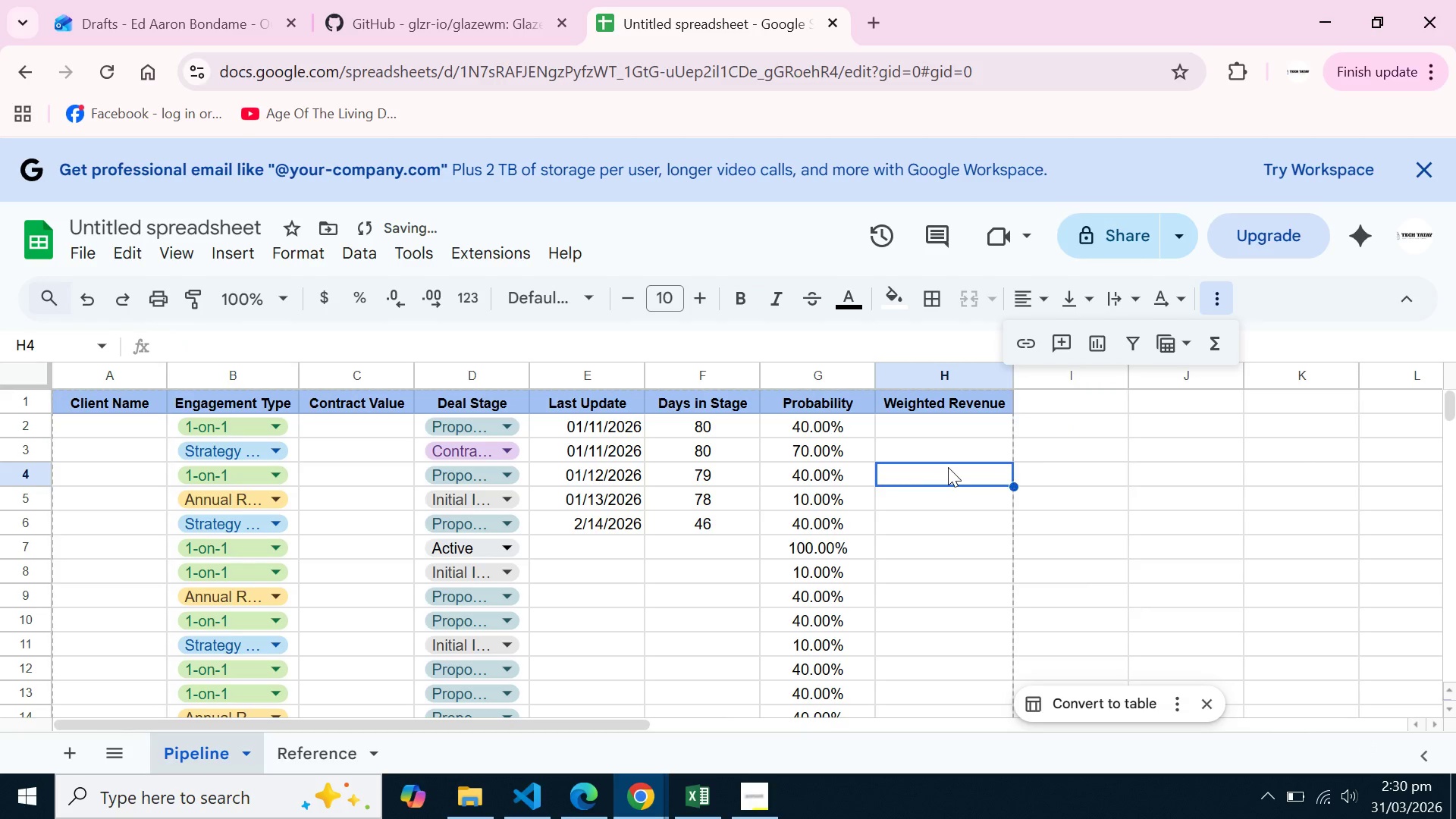 
left_click([948, 467])
 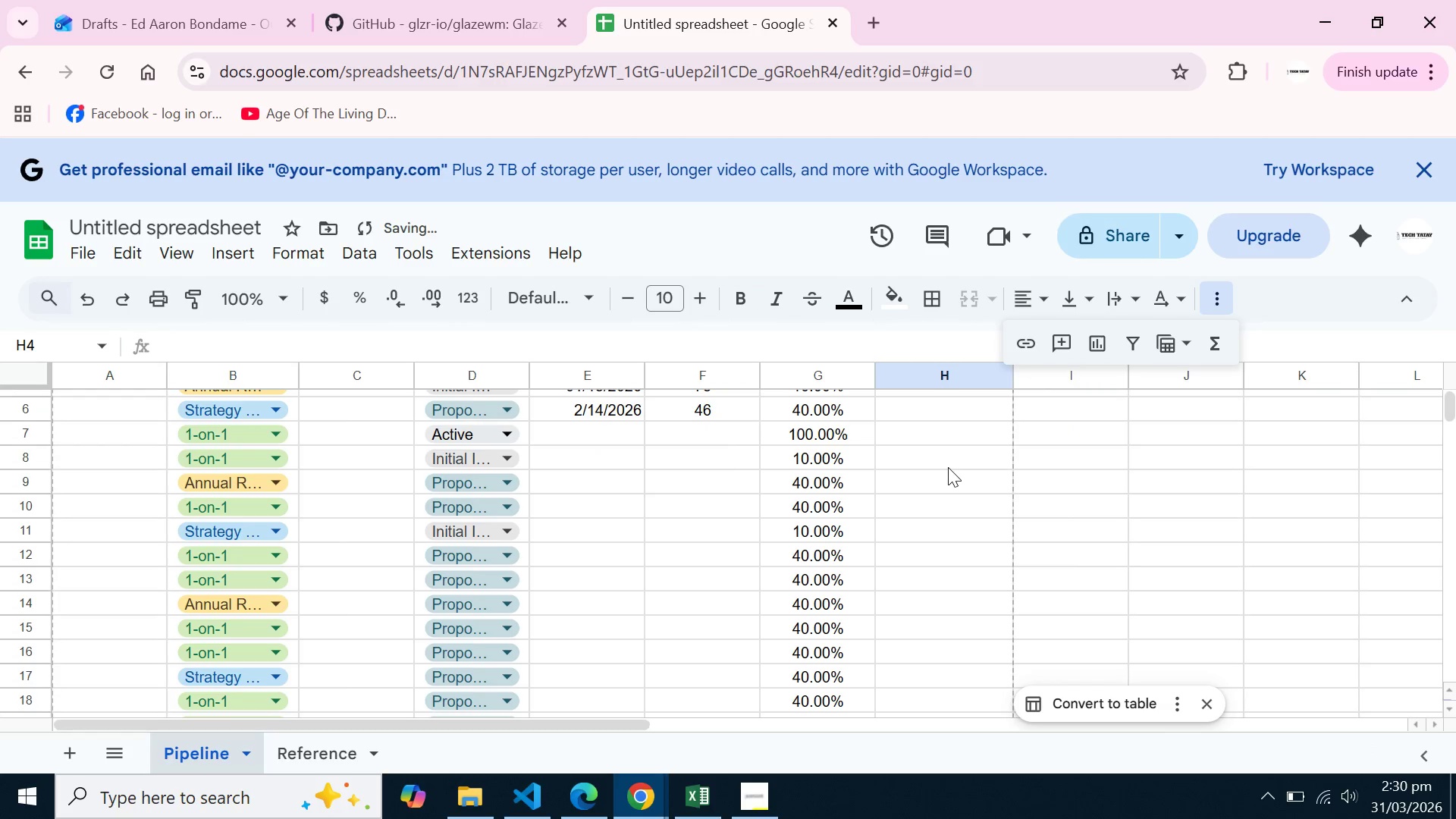 
scroll: coordinate [948, 467], scroll_direction: up, amount: 3.0
 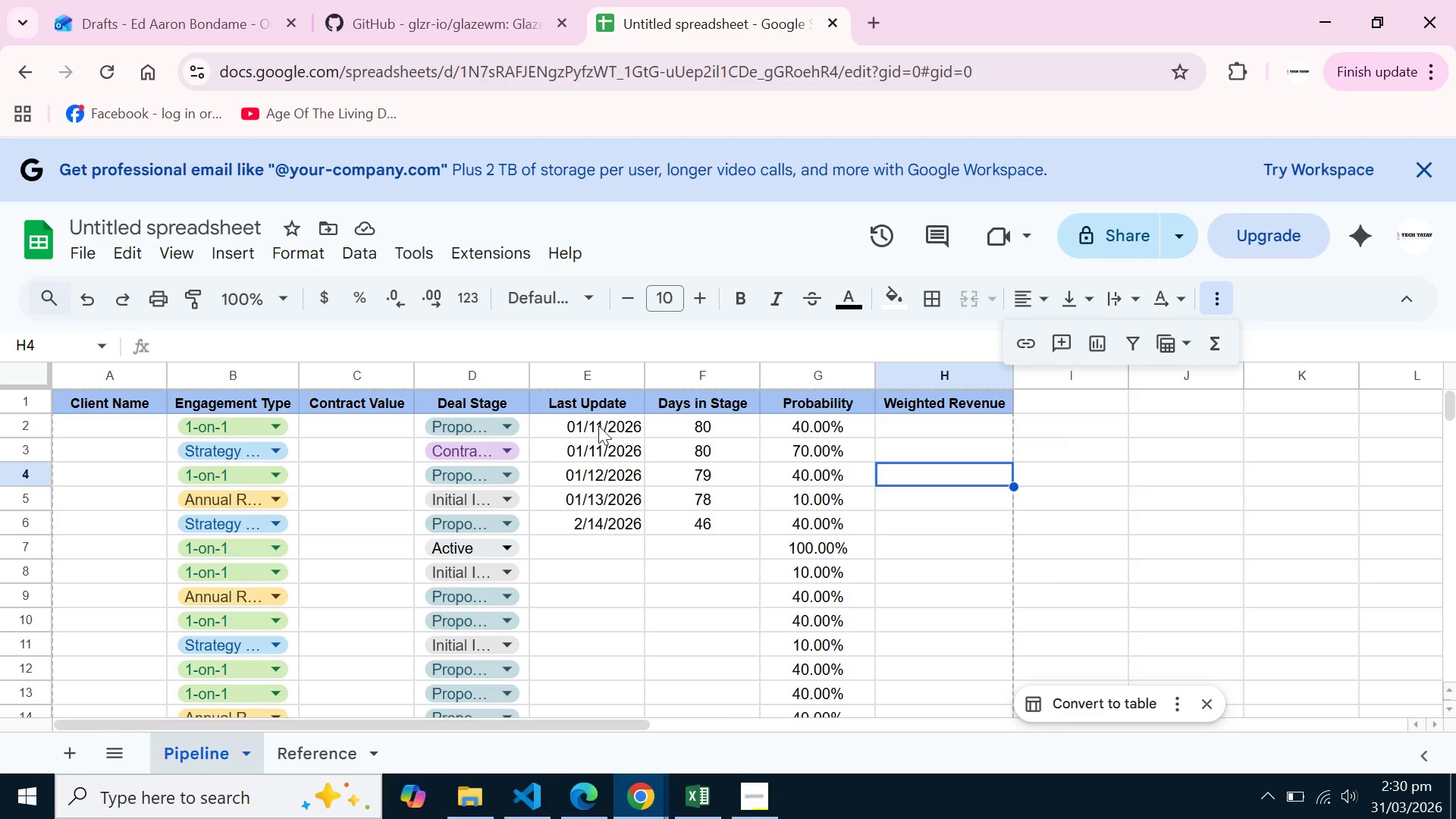 
wait(24.08)
 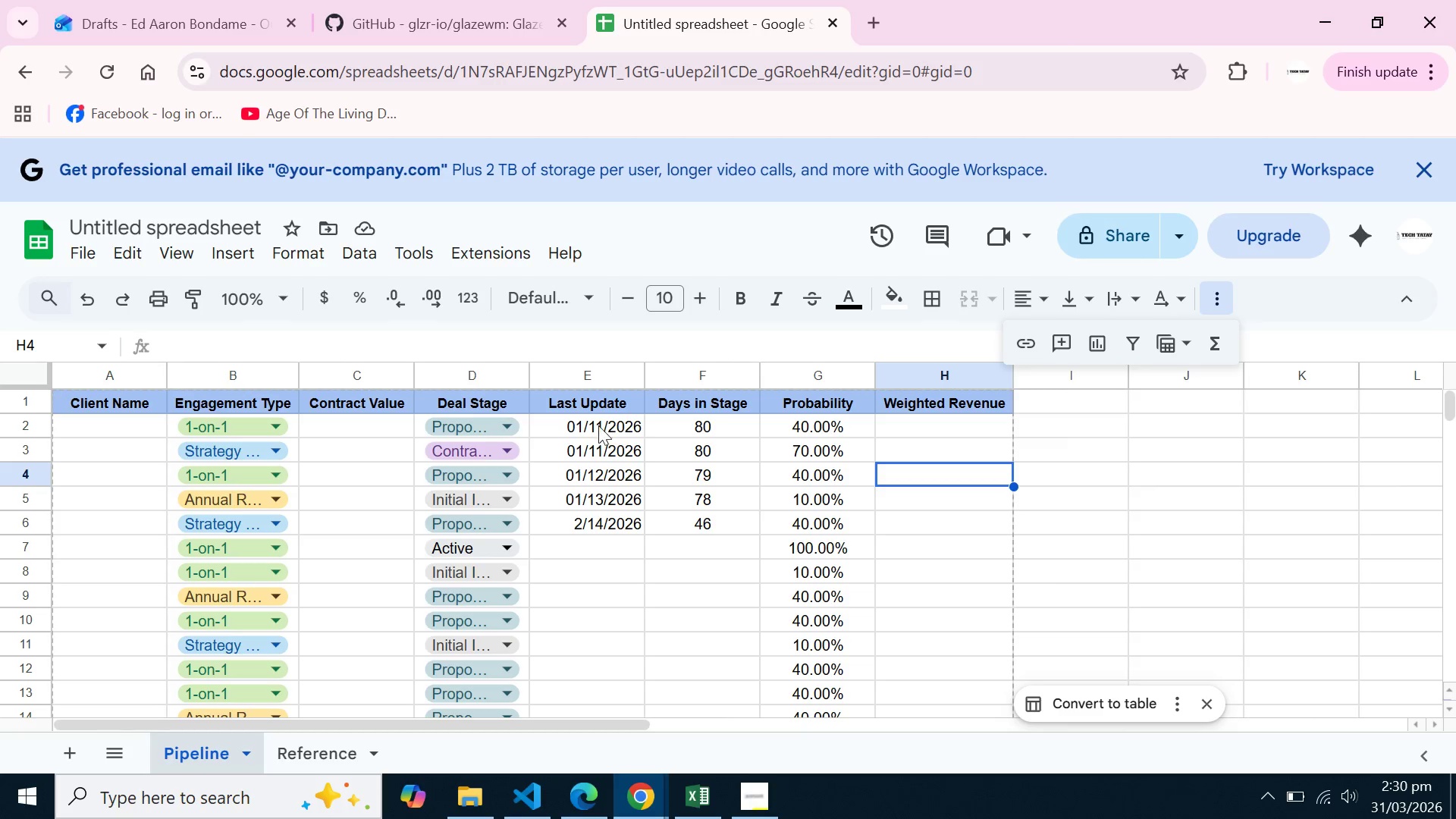 
left_click([967, 435])
 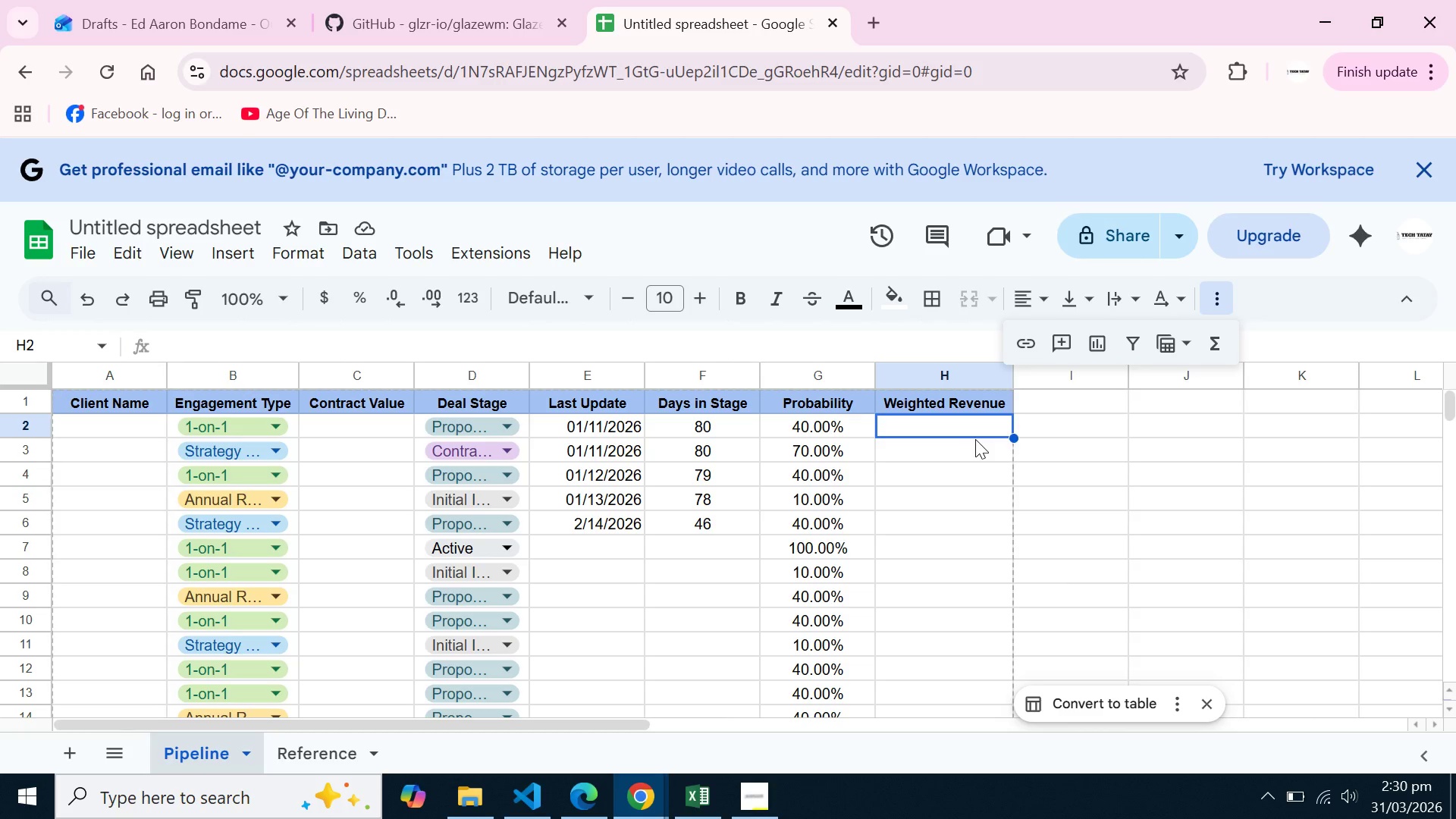 
key(Equal)
 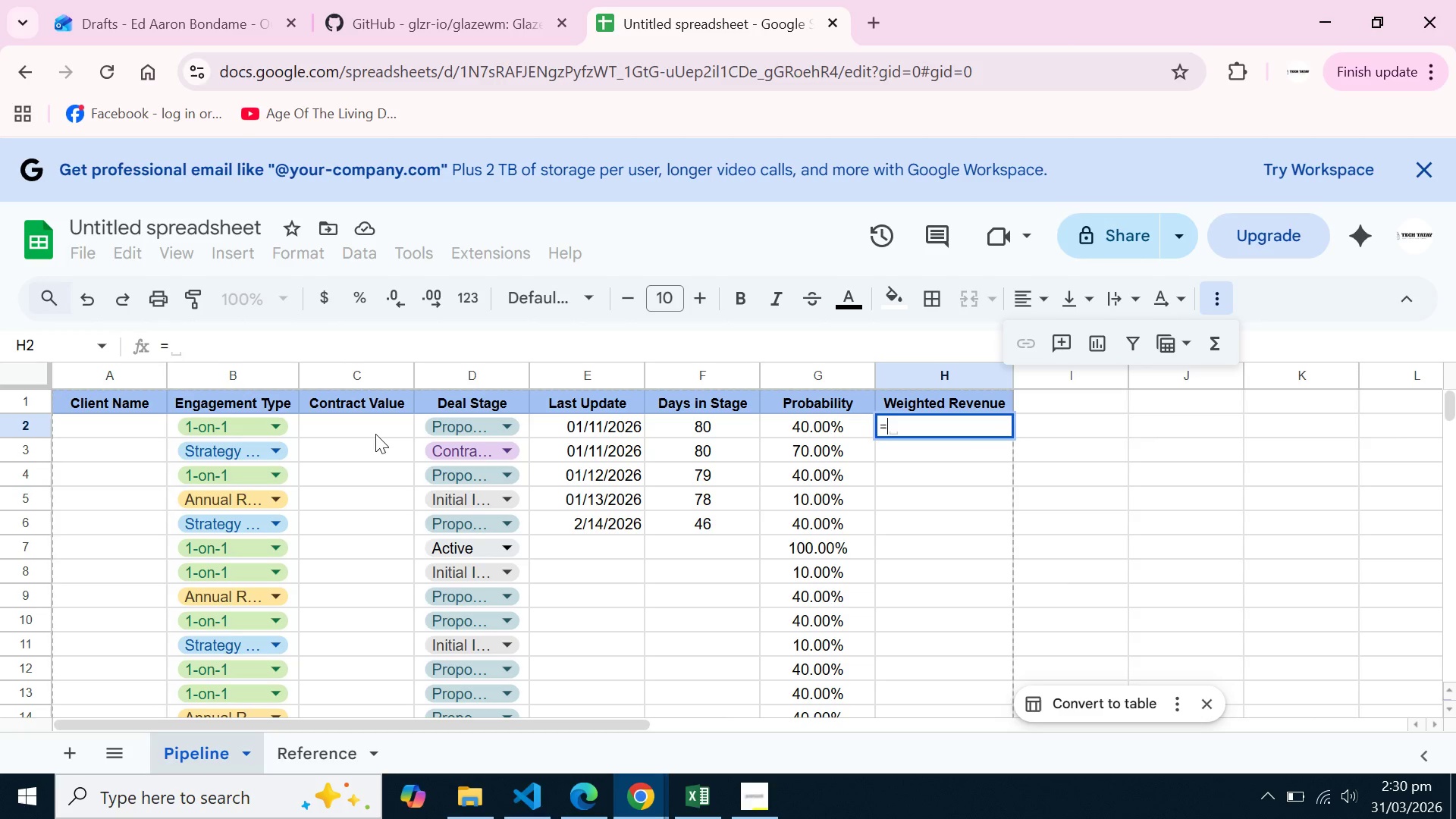 
left_click([374, 430])
 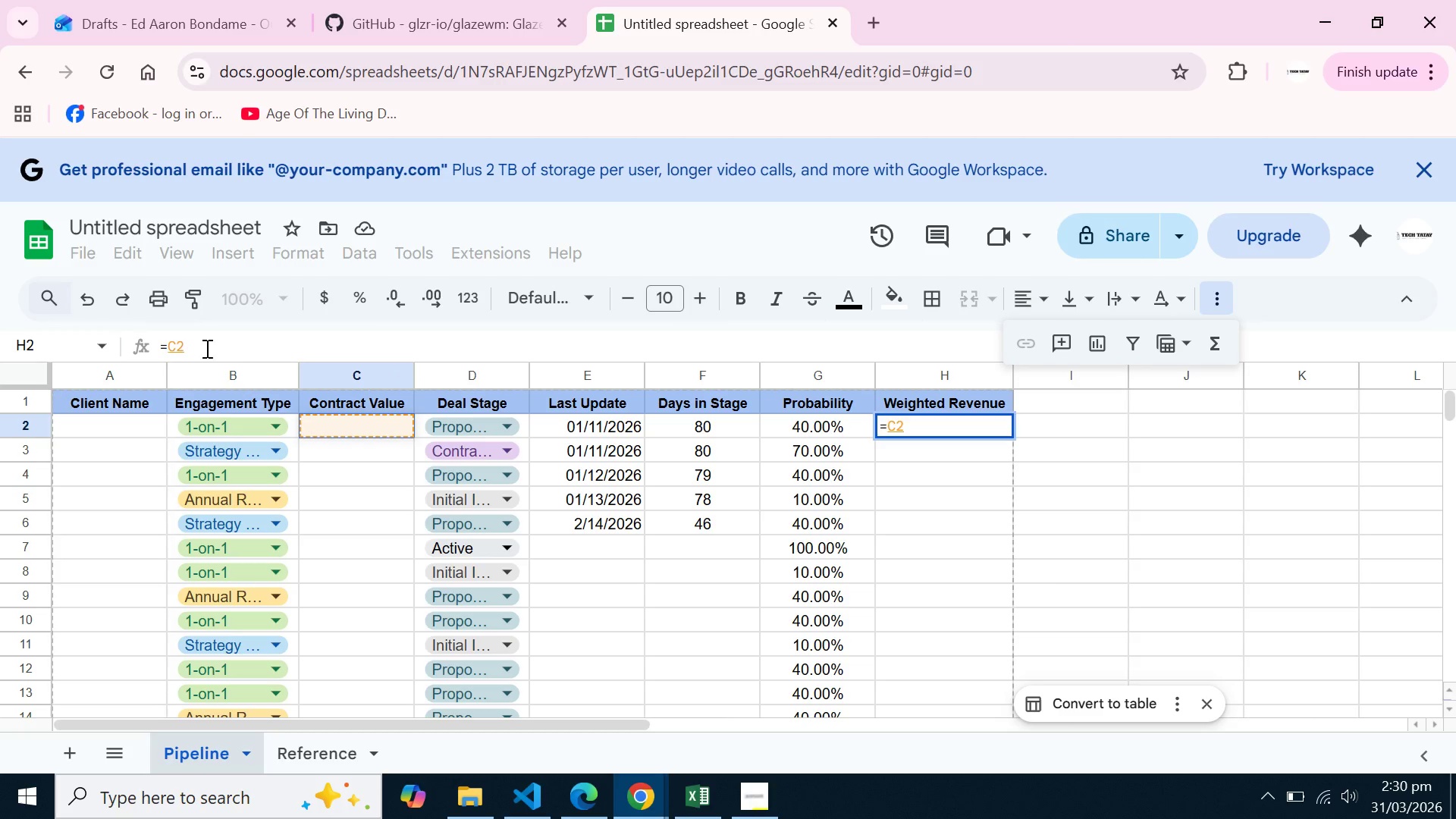 
left_click([208, 349])
 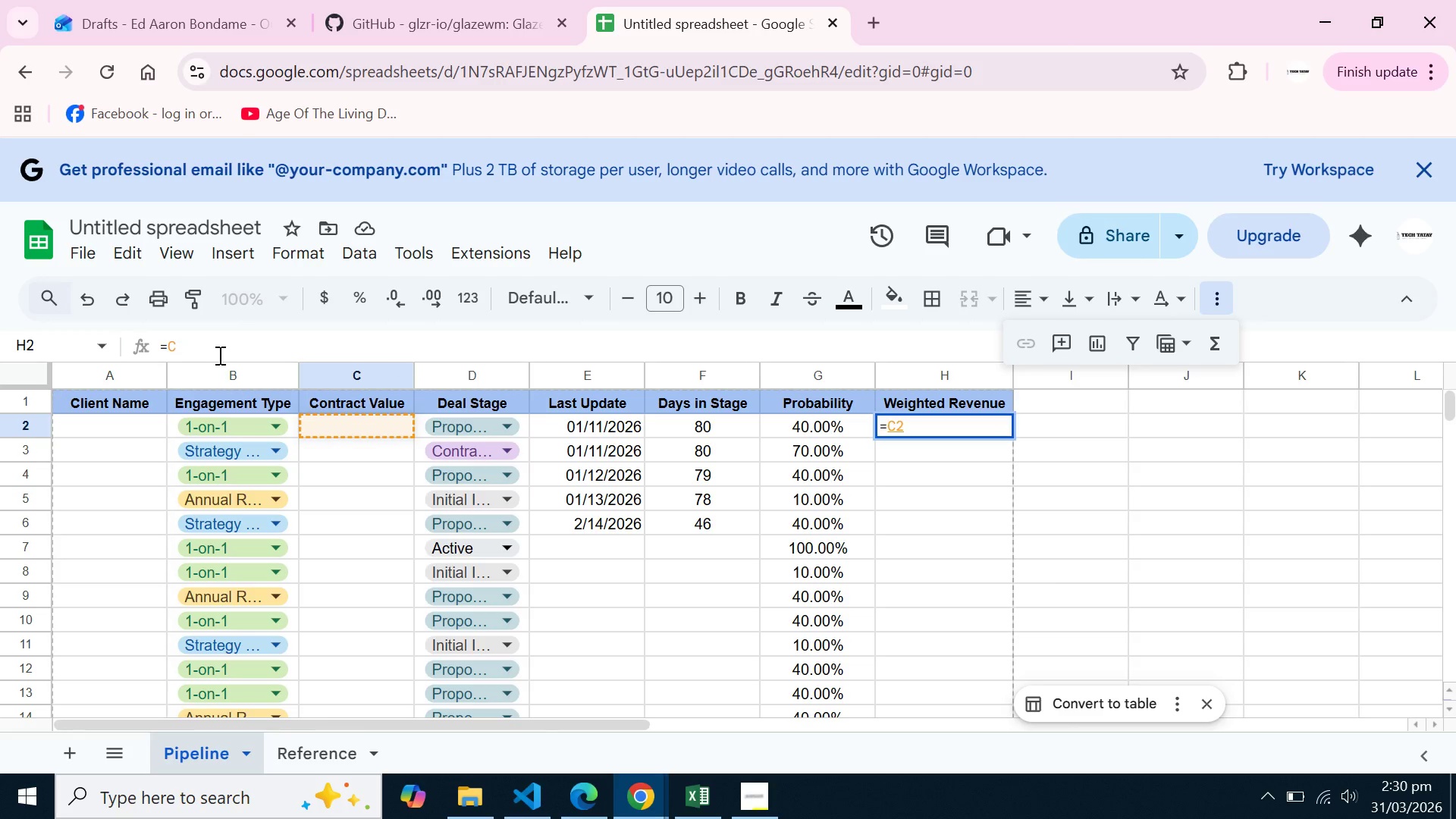 
key(Backspace)
key(Backspace)
type(if(isblank)
 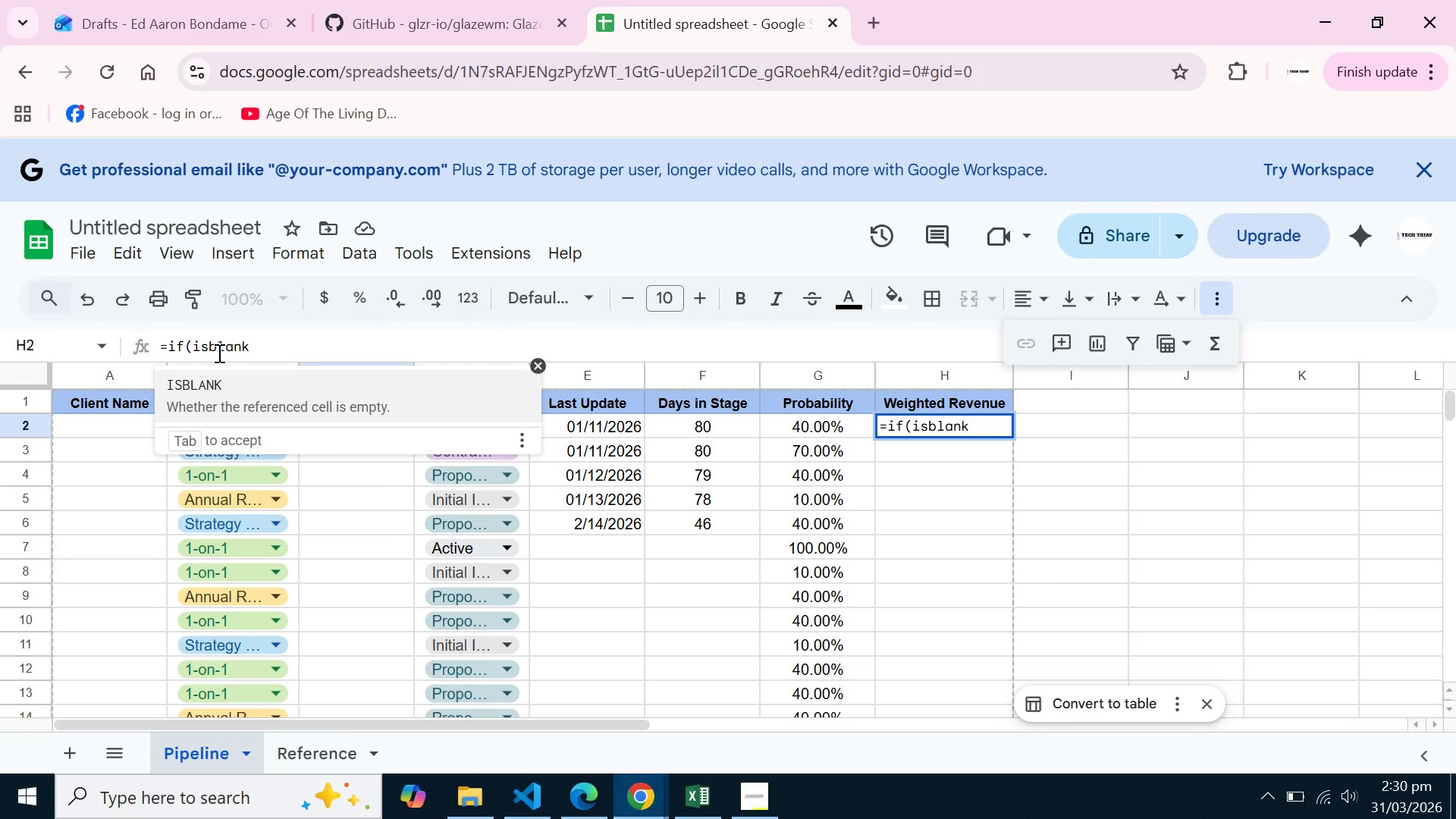 
type()c2)
key(Backspace)
key(Backspace)
key(Backspace)
 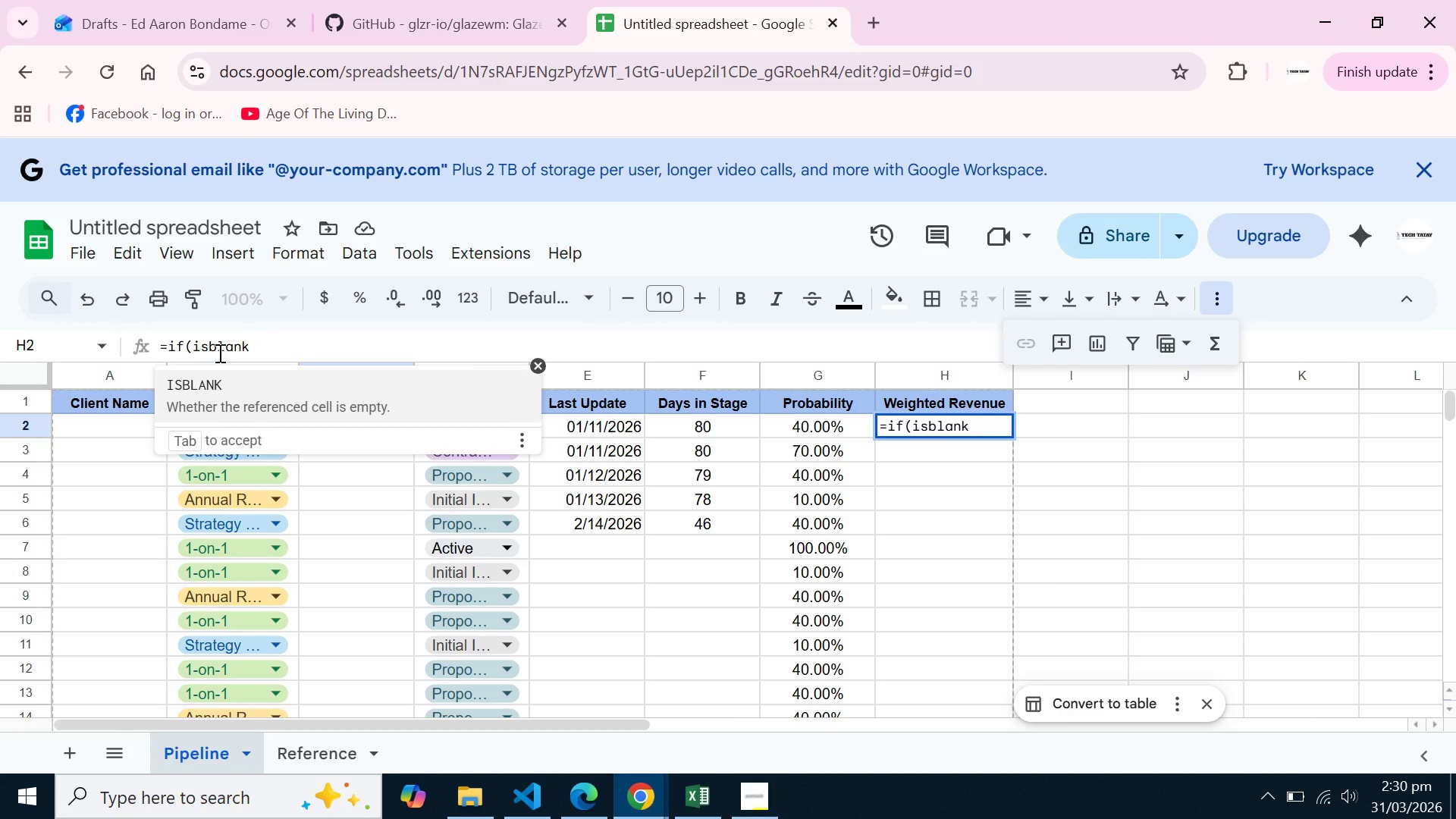 
type((c2),"",)
 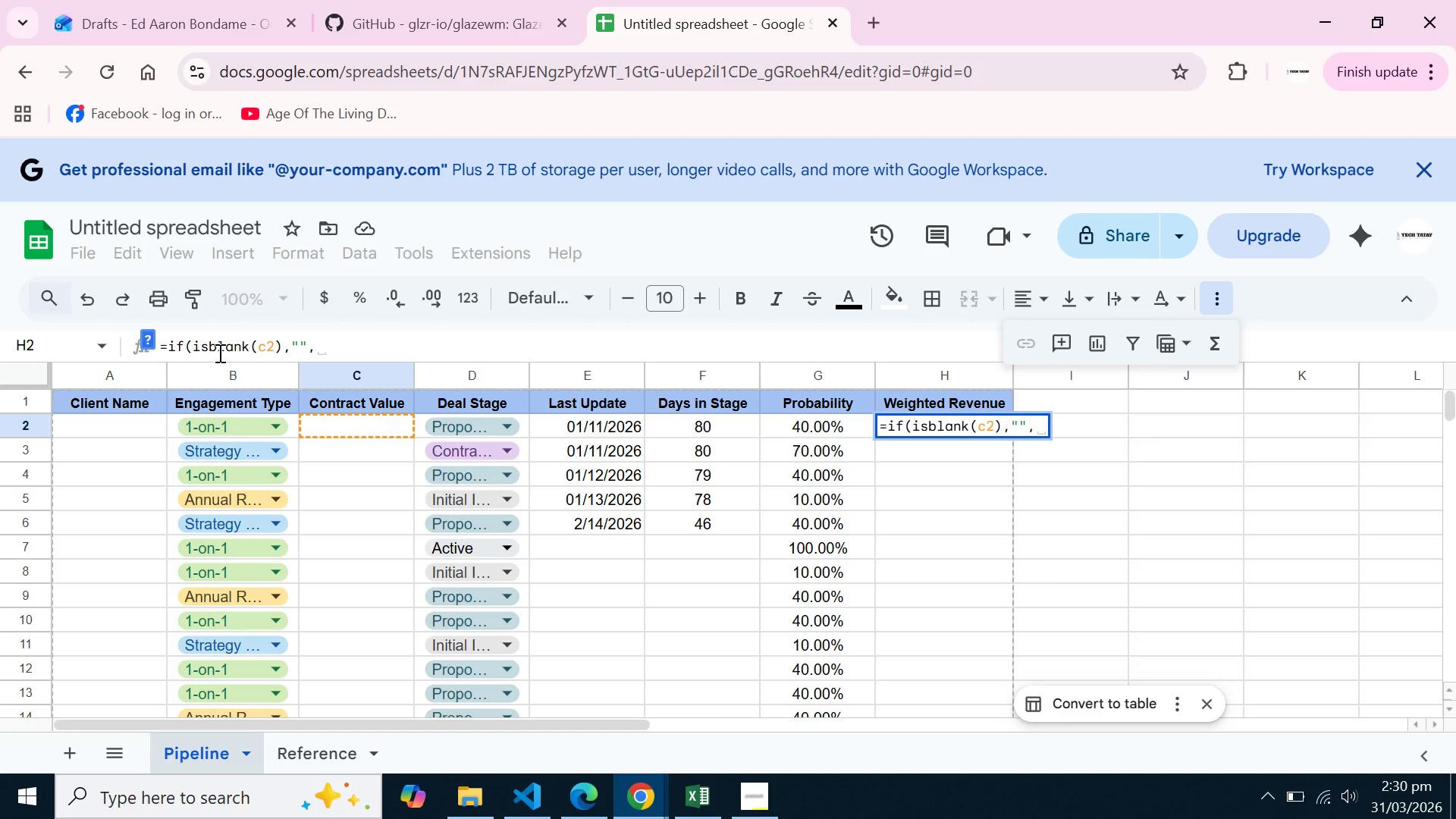 
wait(6.69)
 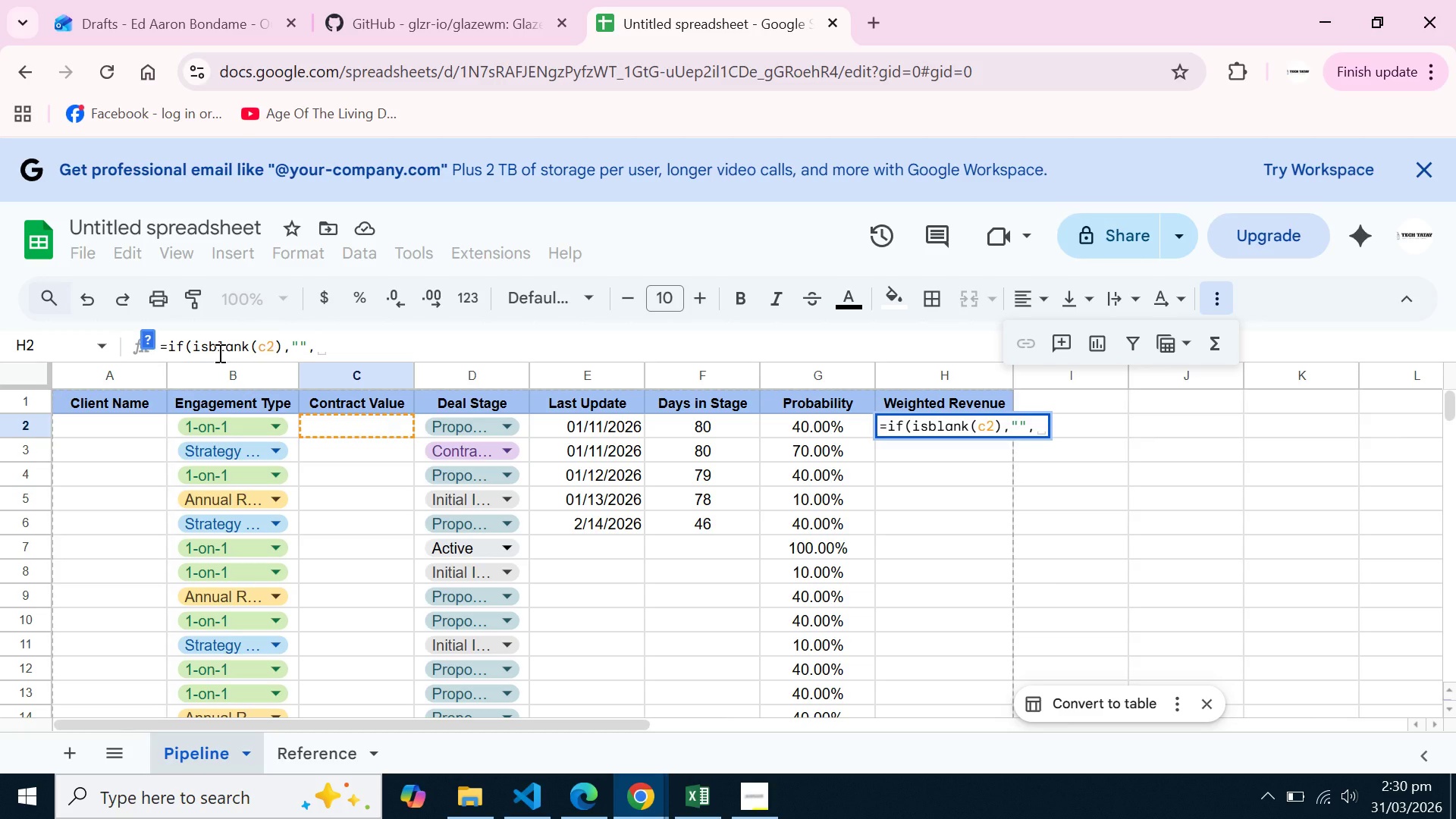 
type(c2*g2))
 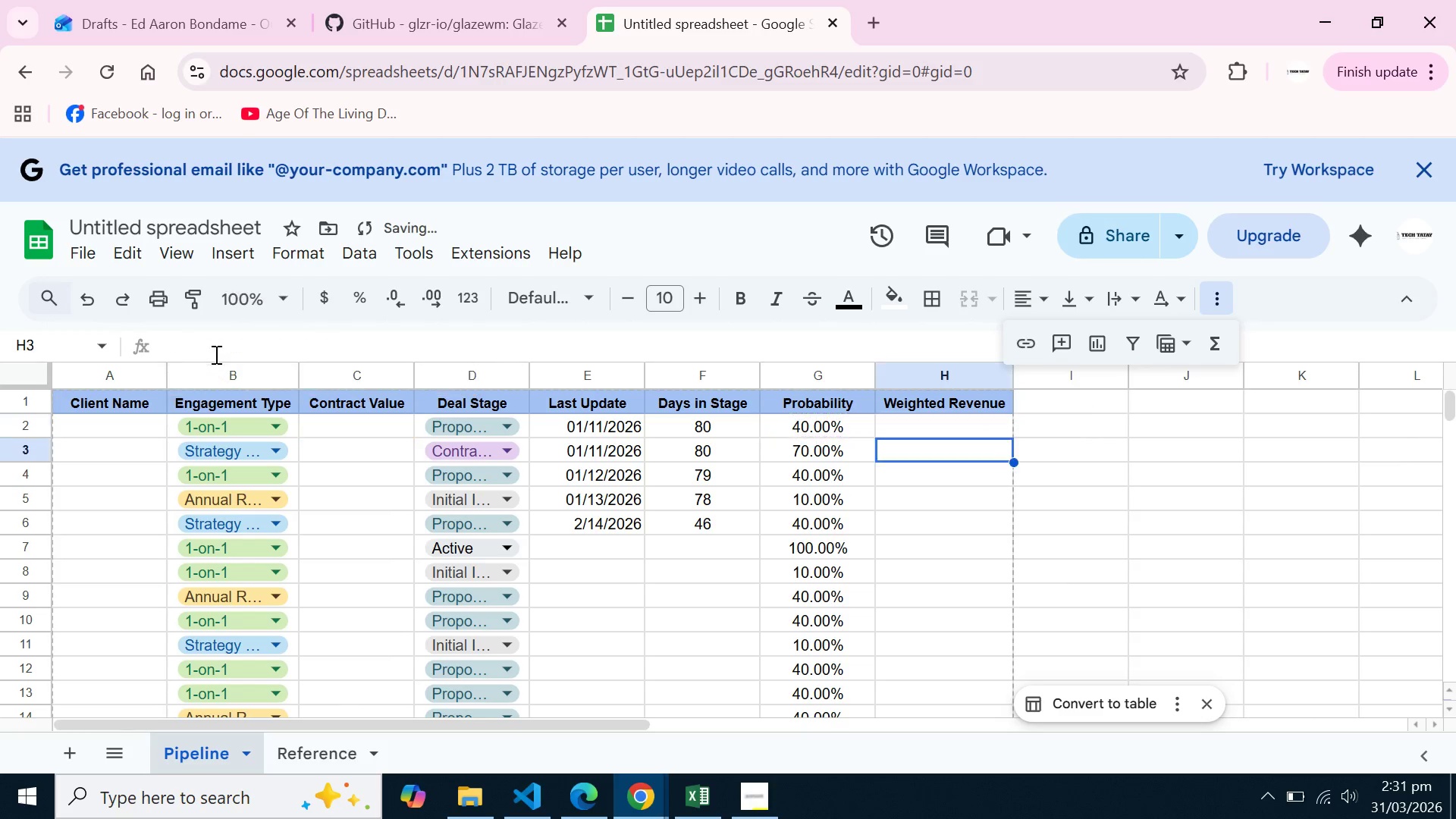 
key(Enter)
 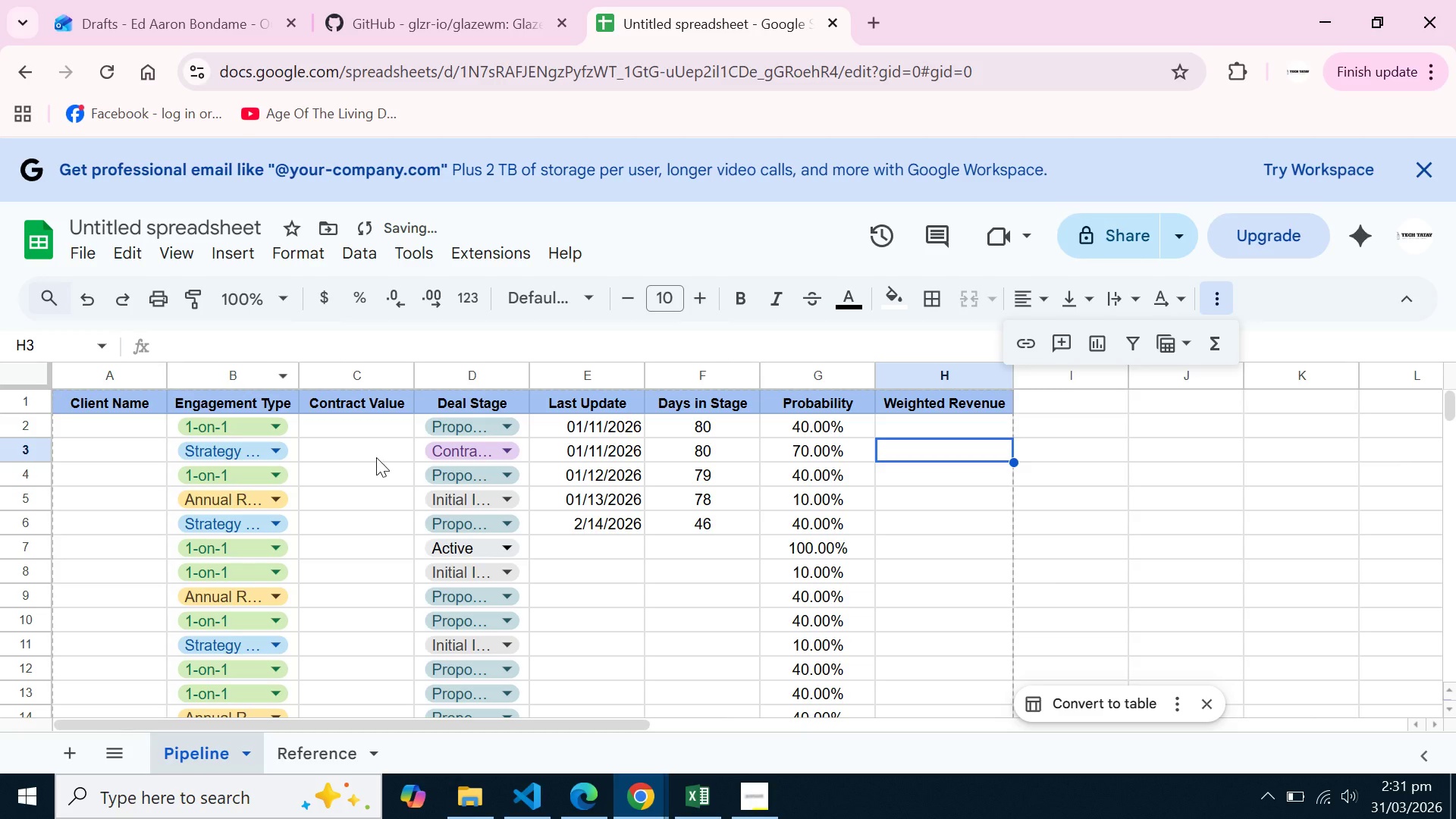 
left_click([368, 428])
 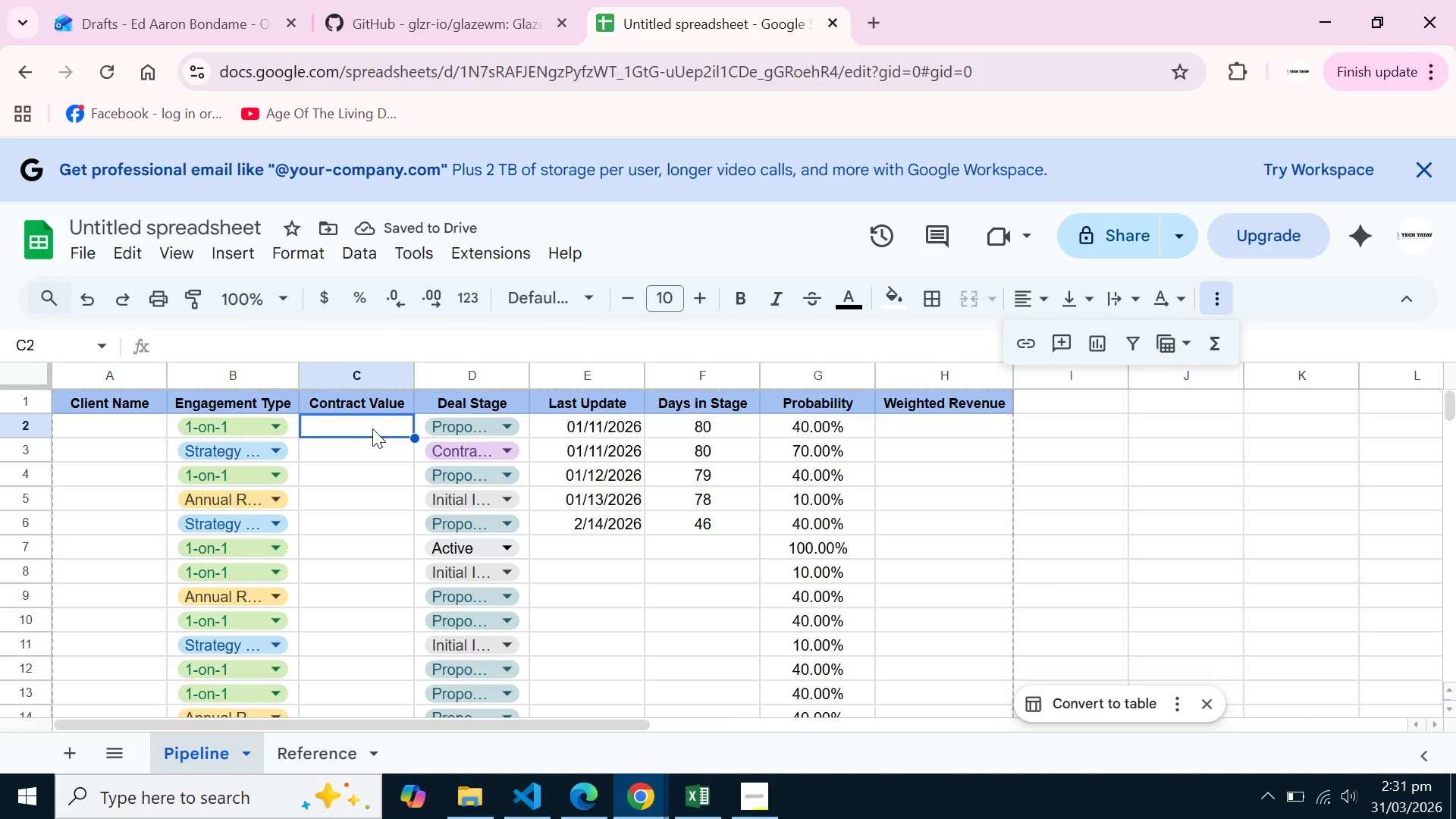 
type(3000)
 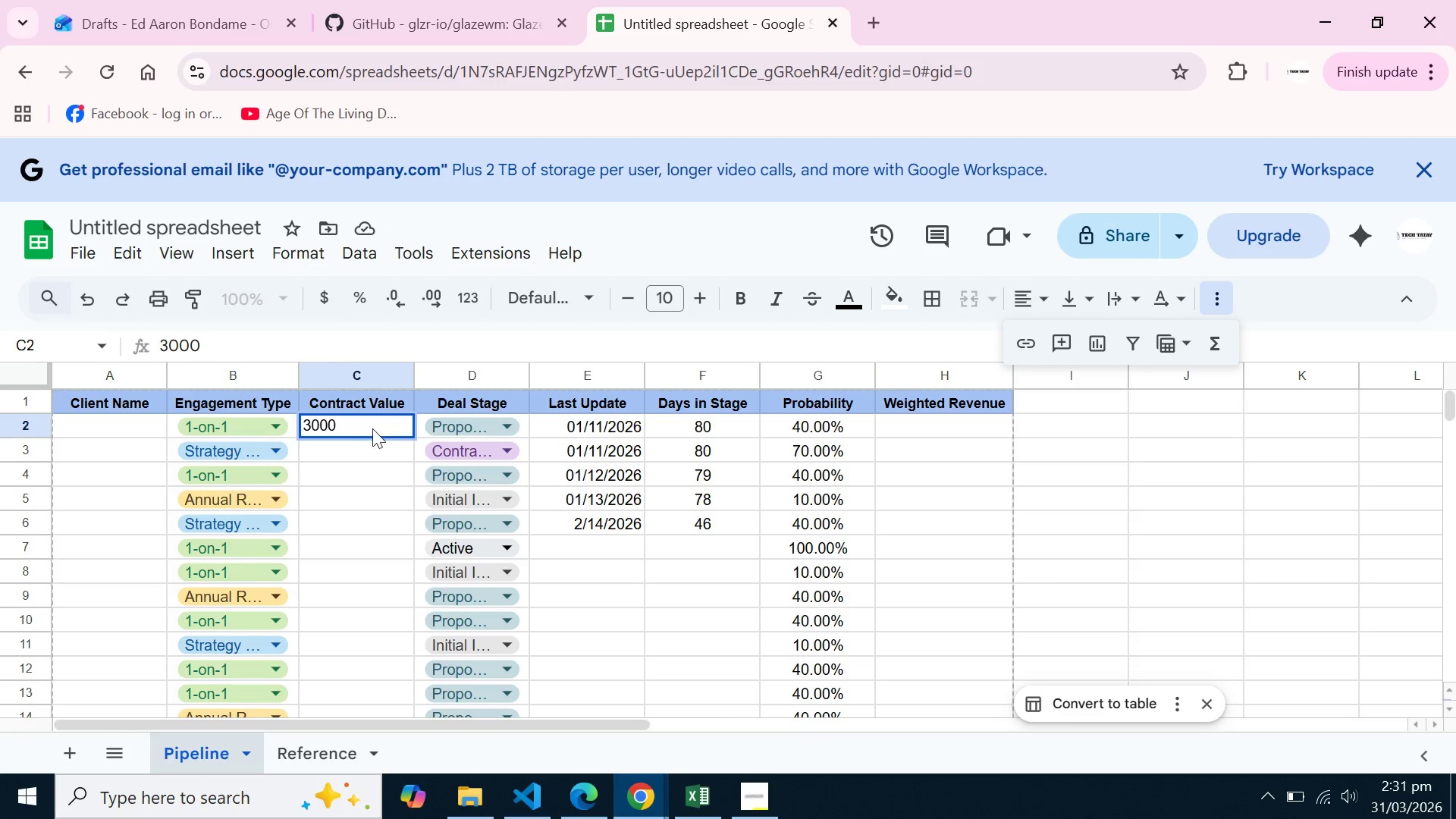 
key(Enter)
 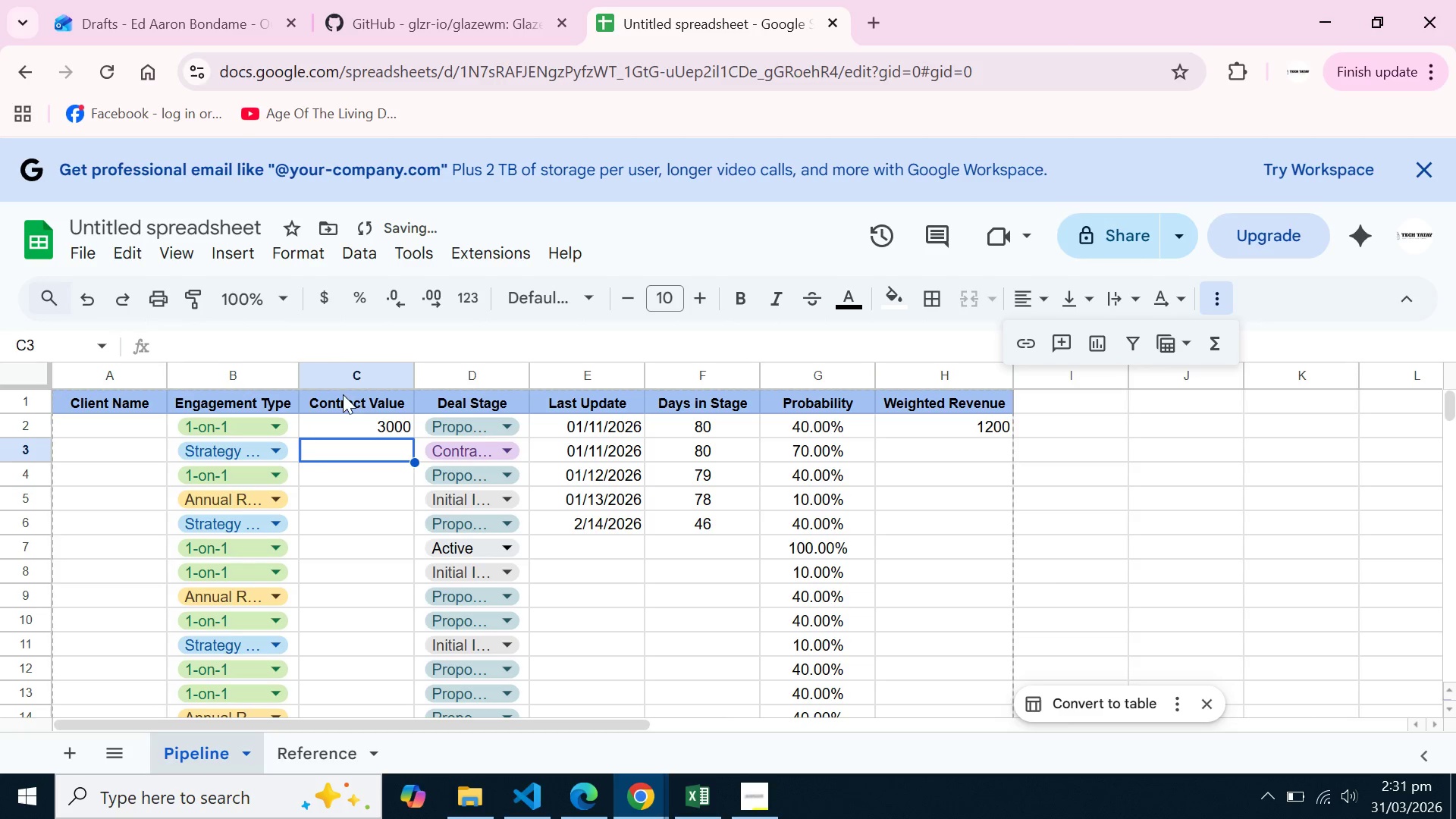 
left_click([355, 373])
 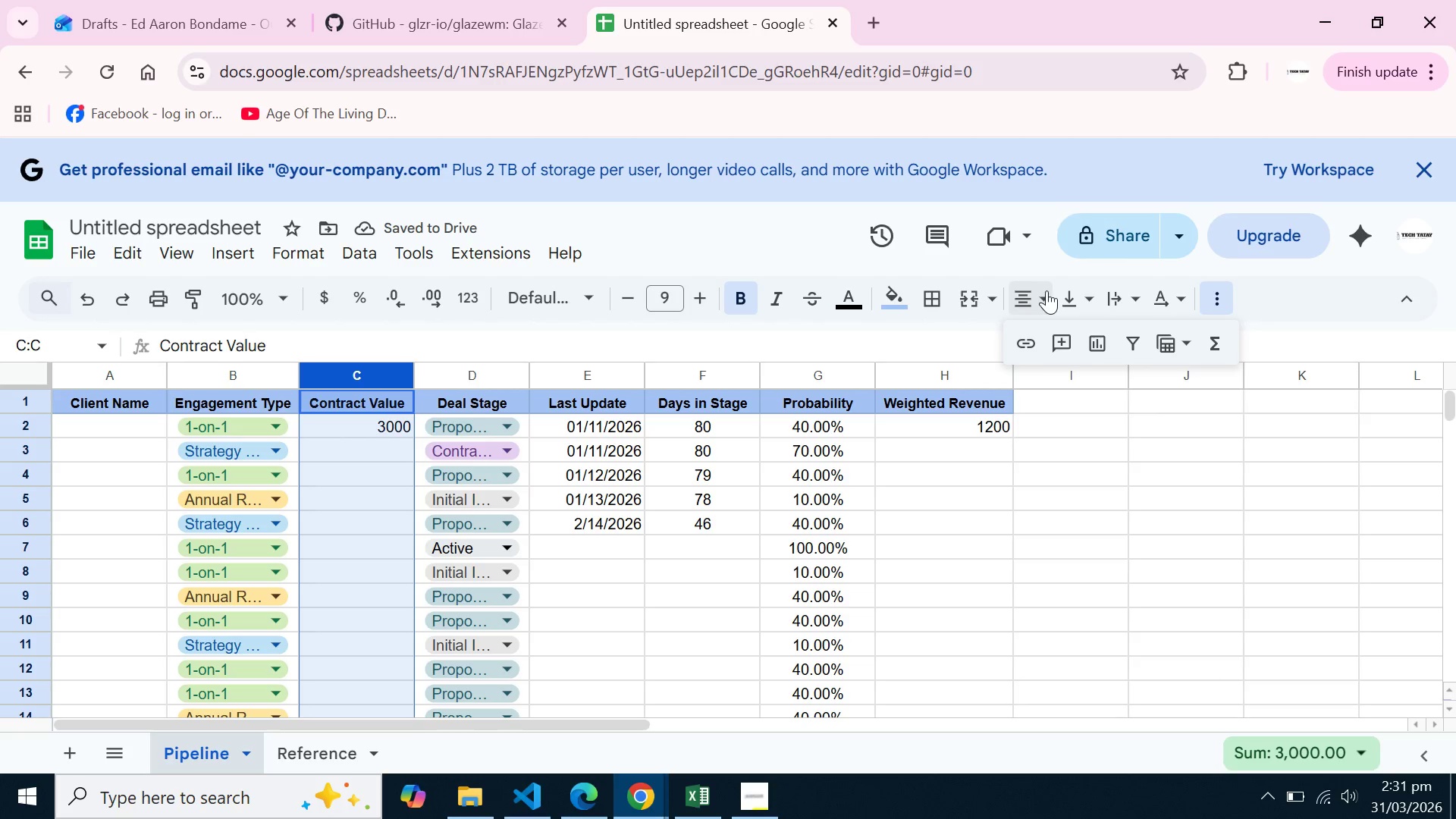 
left_click([1021, 306])
 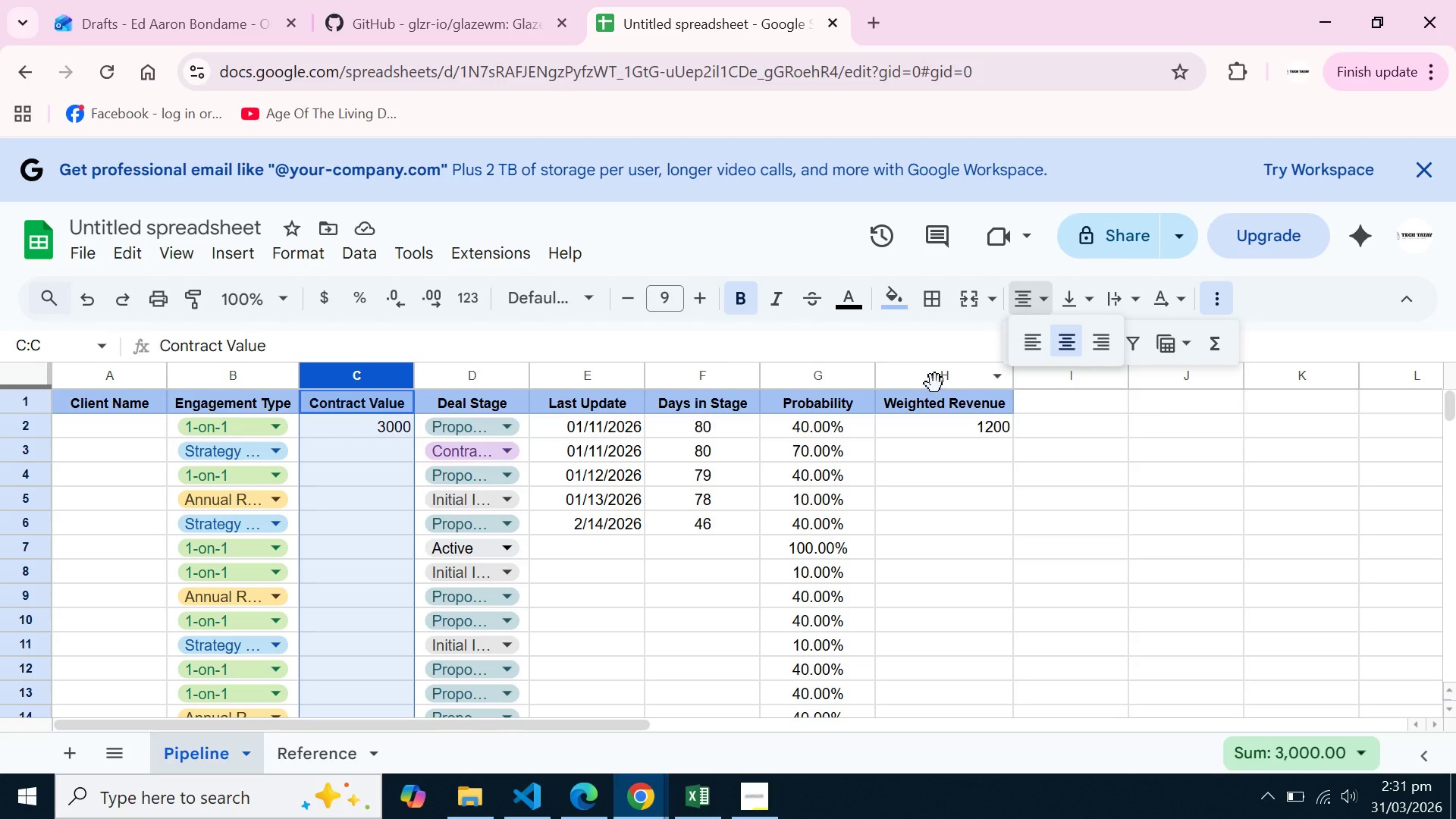 
left_click([935, 381])
 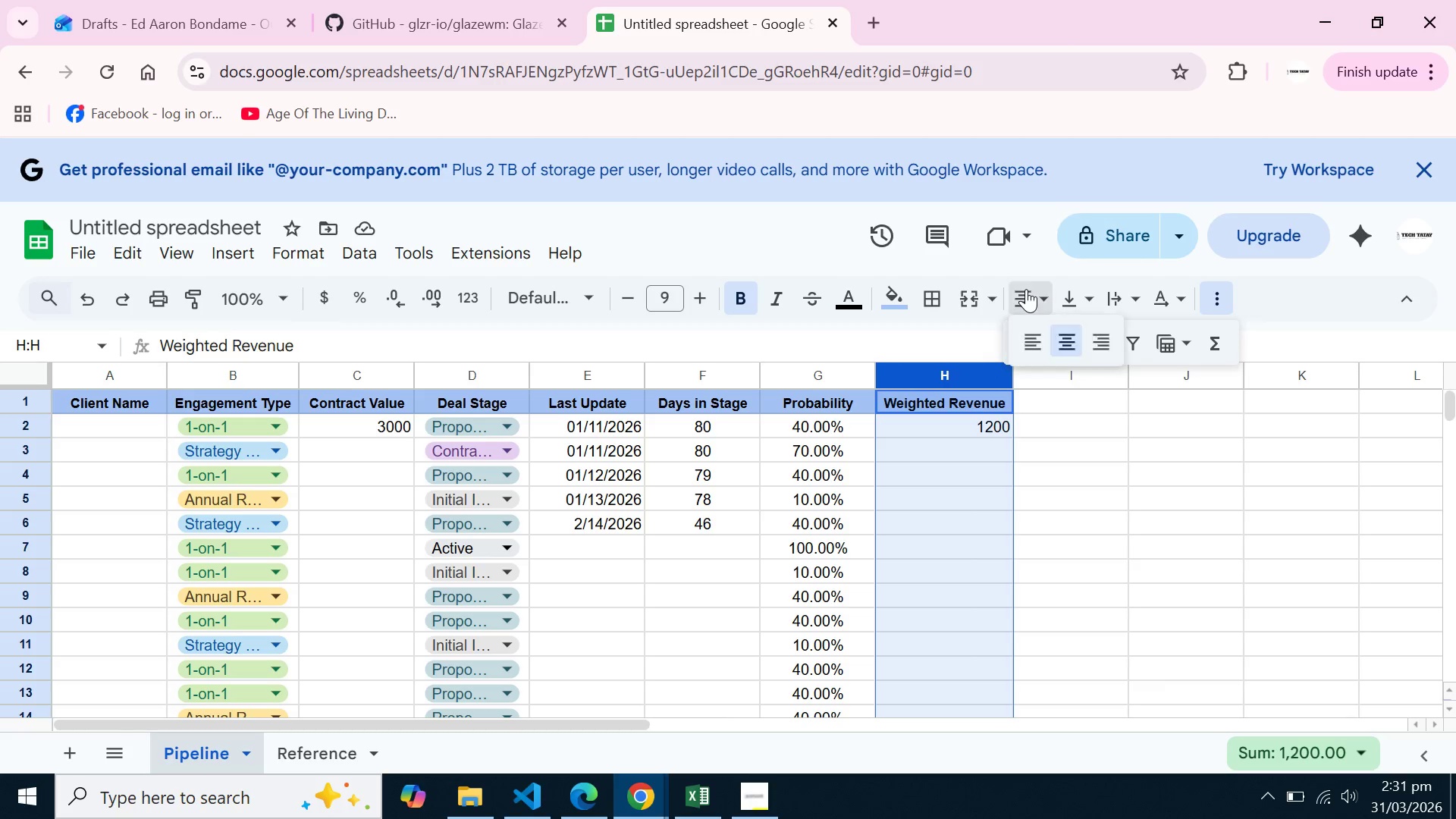 
left_click([1026, 289])
 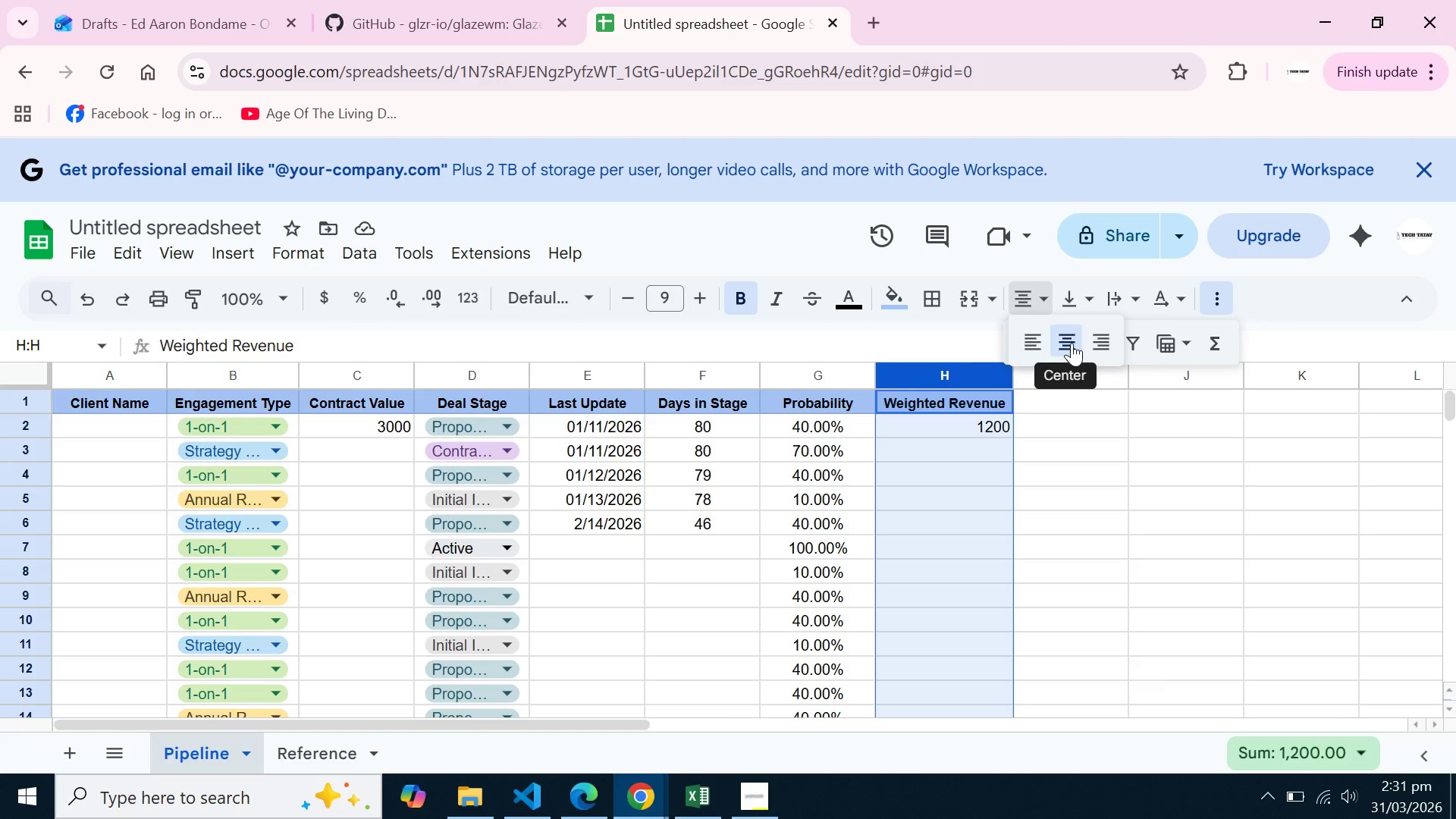 
left_click([1072, 343])
 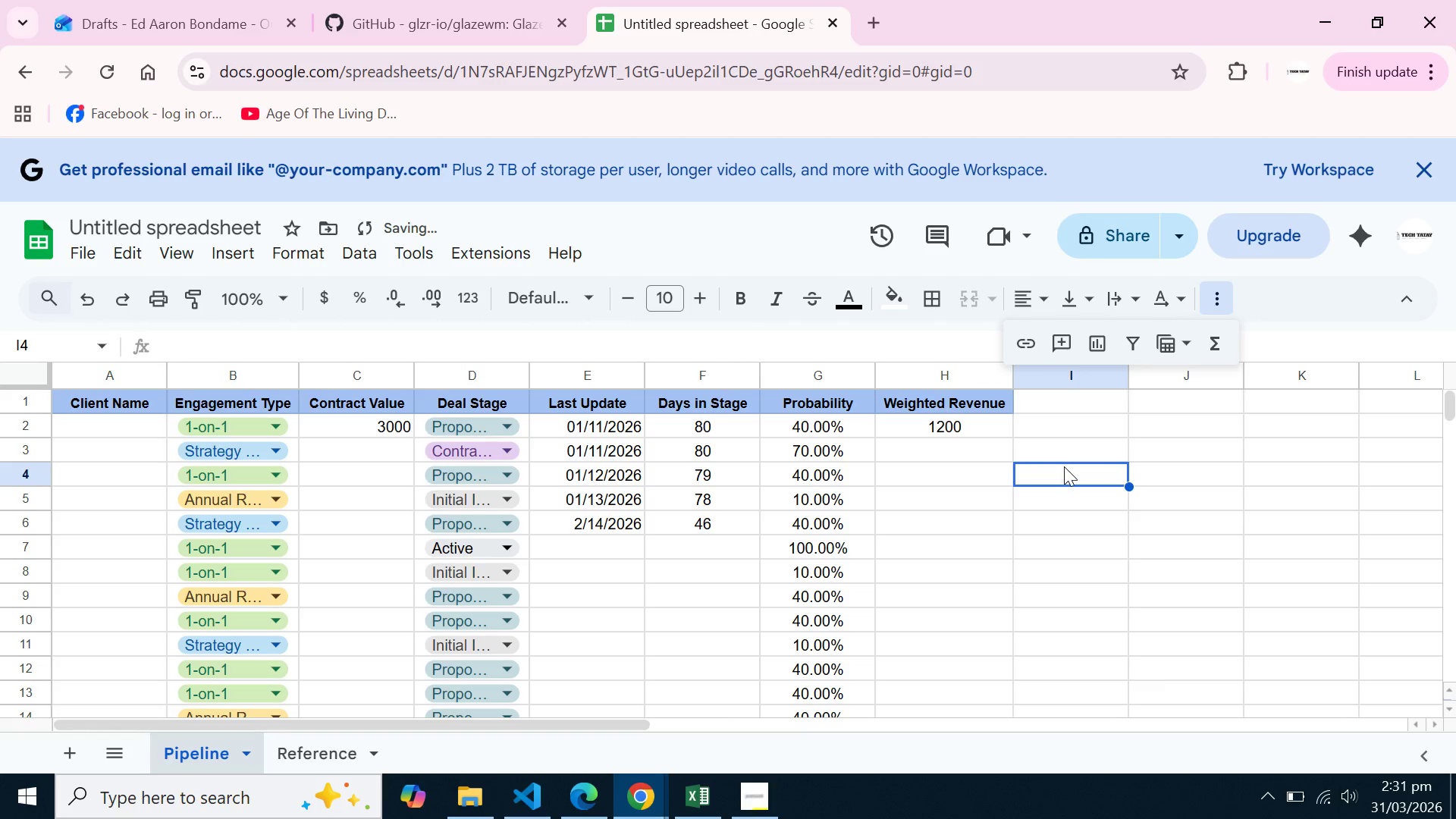 
double_click([1064, 466])
 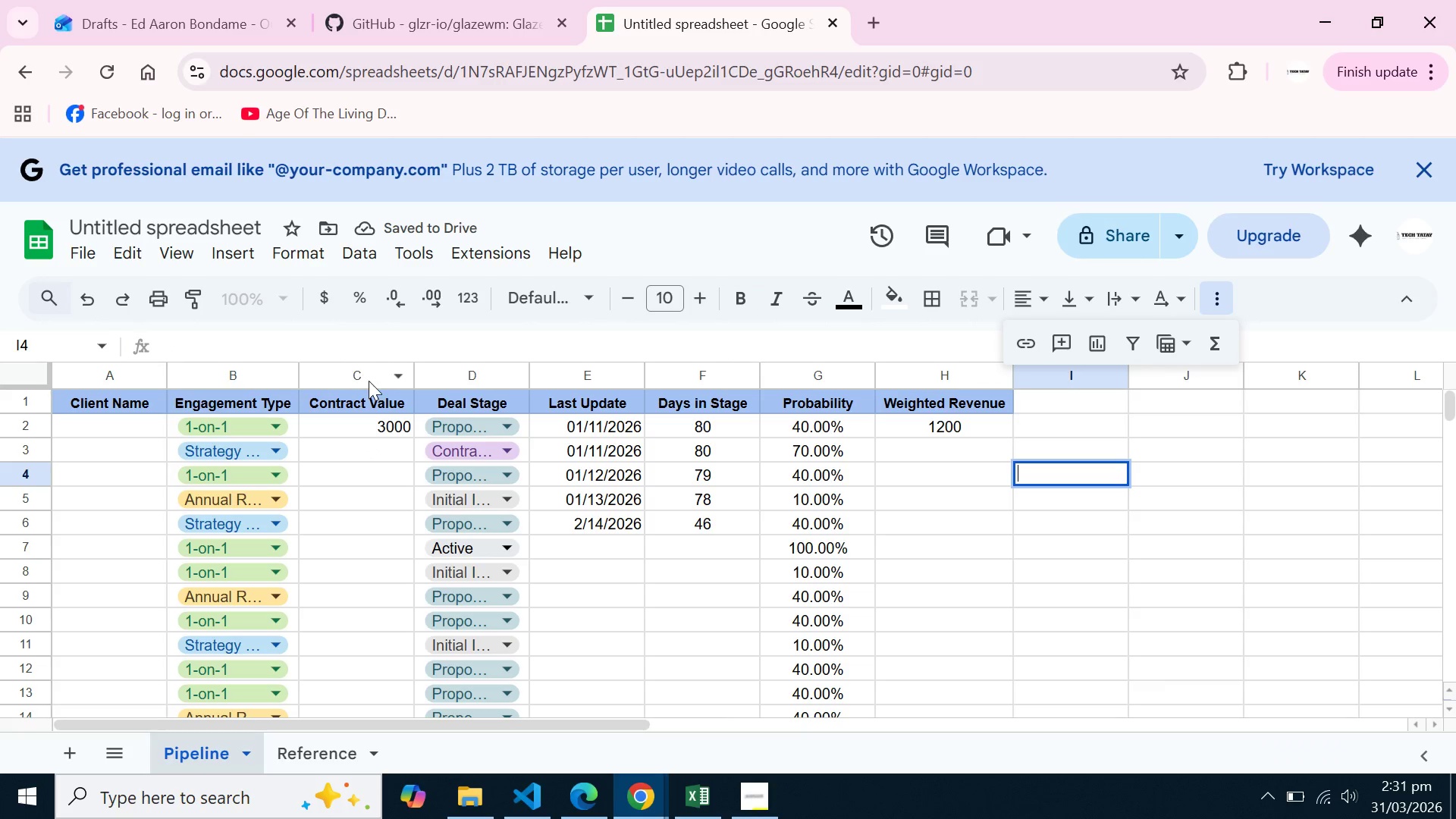 
left_click([369, 381])
 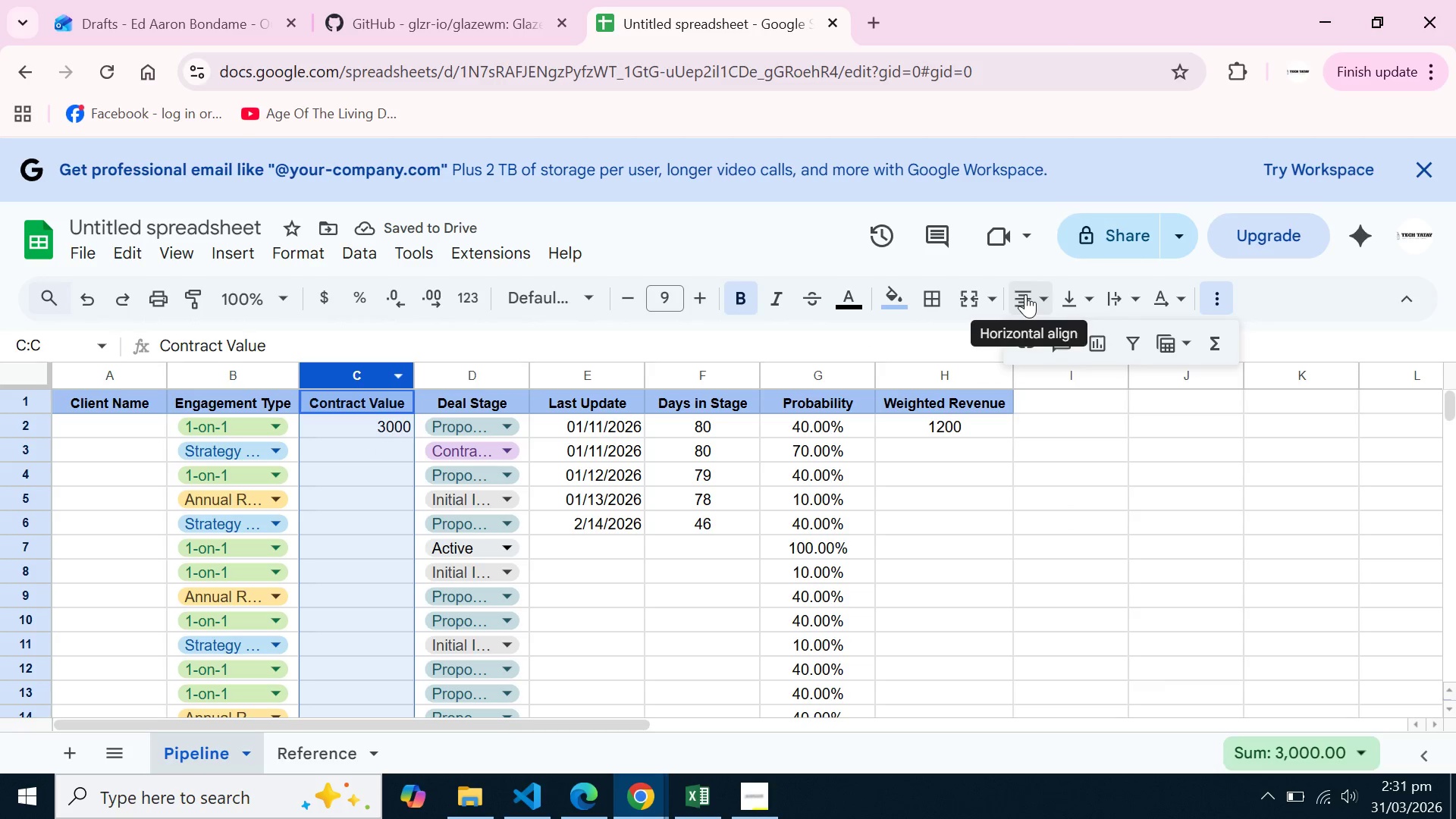 
left_click([1025, 294])
 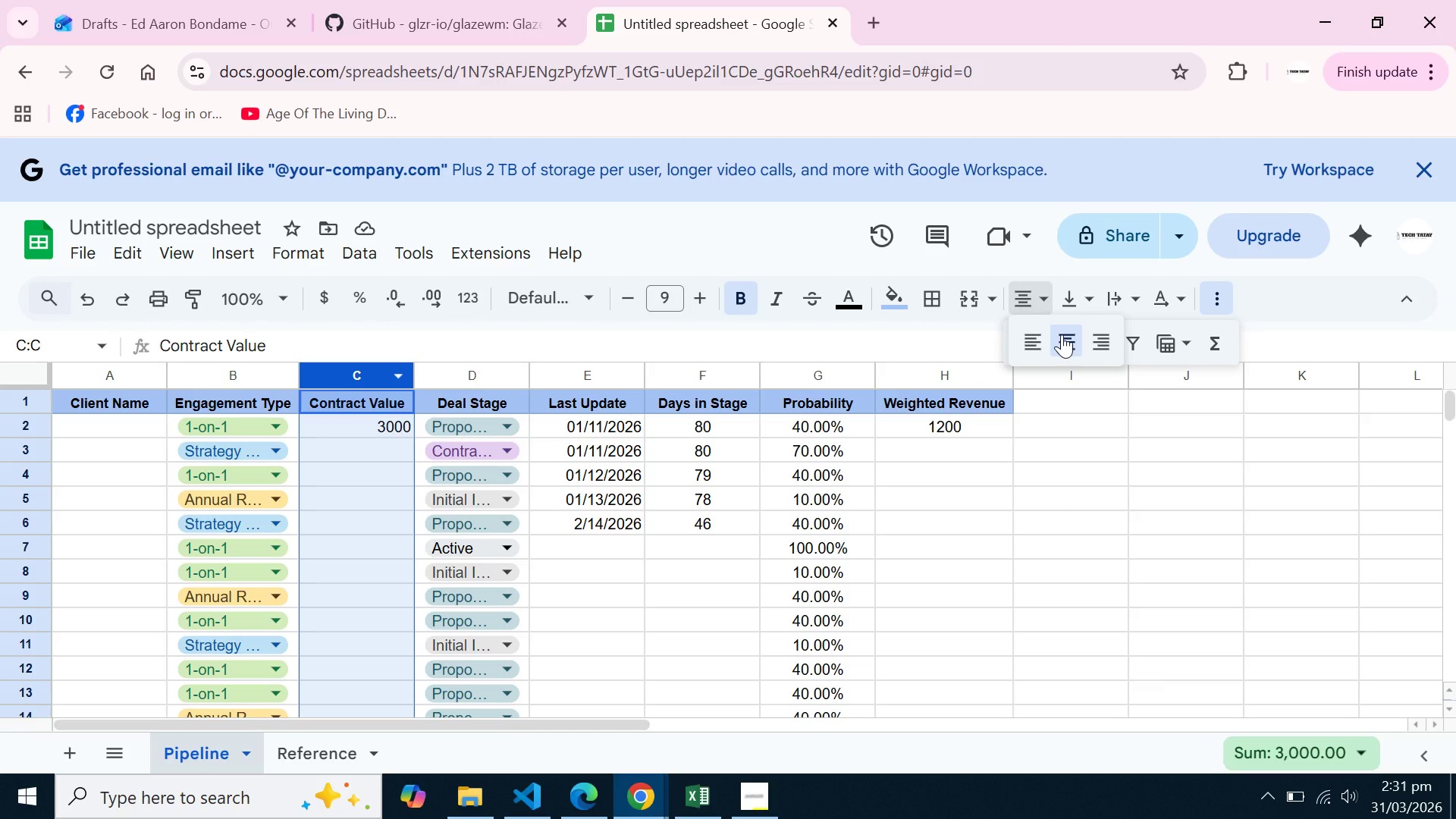 
left_click([1062, 334])
 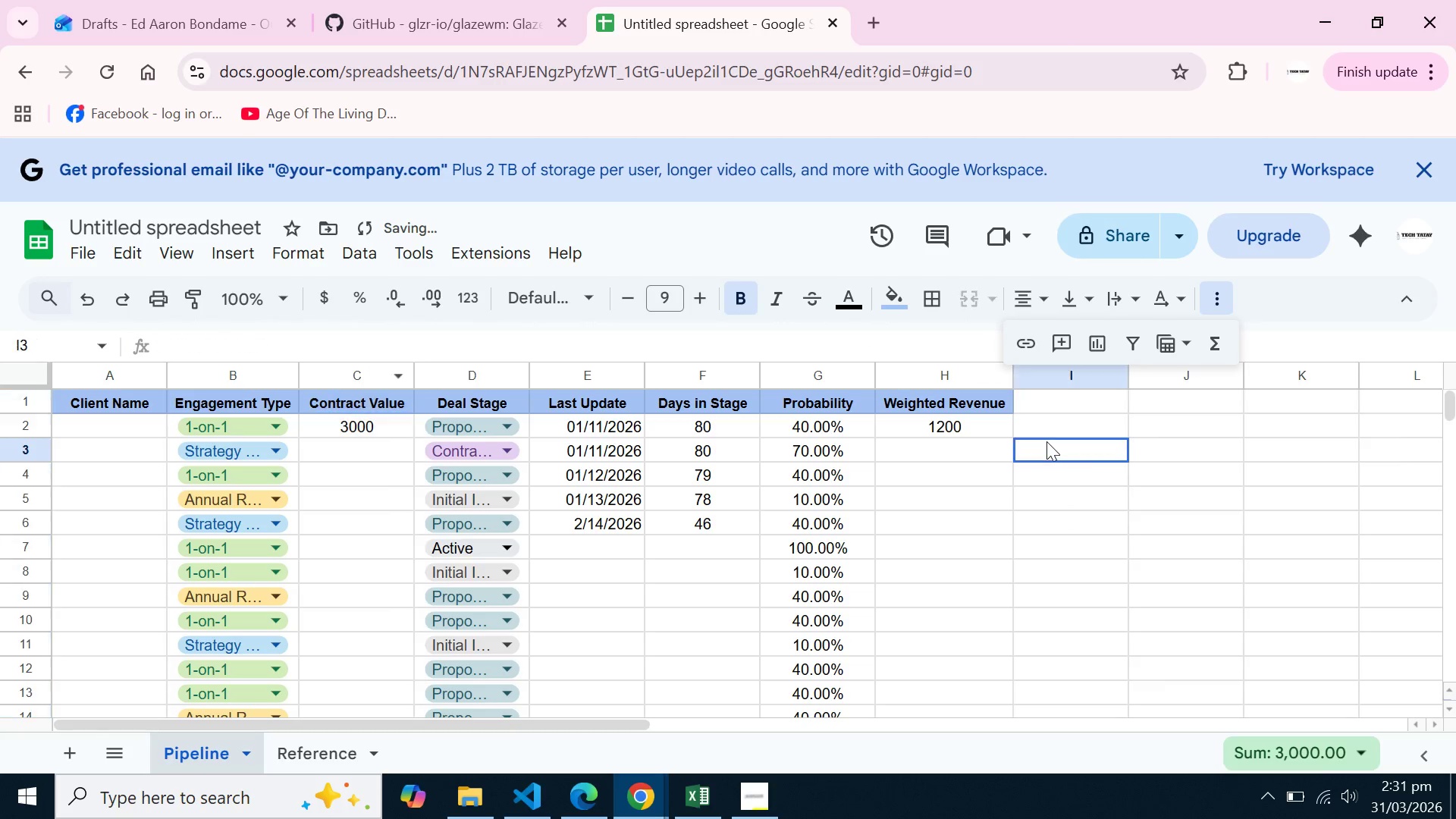 
left_click([1046, 441])
 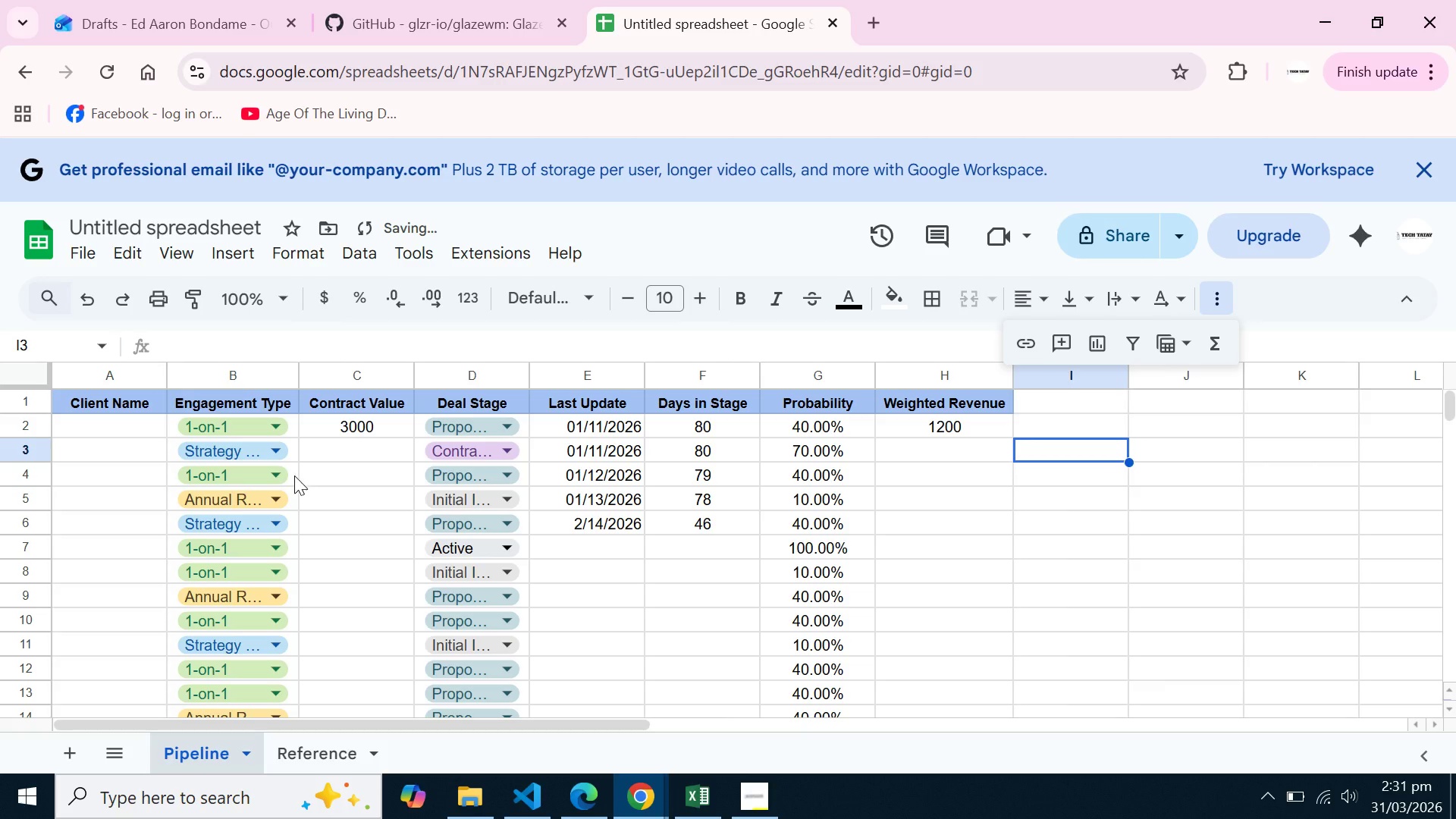 
left_click([302, 457])
 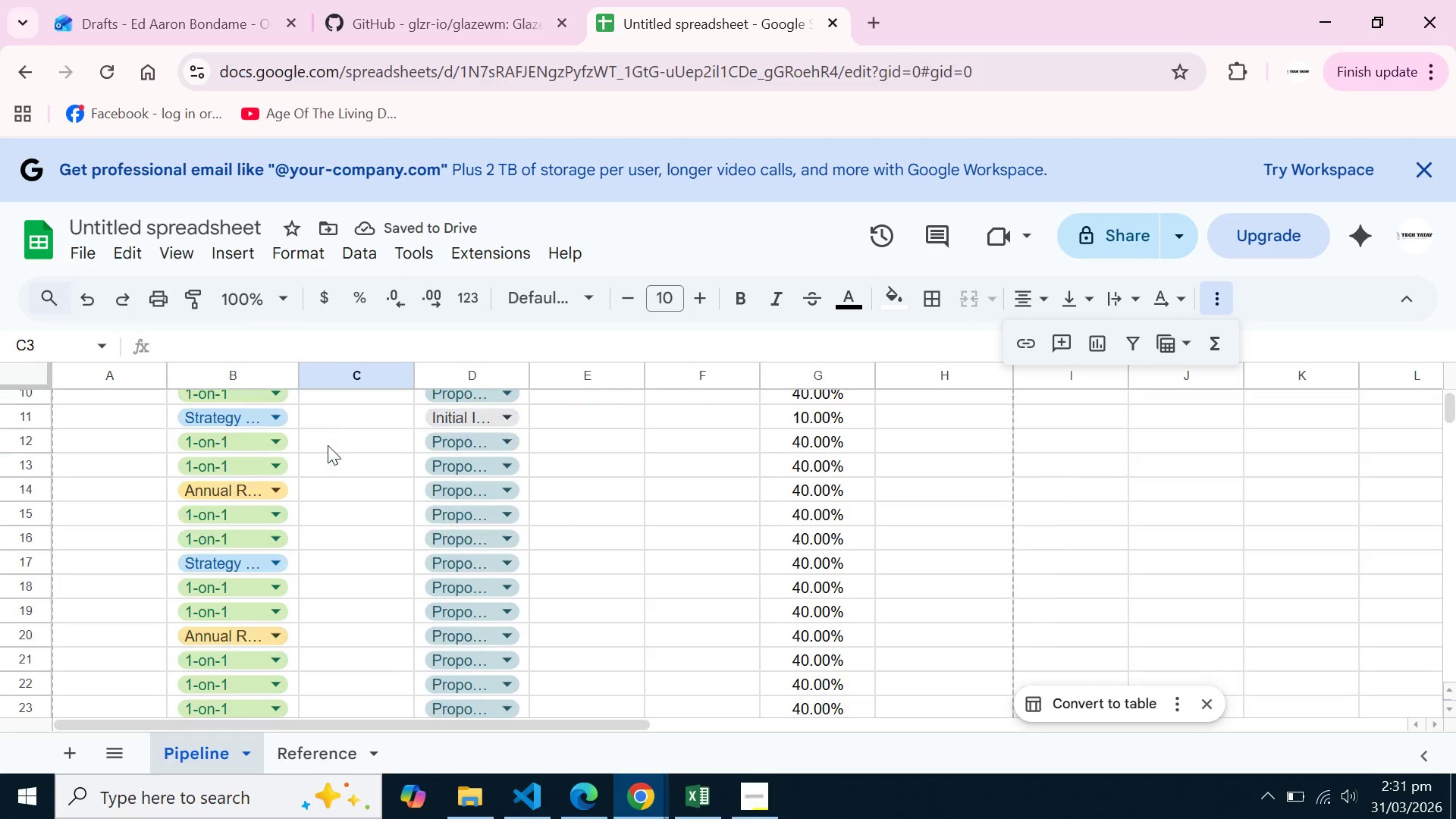 
scroll: coordinate [327, 448], scroll_direction: up, amount: 2.0
 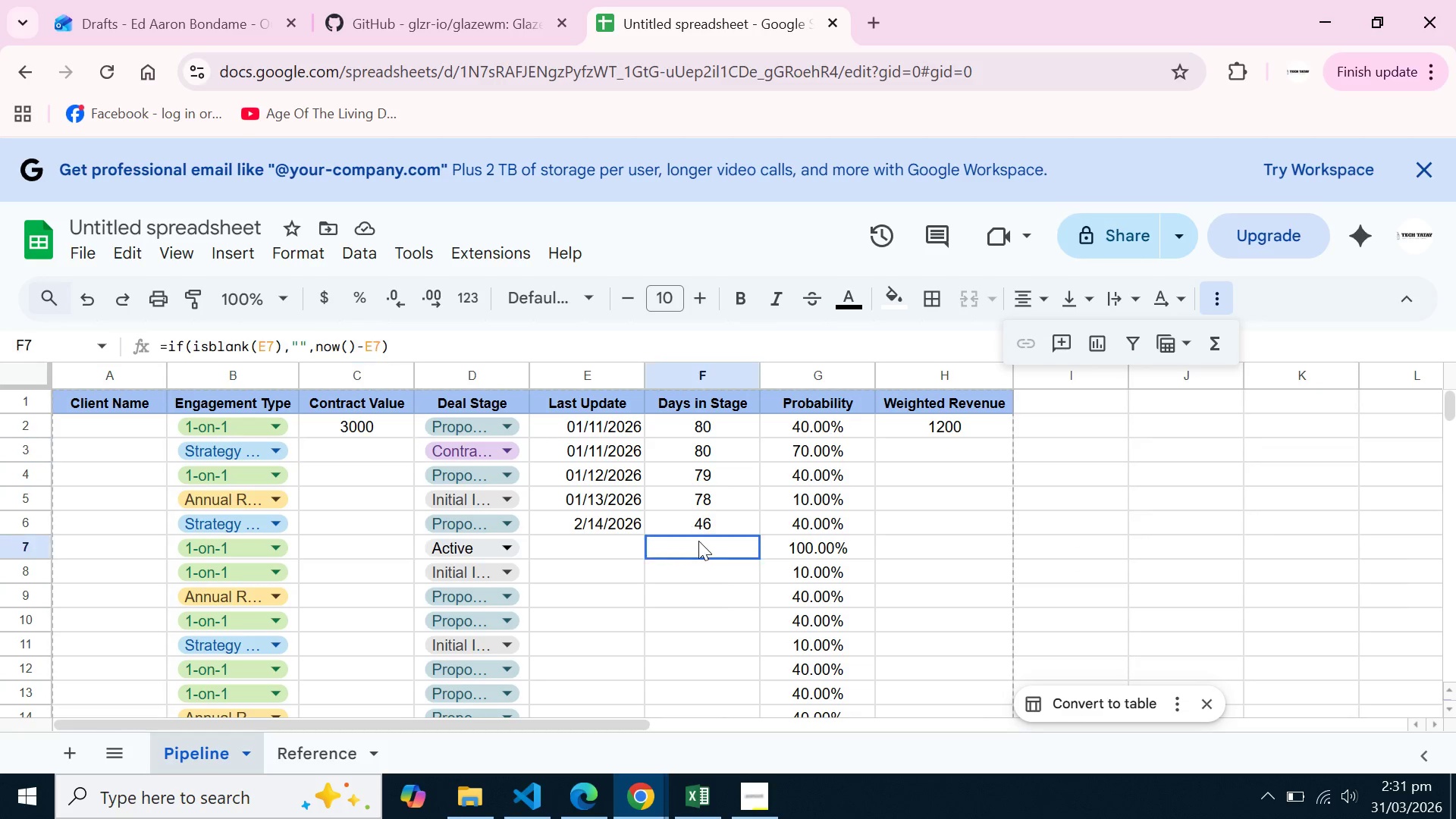 
left_click([698, 541])
 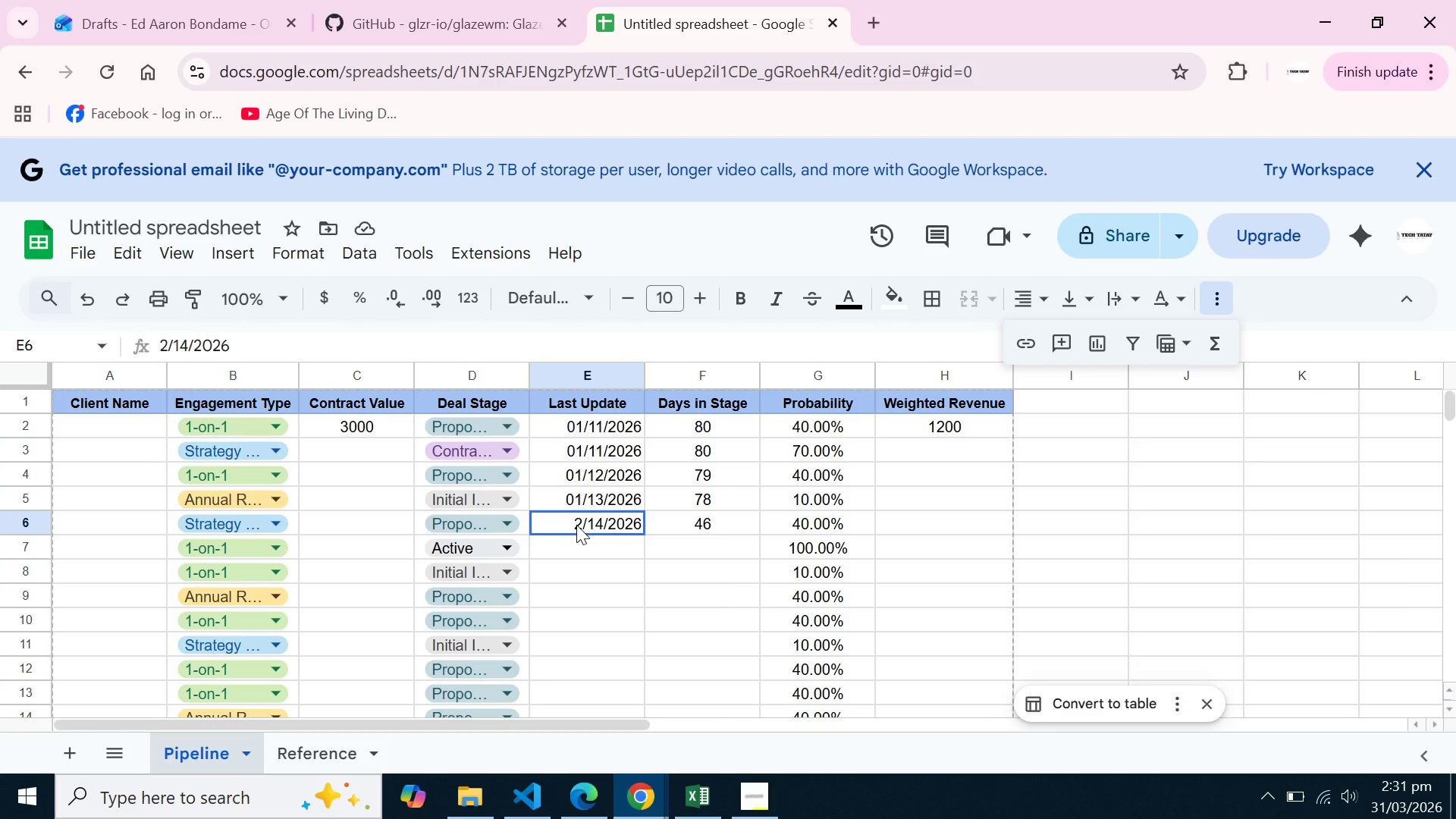 
left_click([576, 525])
 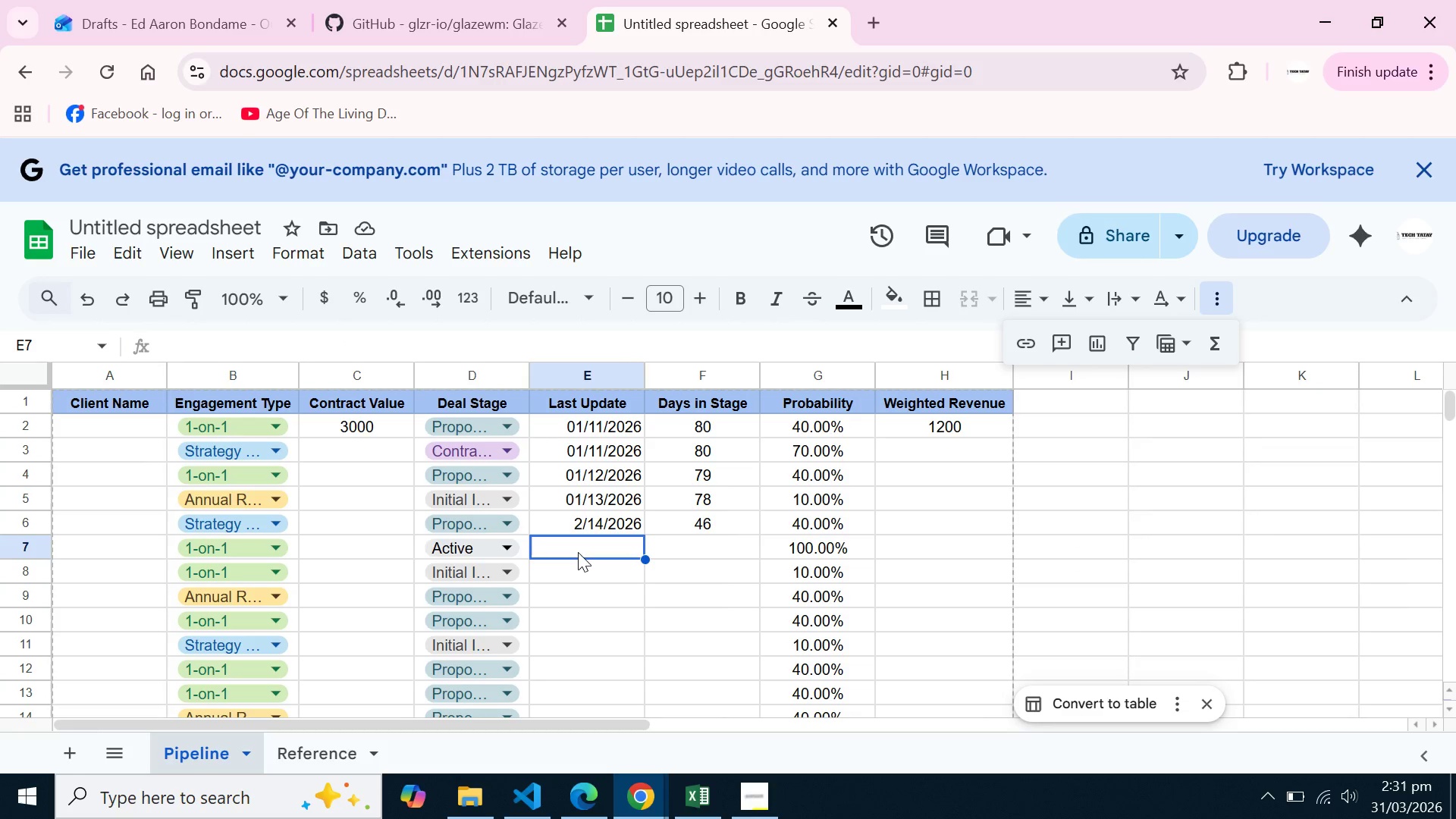 
left_click([578, 552])
 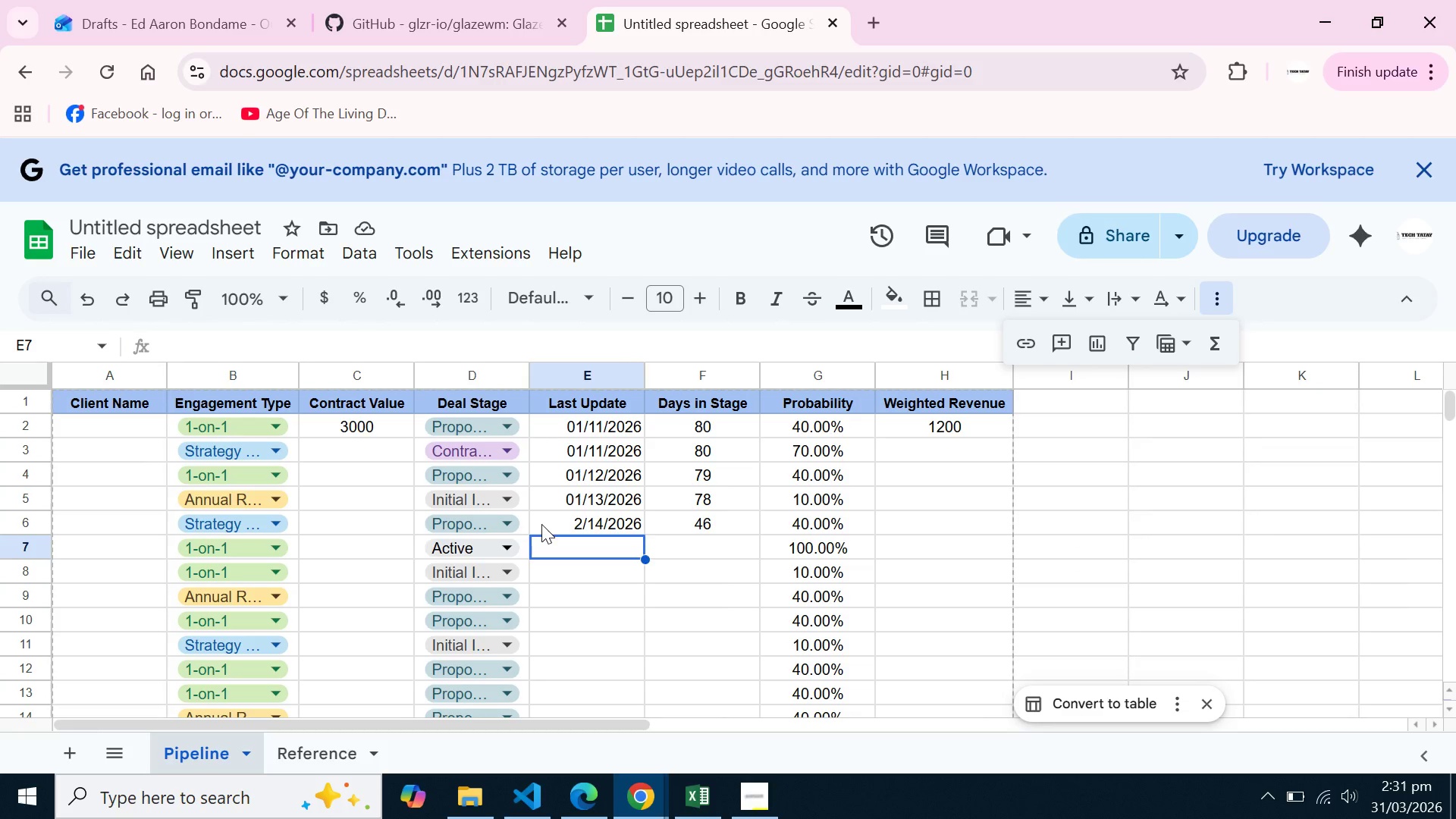 
type(12/25/2025)
 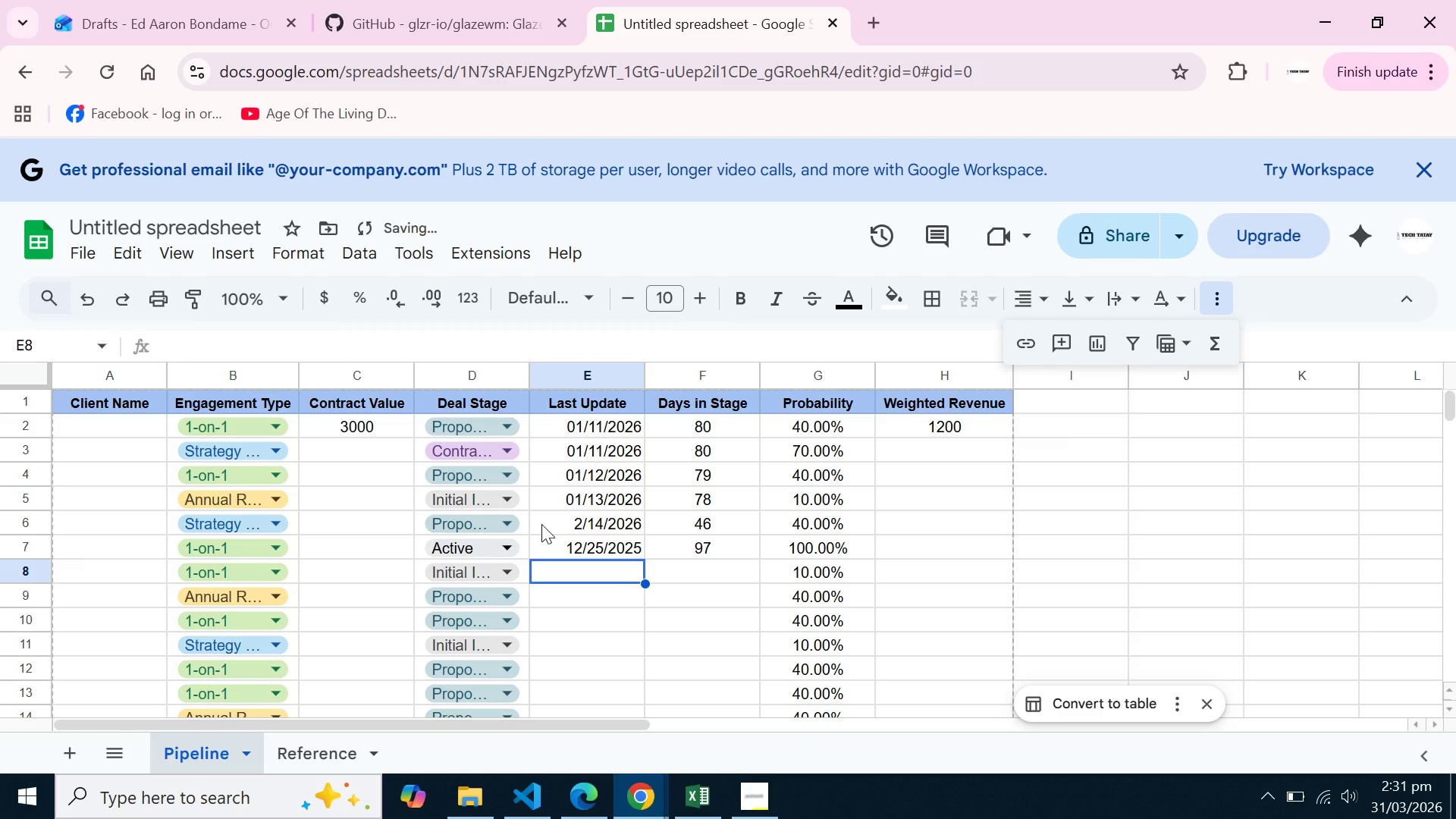 
key(Enter)
 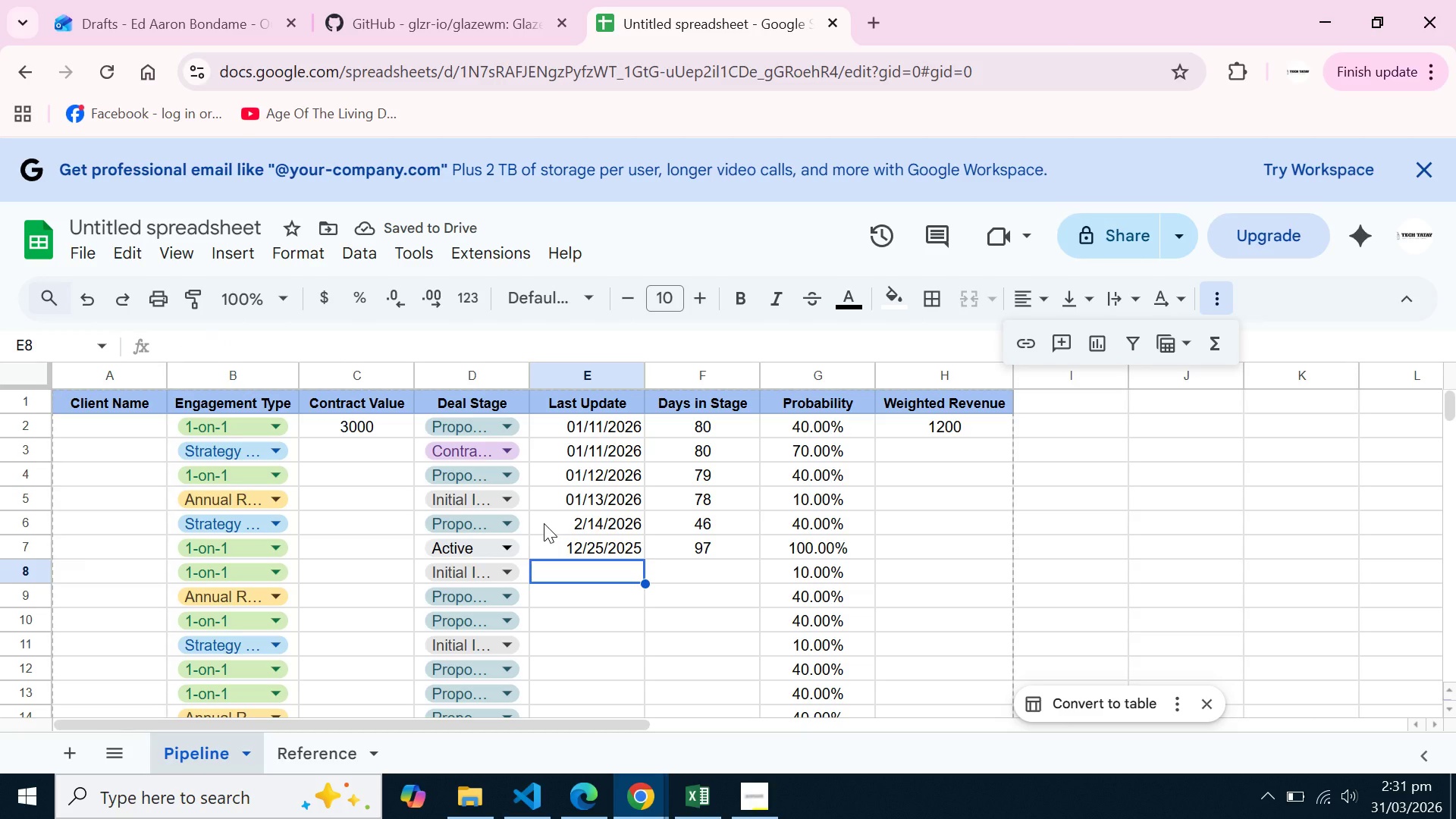 
wait(9.83)
 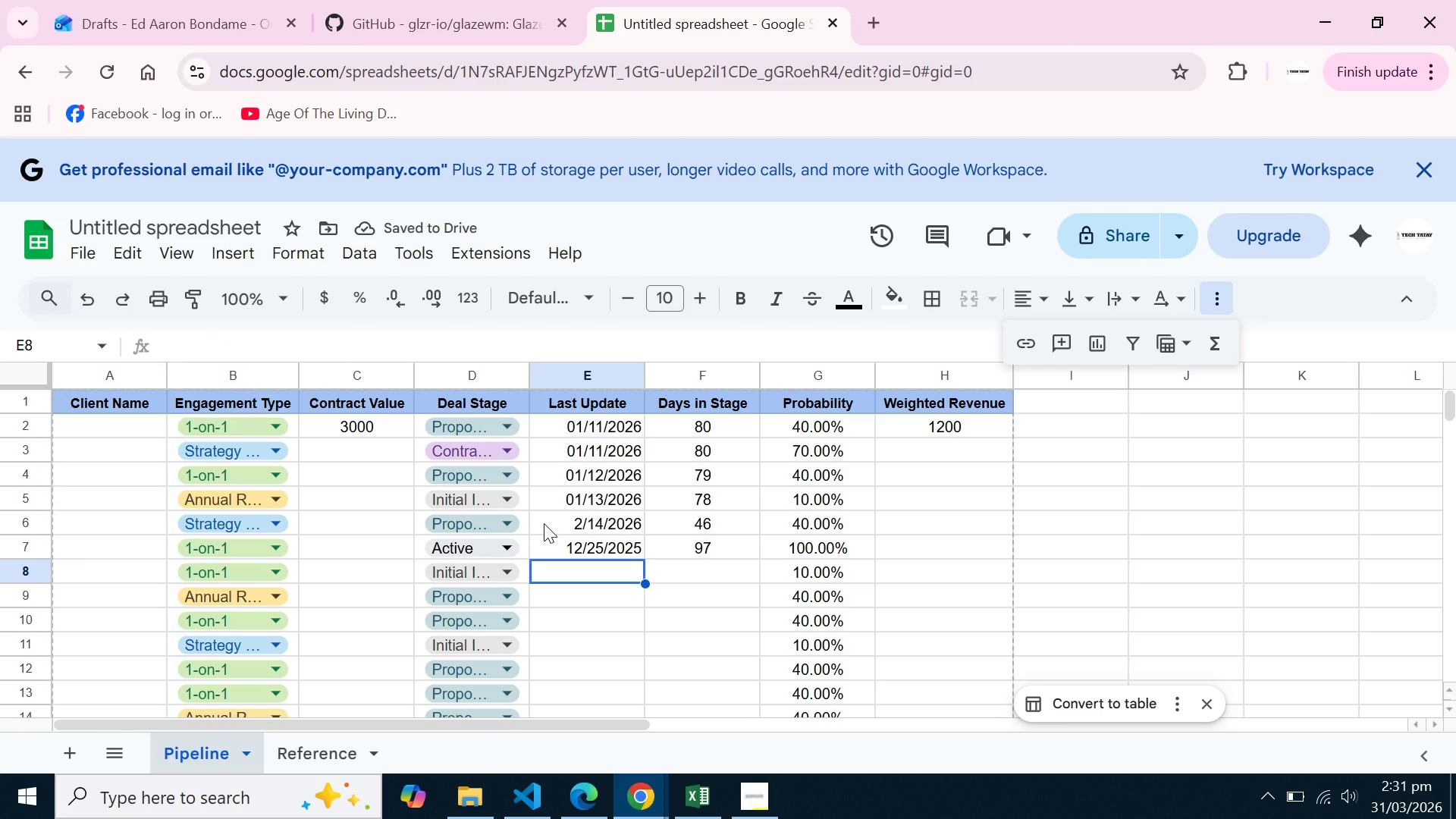 
double_click([968, 426])
 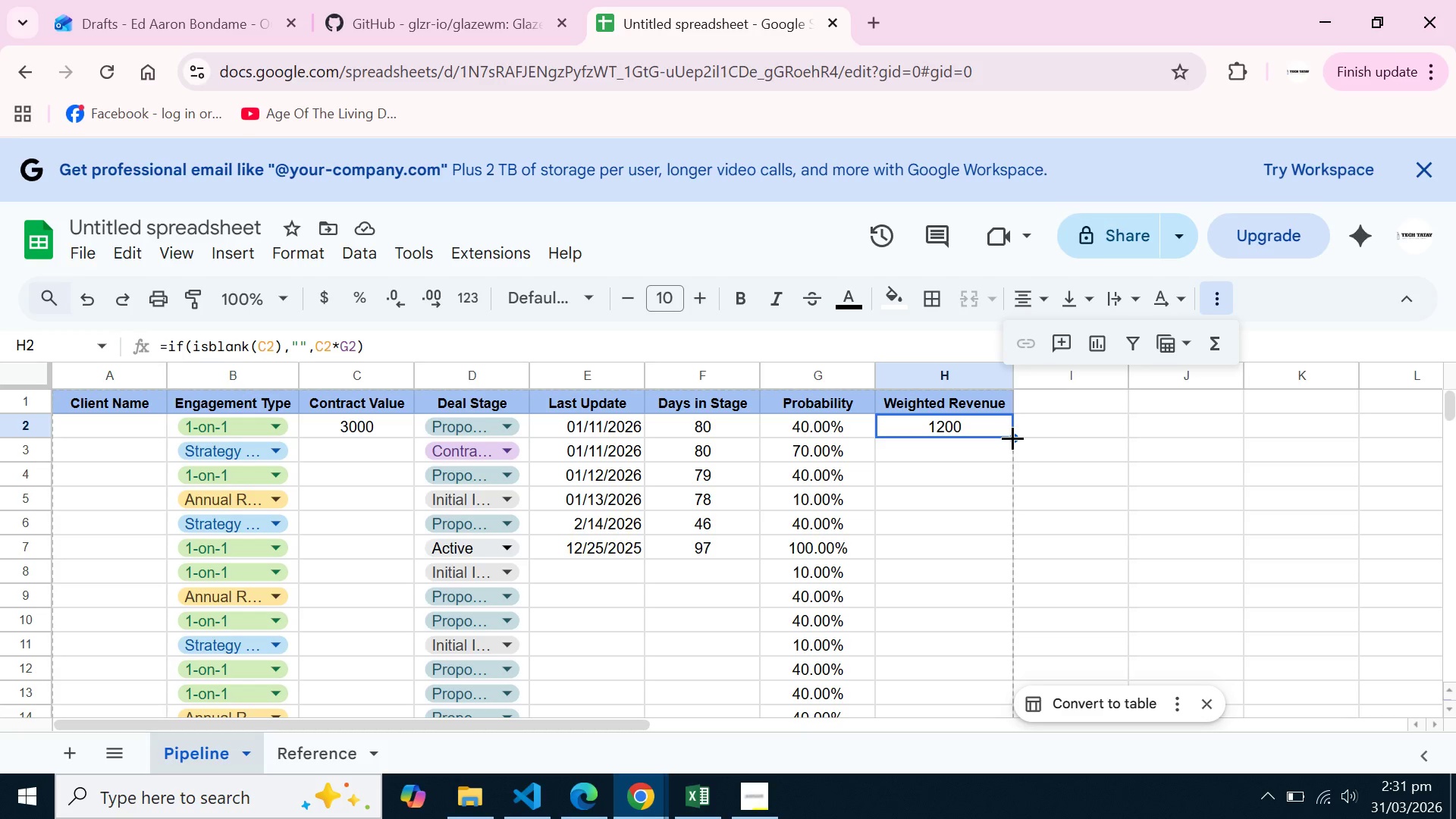 
left_click_drag(start_coordinate=[1012, 438], to_coordinate=[977, 624])
 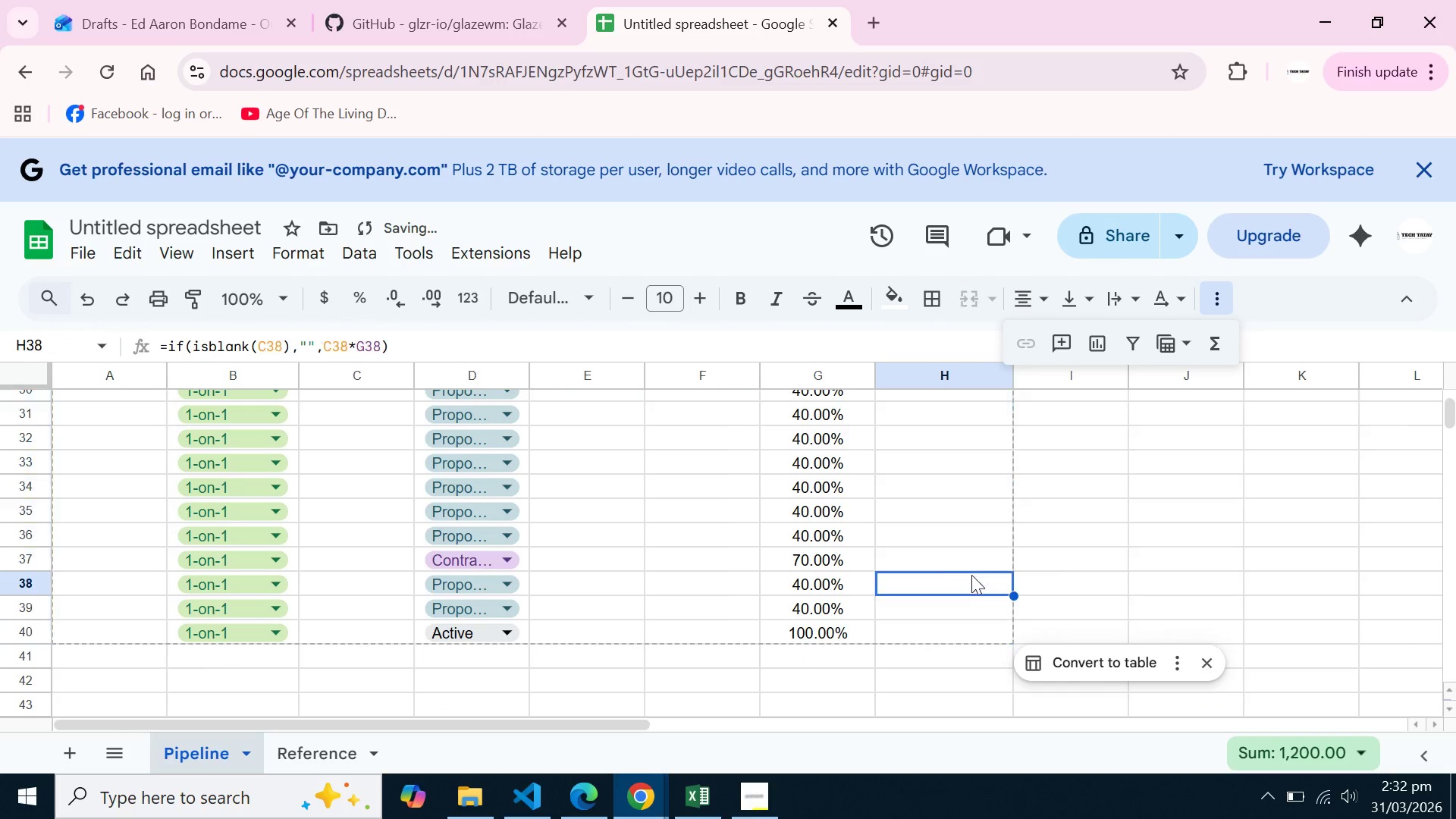 
left_click([971, 575])
 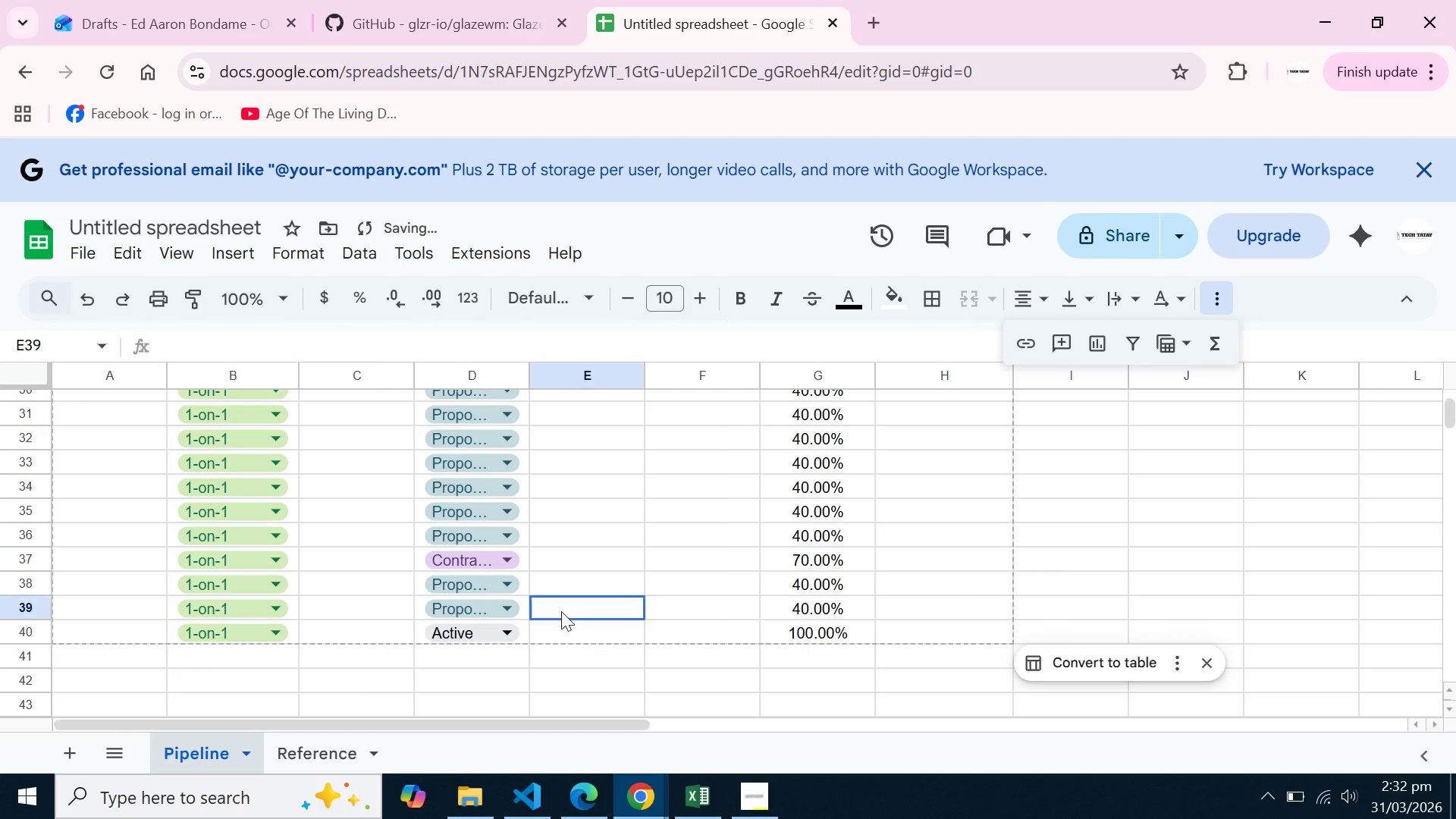 
left_click([561, 611])
 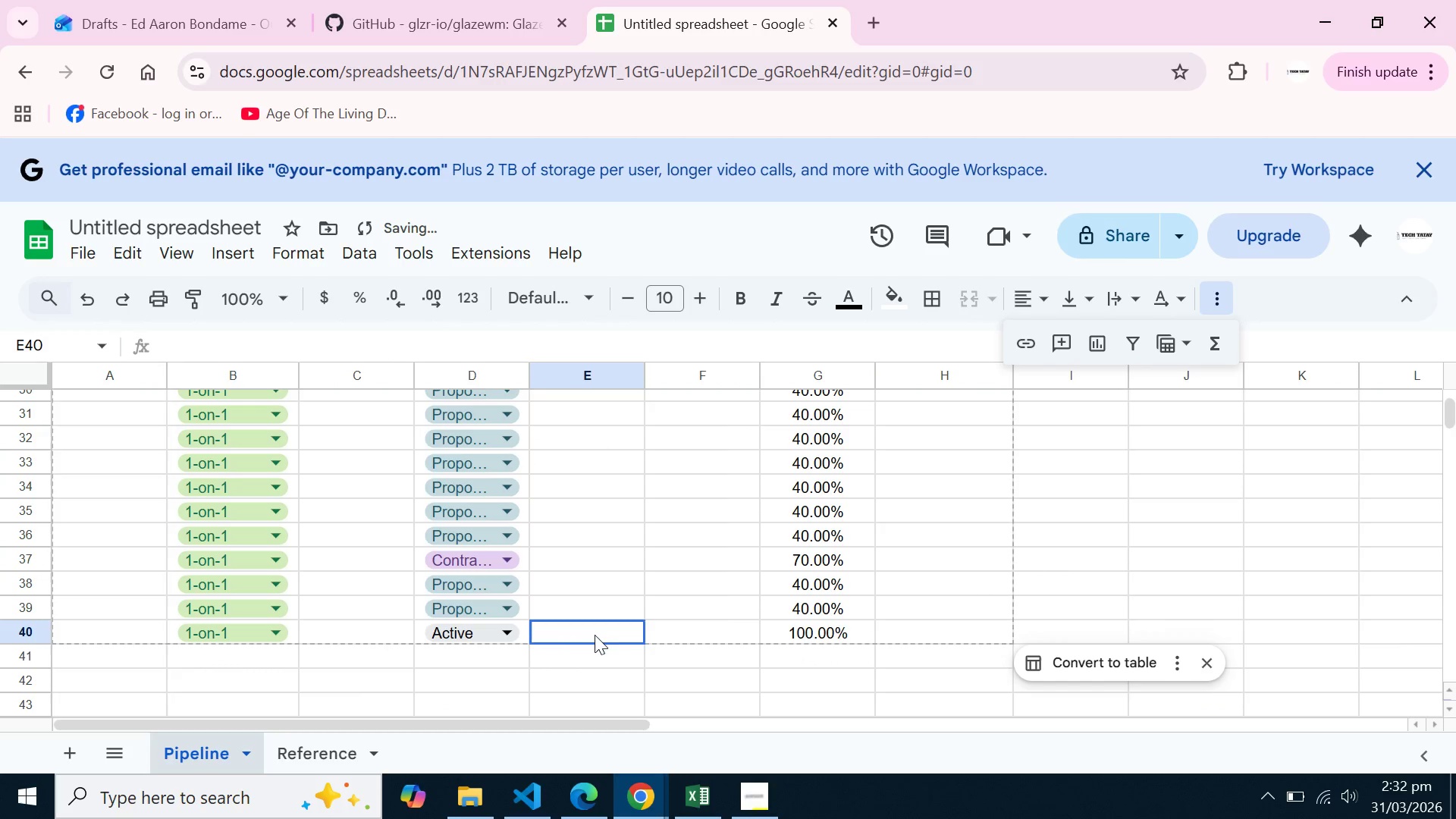 
left_click([595, 635])
 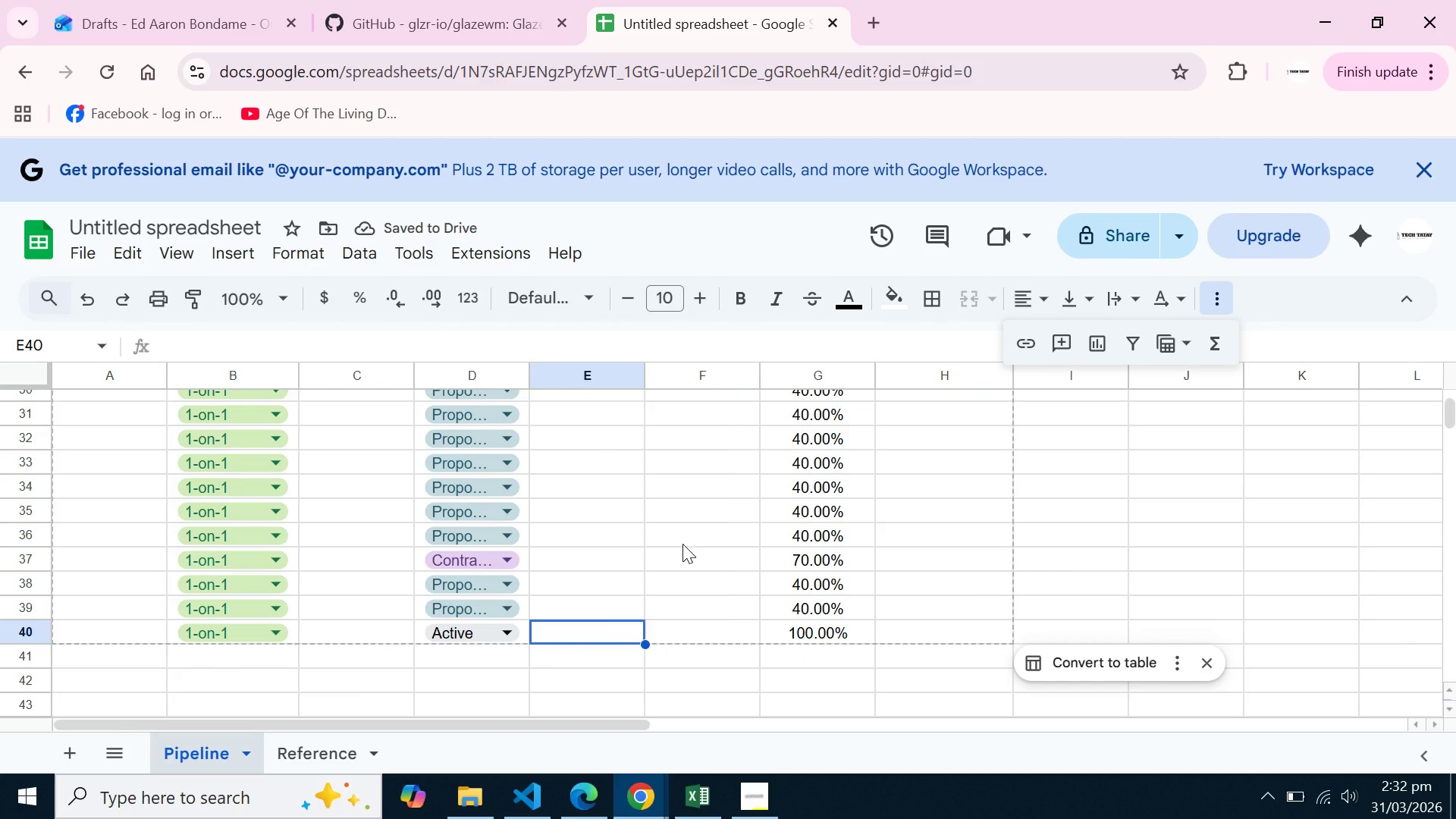 
type(1200)
 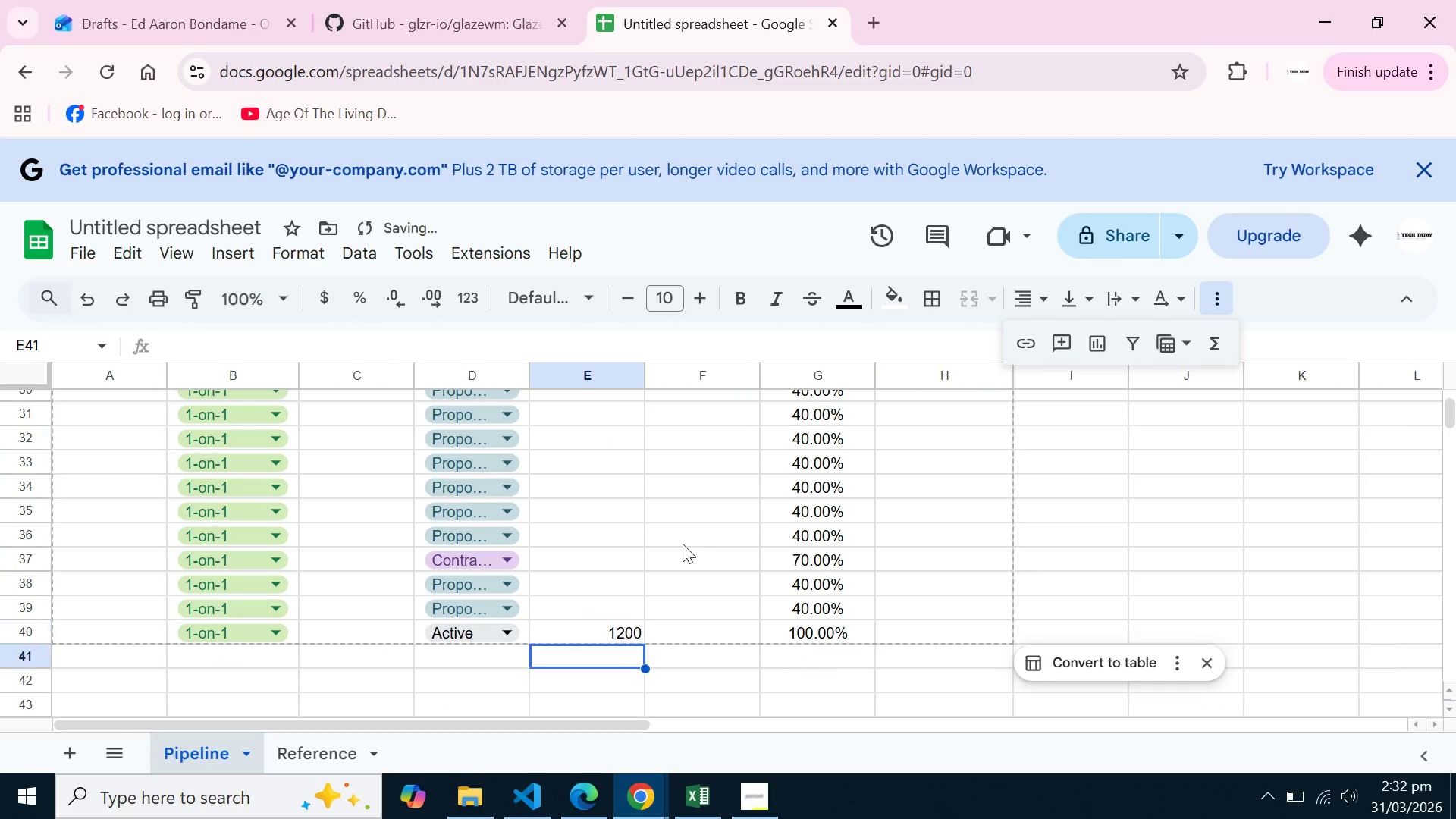 
key(Enter)
 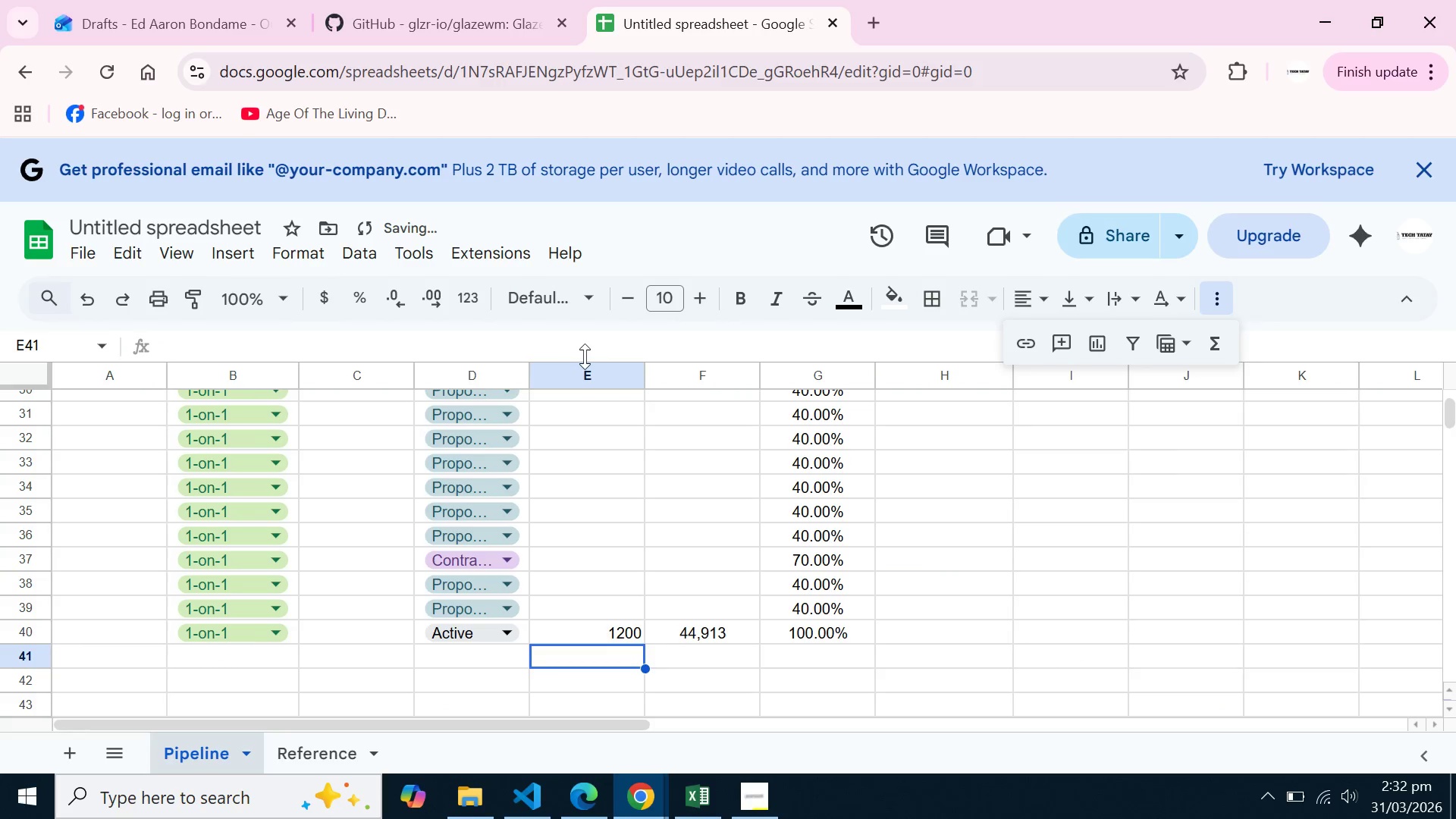 
left_click([582, 363])
 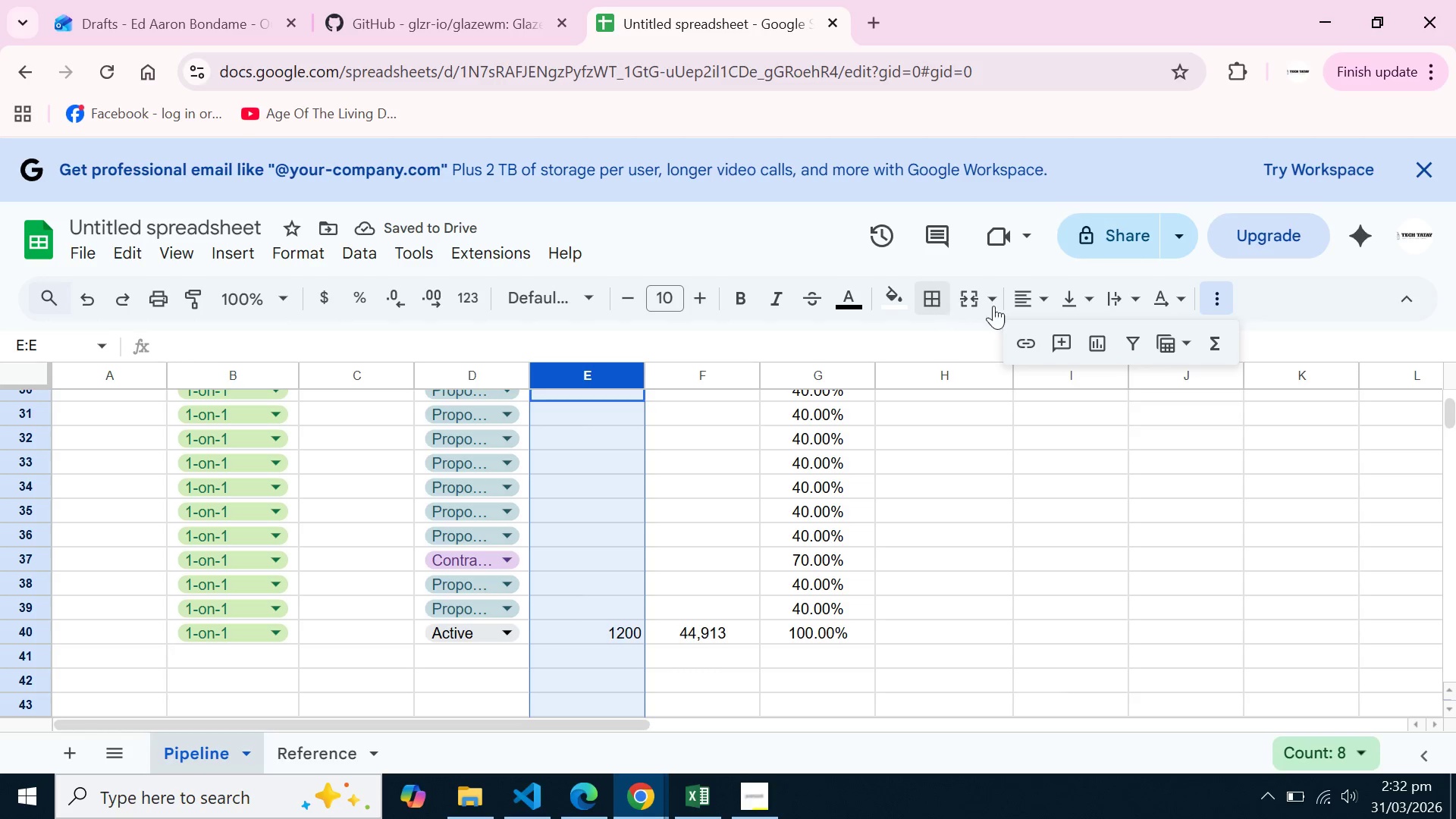 
left_click([1034, 303])
 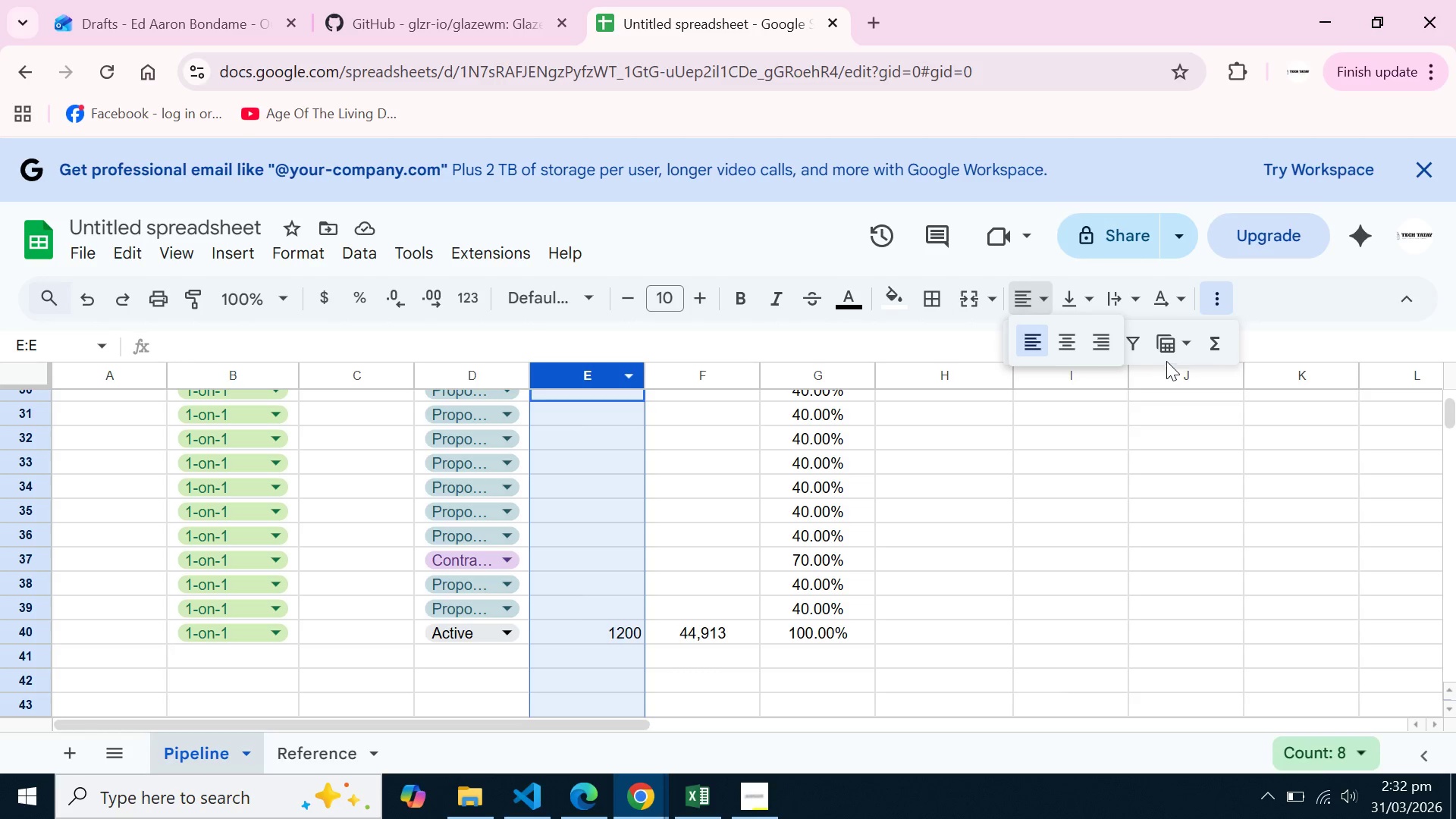 
left_click([1075, 347])
 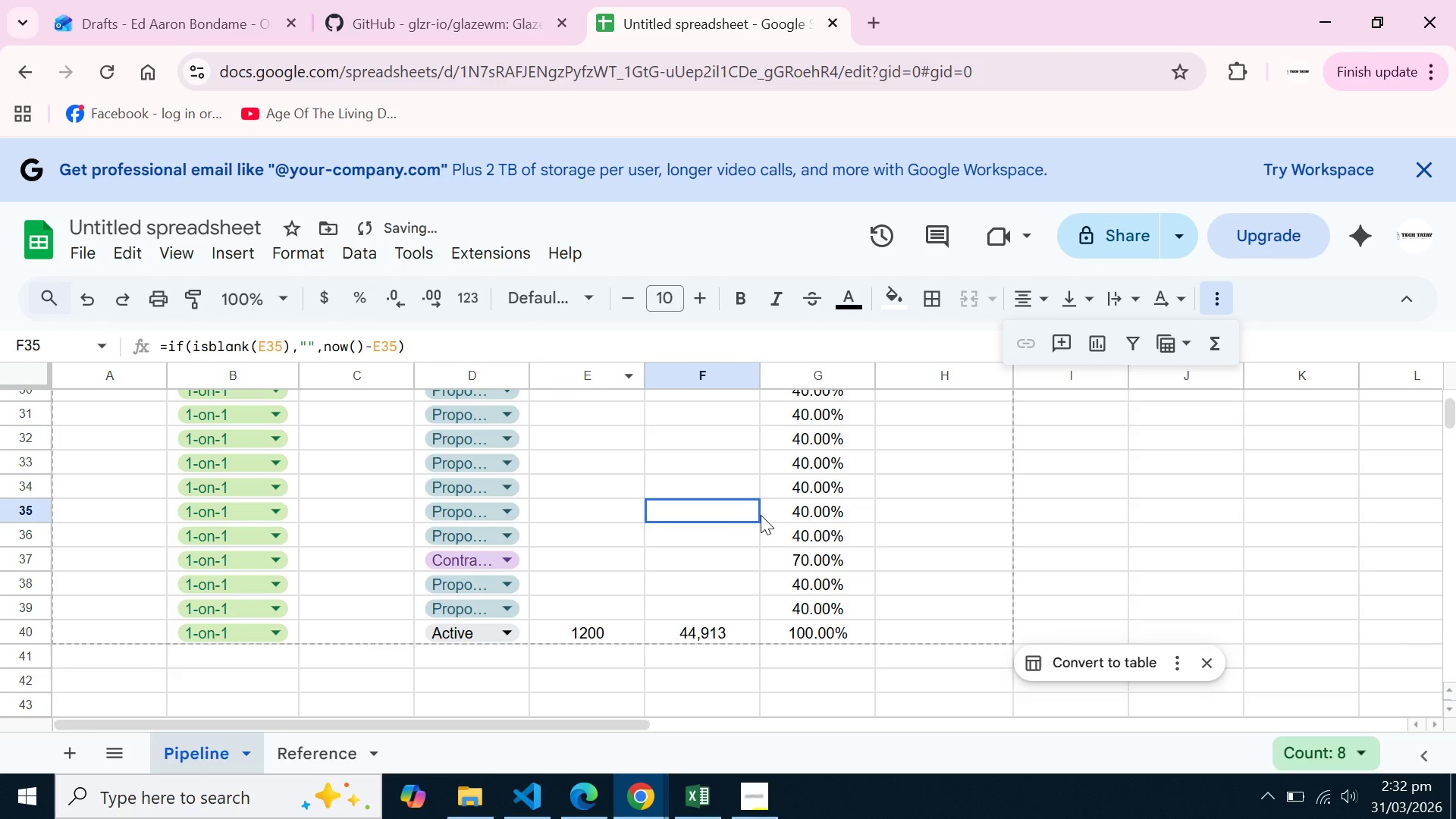 
left_click([761, 515])
 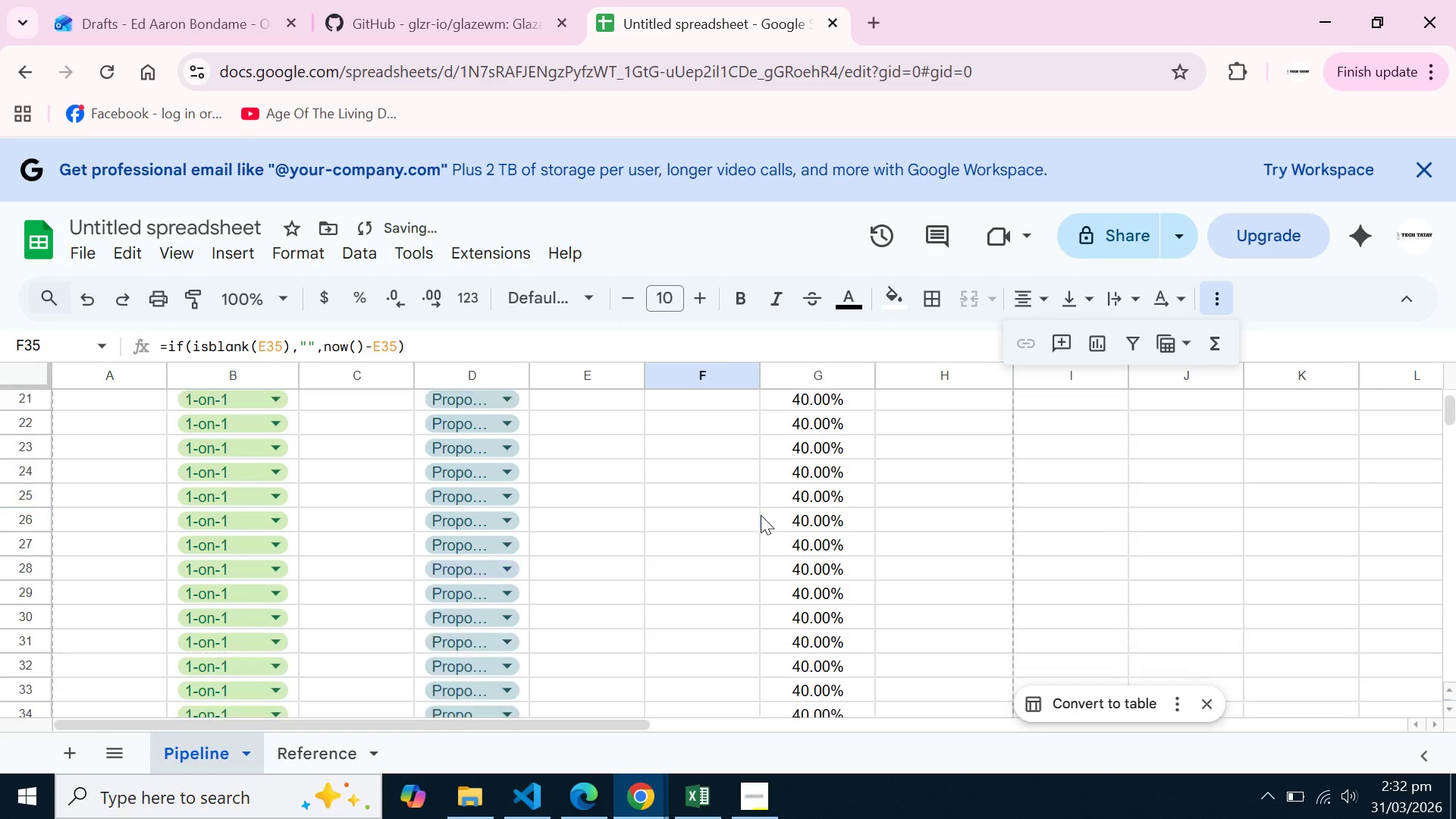 
scroll: coordinate [761, 515], scroll_direction: up, amount: 6.0
 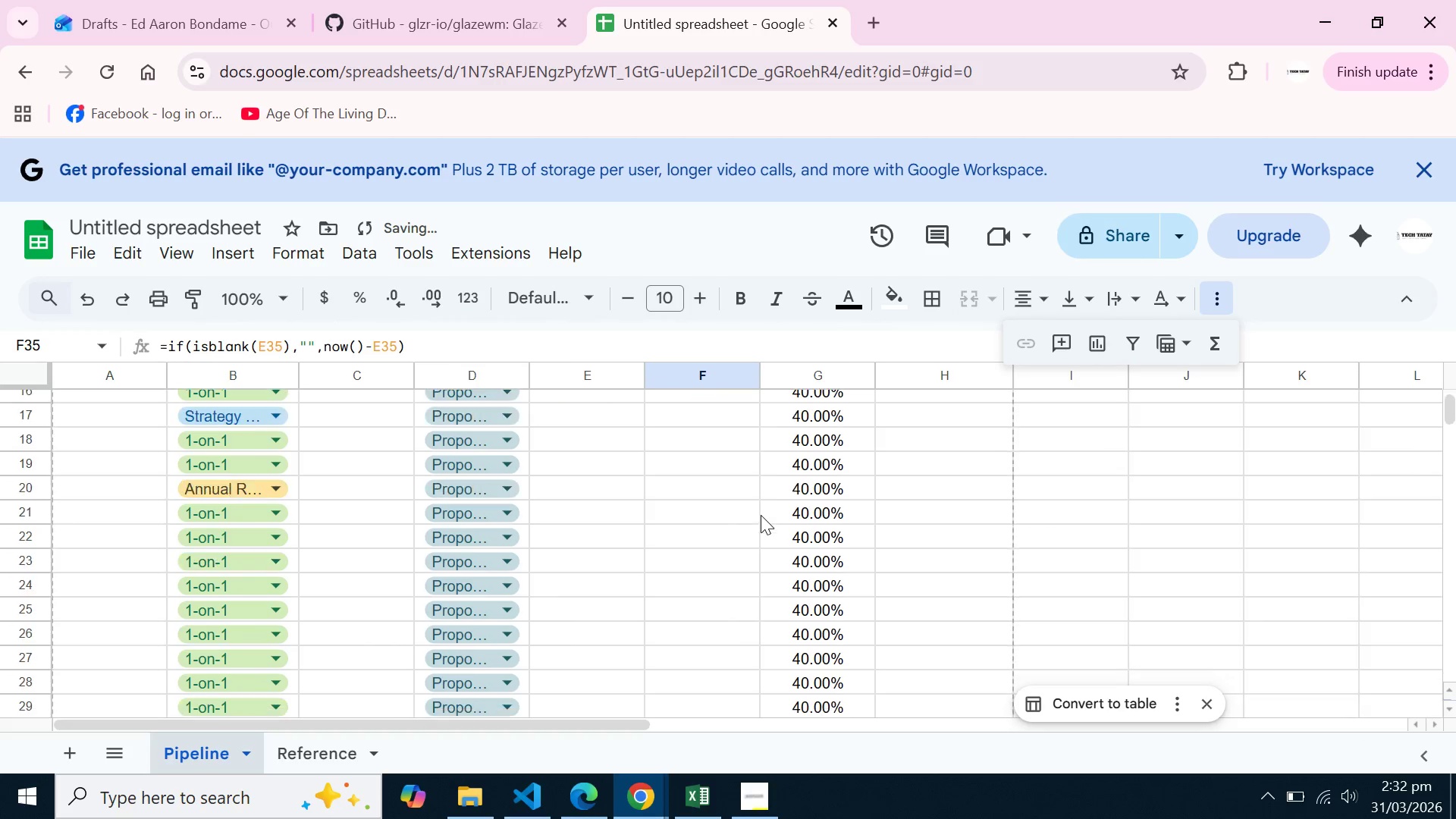 
scroll: coordinate [761, 515], scroll_direction: down, amount: 6.0
 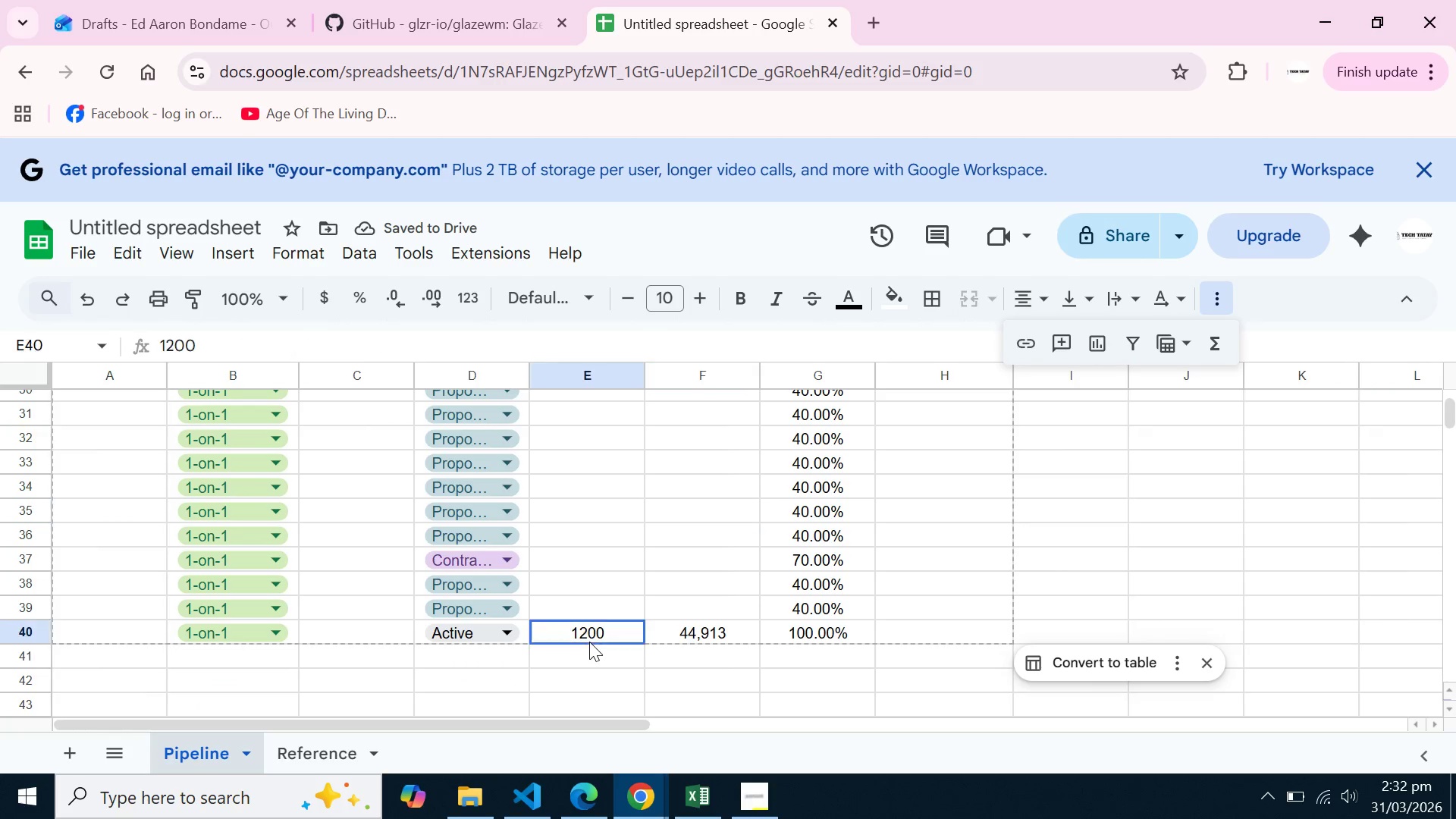 
left_click([589, 642])
 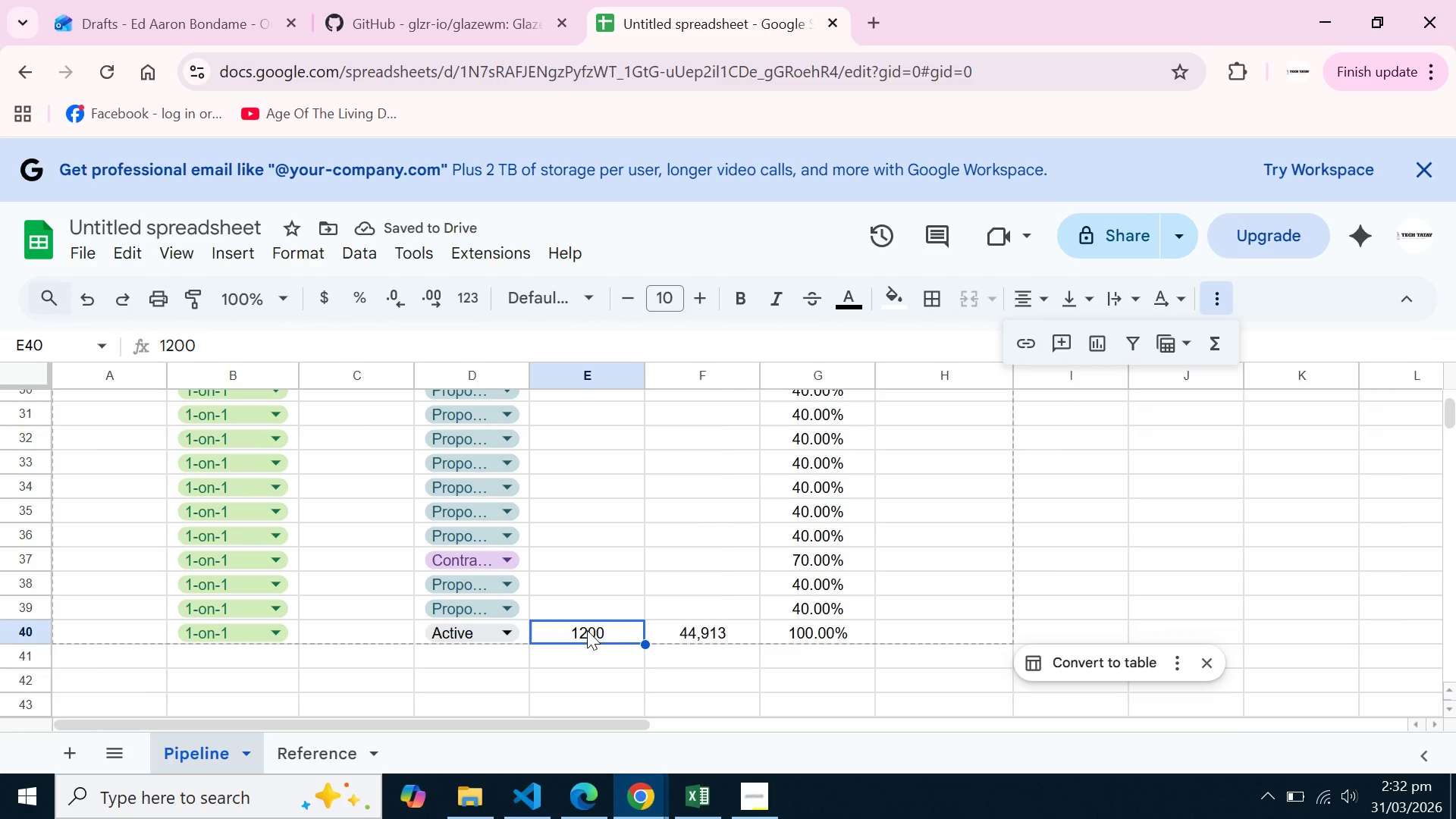 
key(Backspace)
 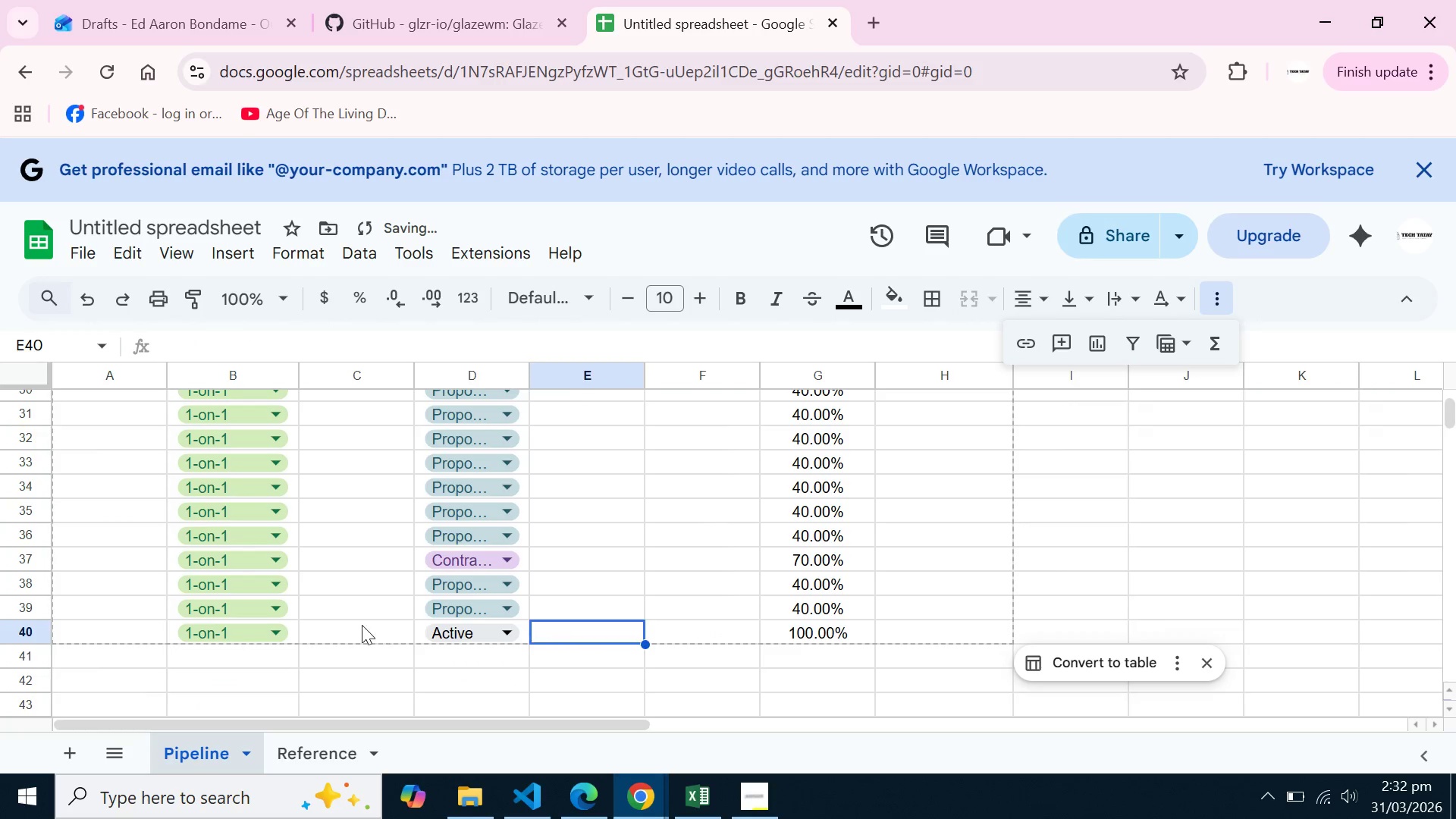 
left_click([359, 626])
 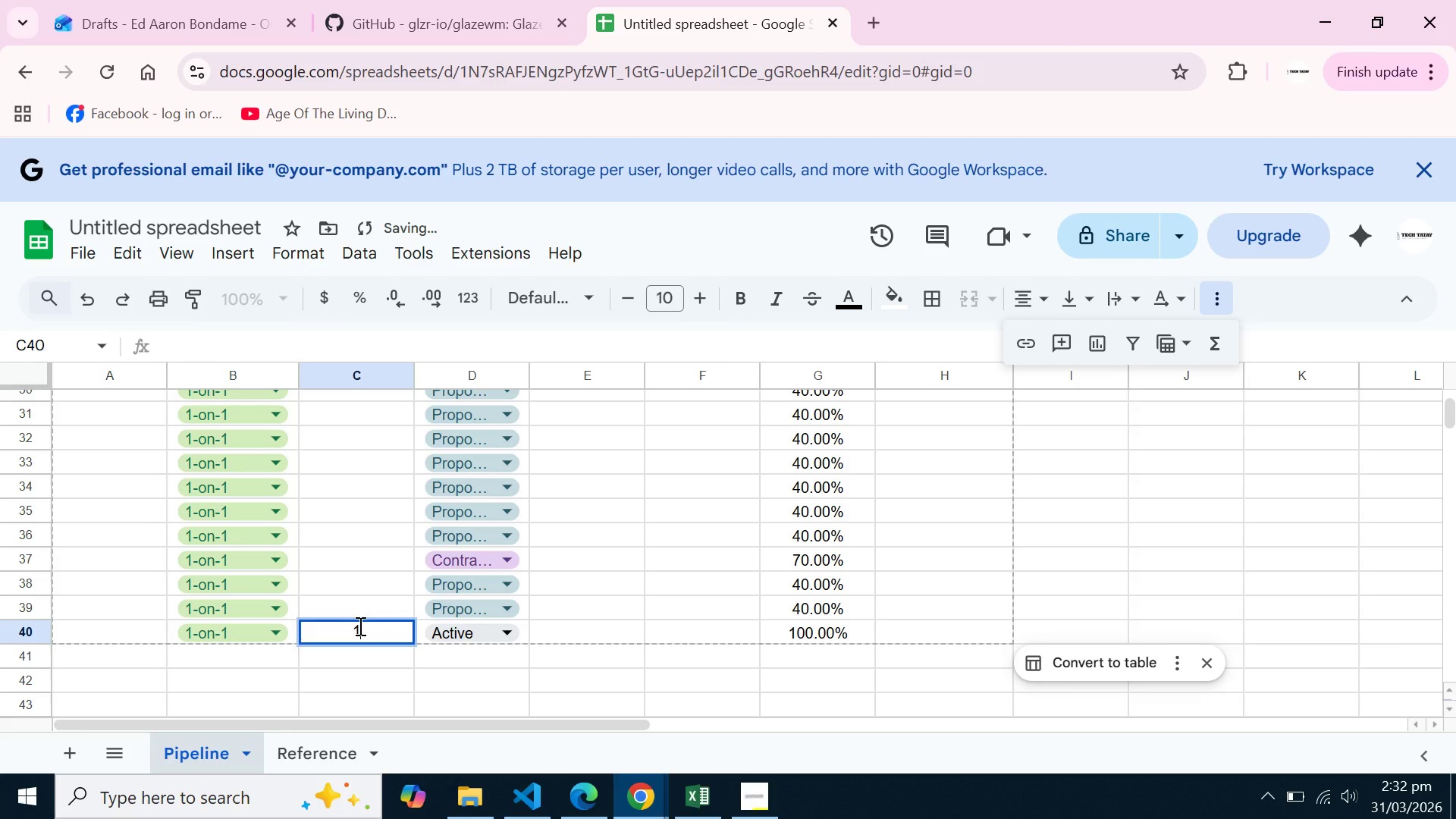 
type(1200)
 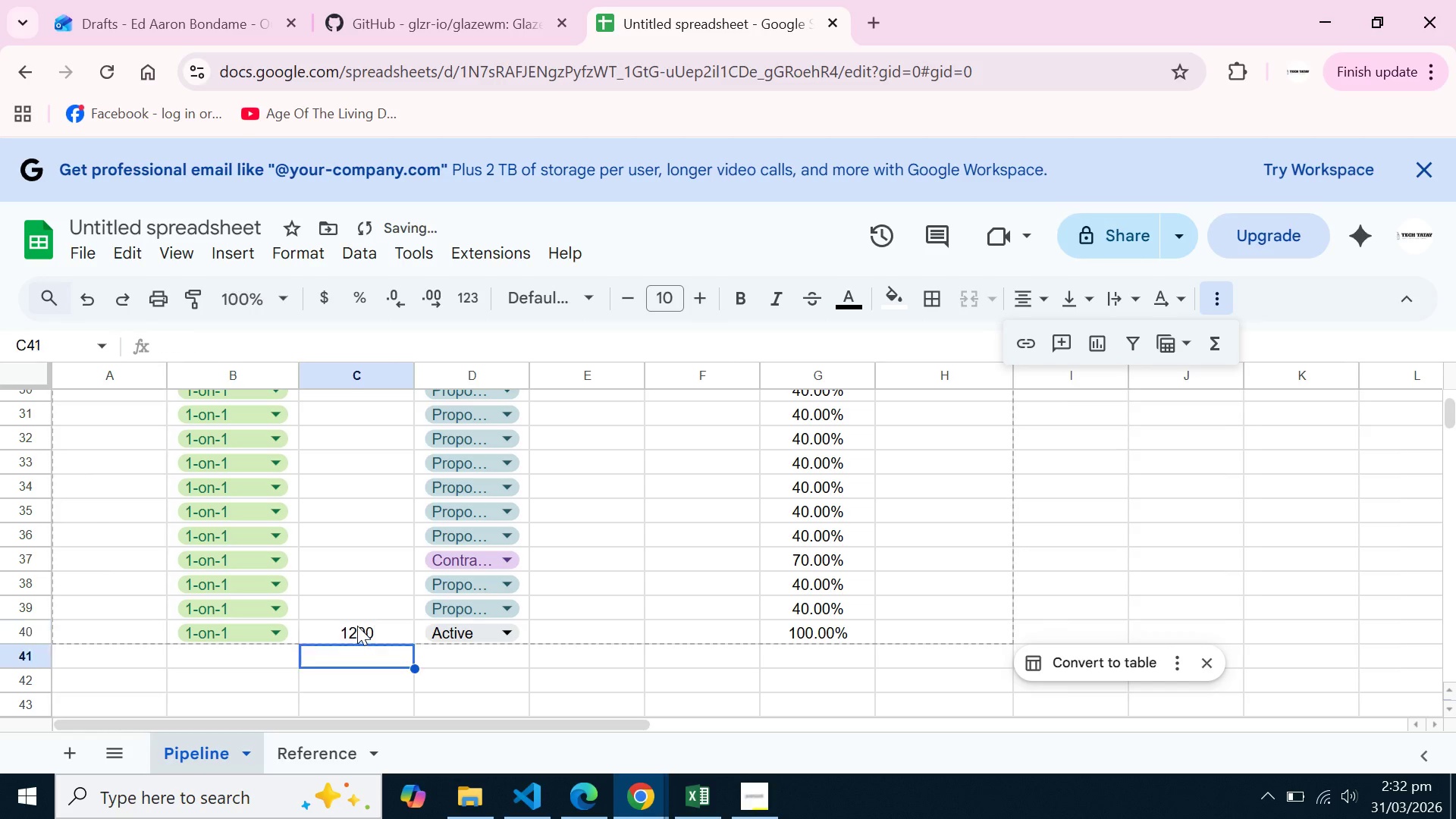 
key(Enter)
 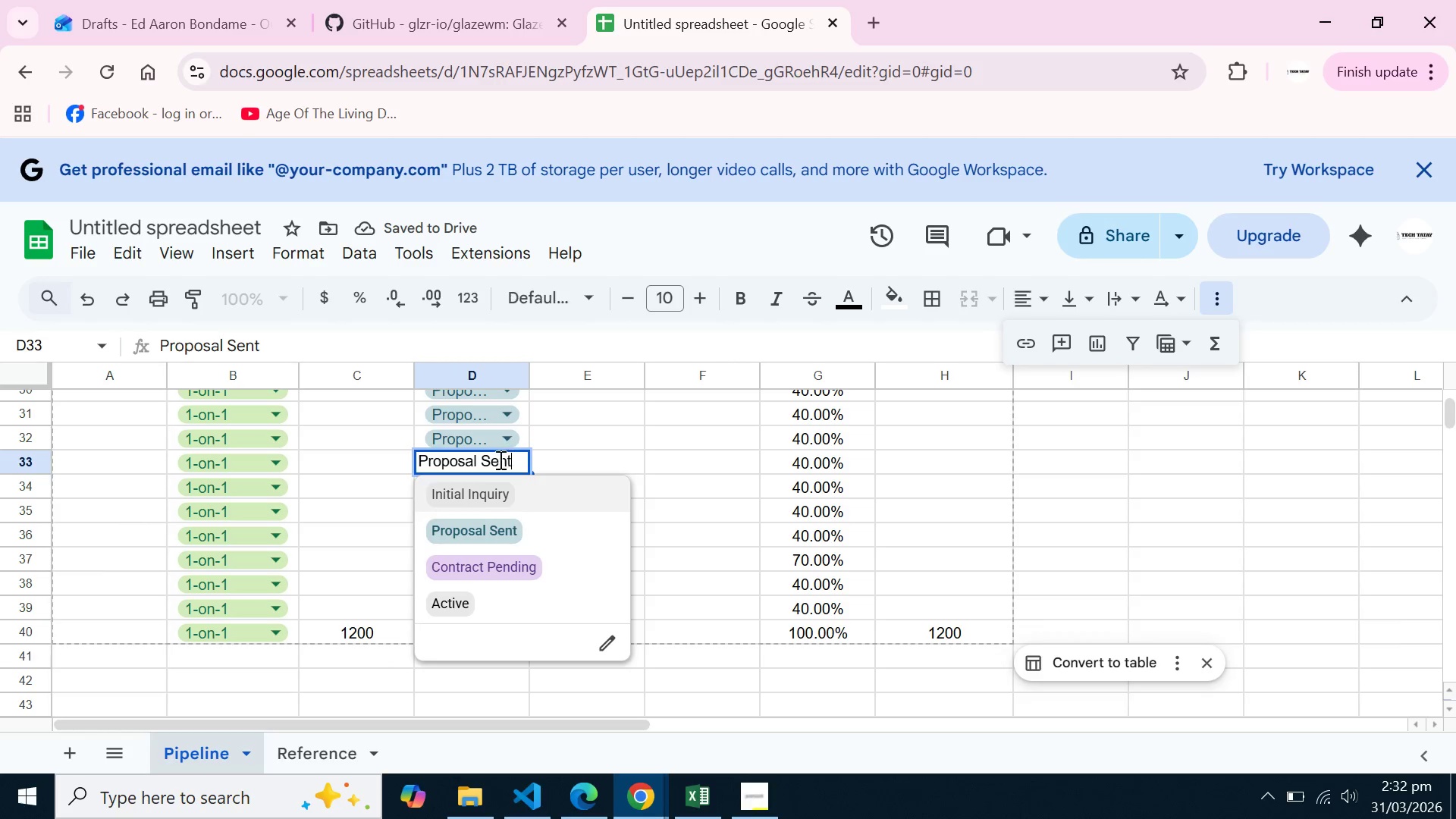 
left_click([475, 600])
 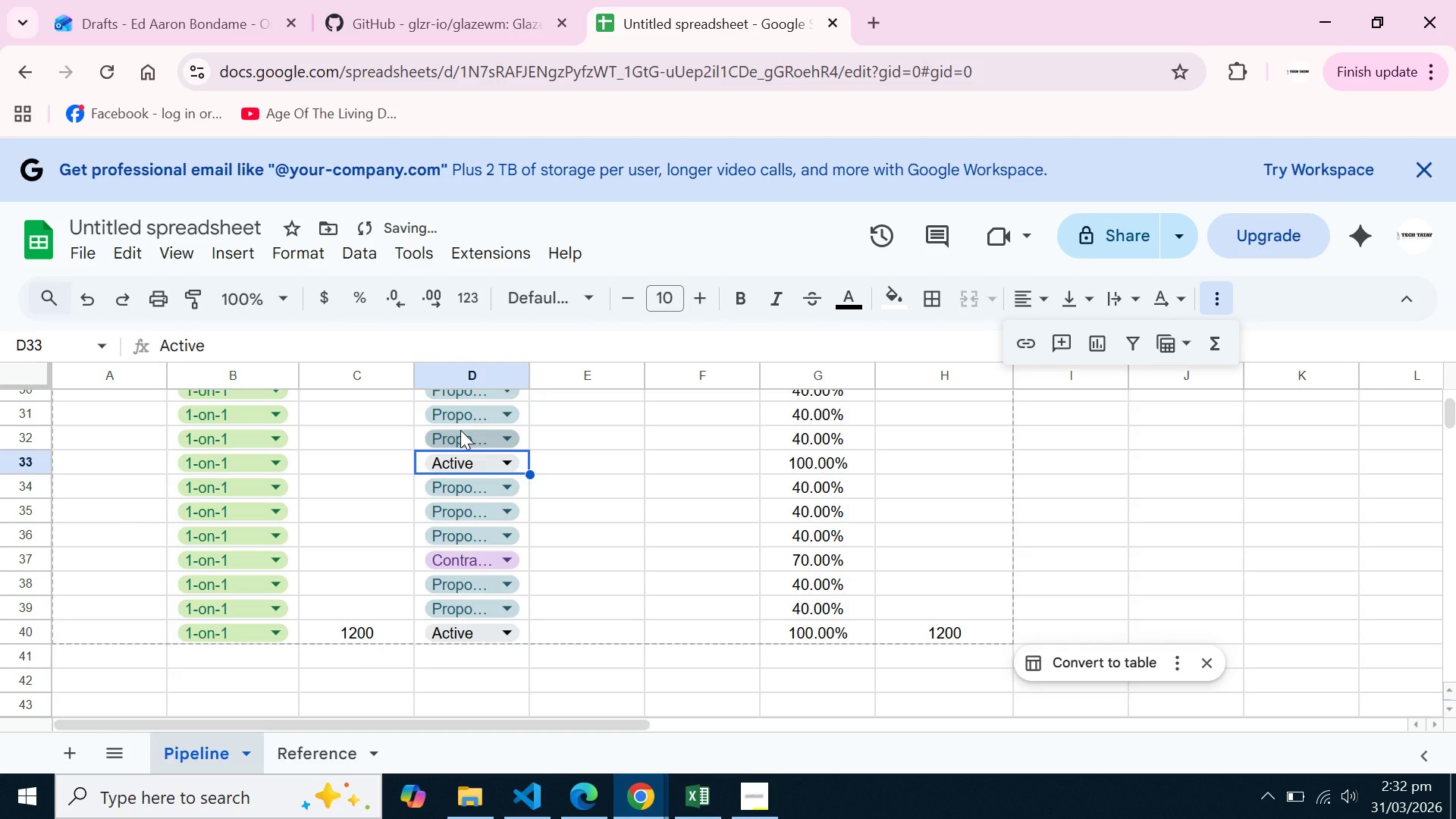 
left_click([461, 430])
 